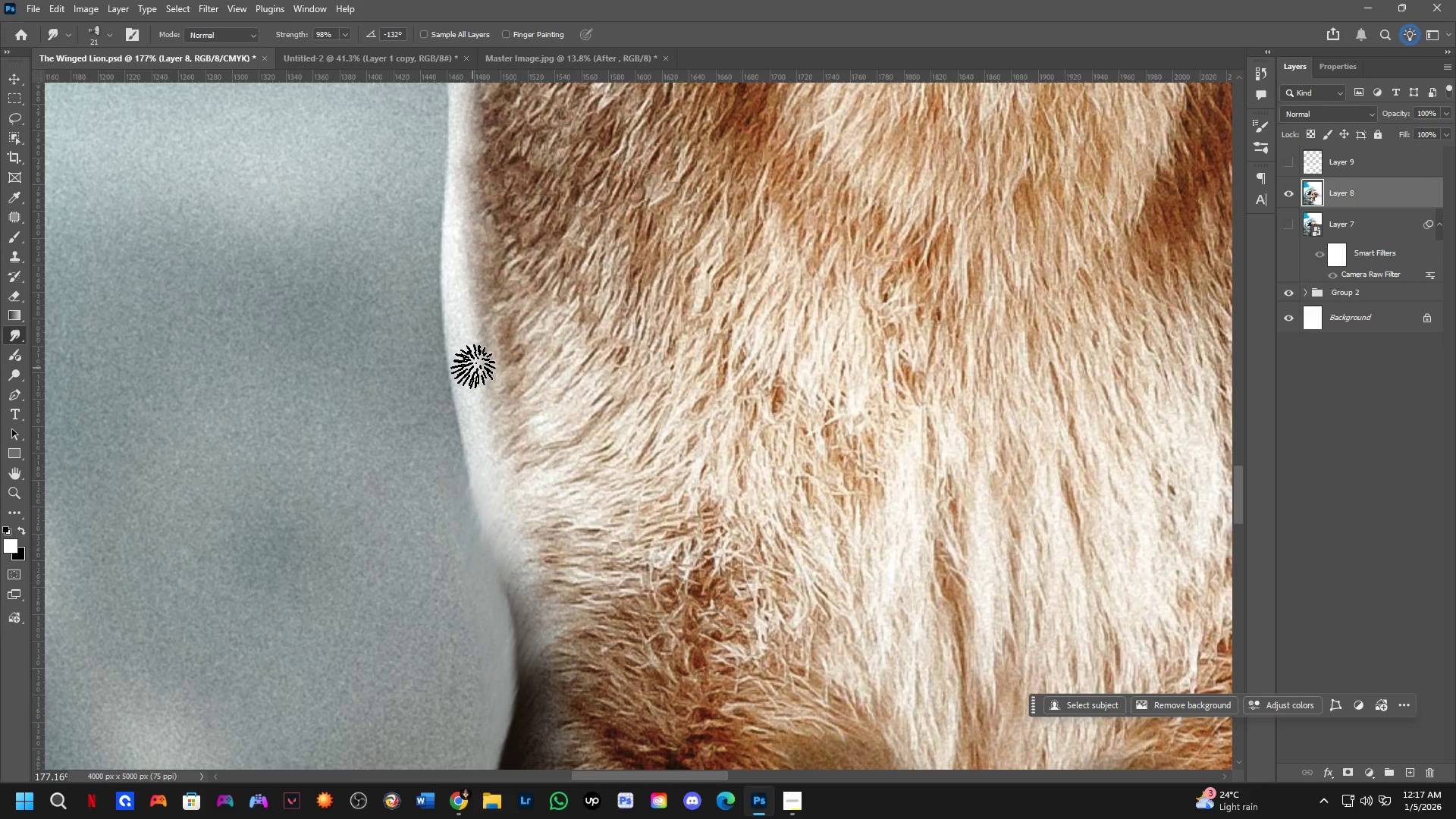 
hold_key(key=AltLeft, duration=0.55)
 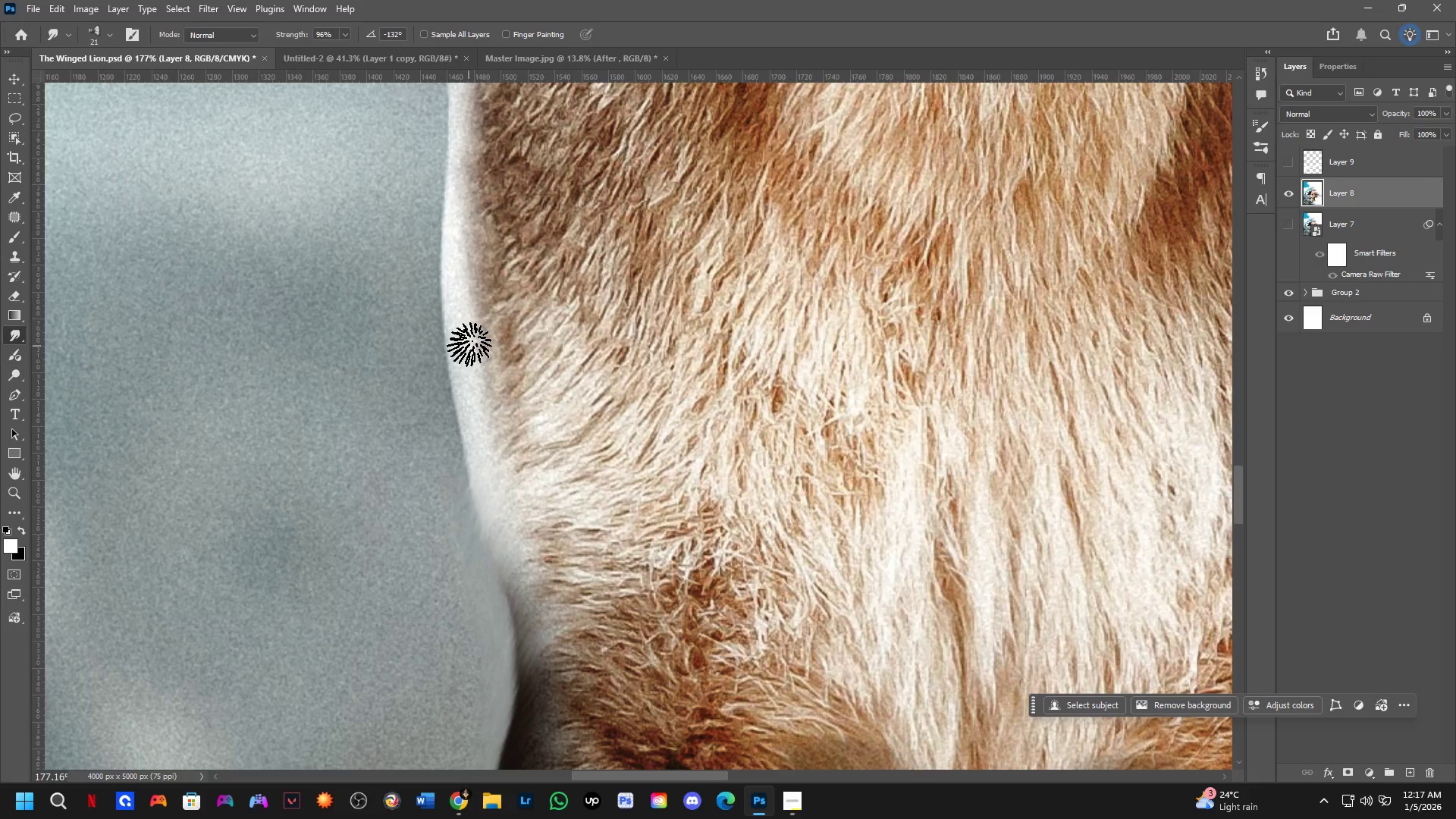 
left_click_drag(start_coordinate=[466, 349], to_coordinate=[460, 398])
 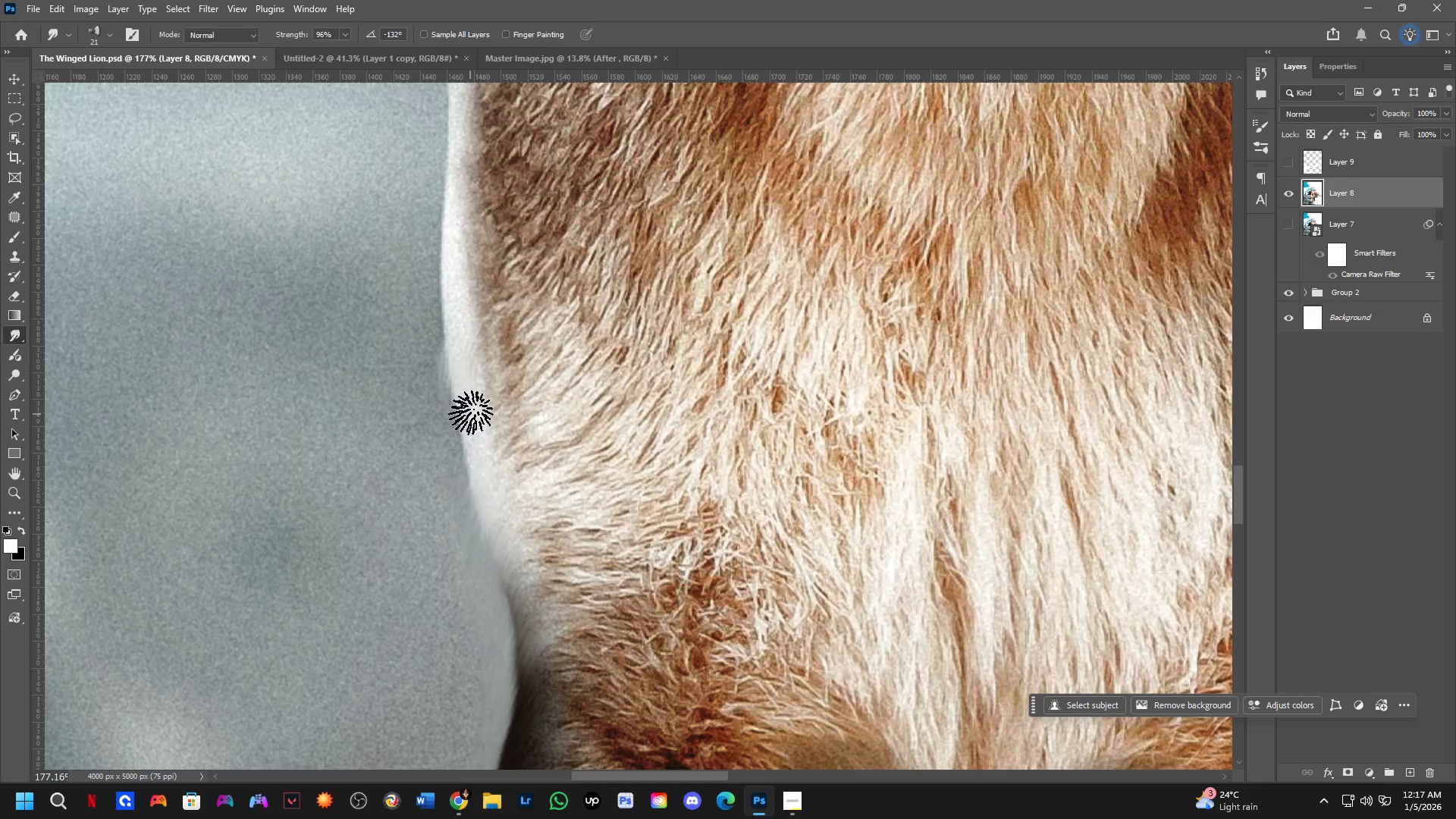 
left_click_drag(start_coordinate=[470, 410], to_coordinate=[450, 476])
 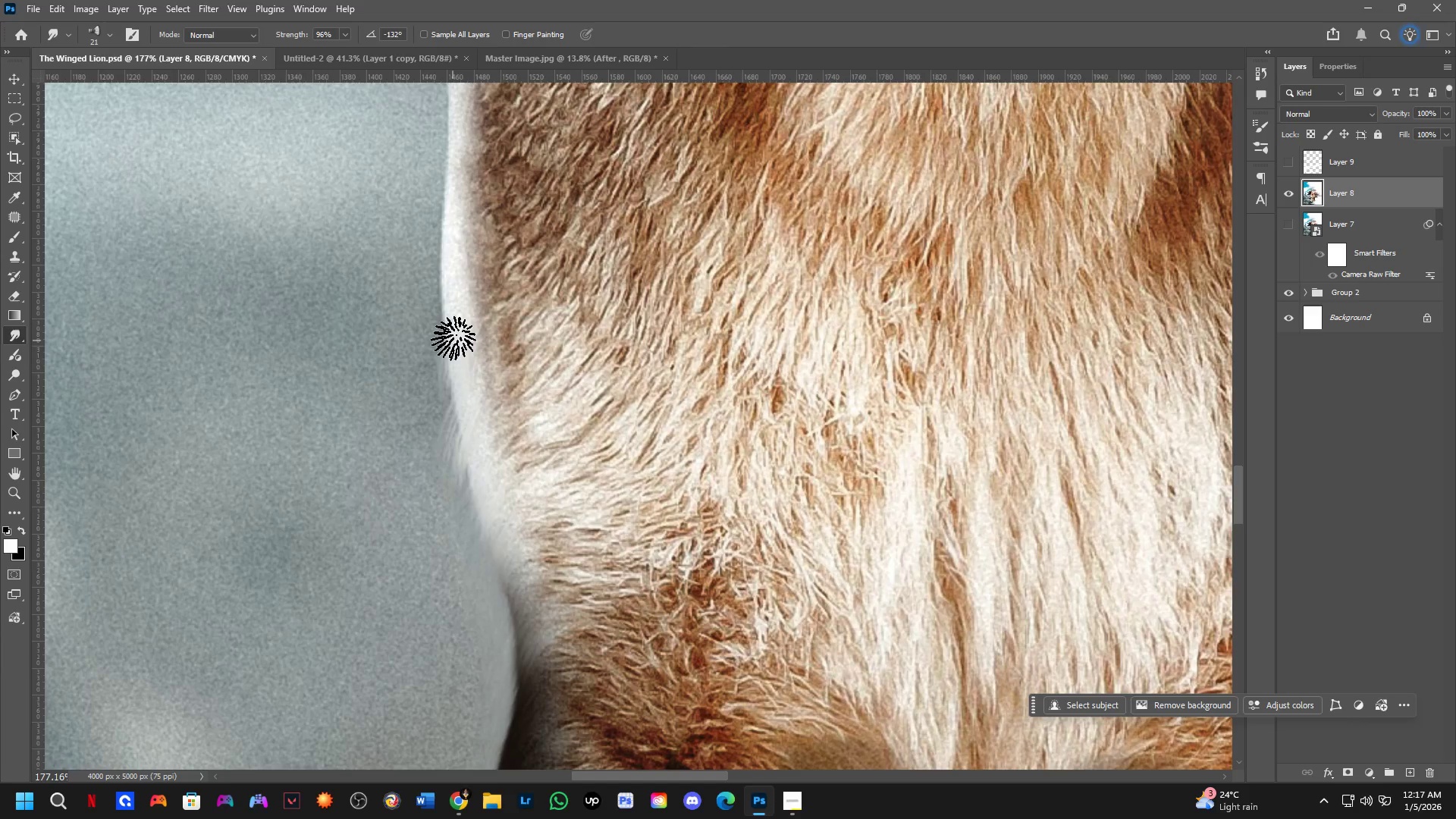 
left_click_drag(start_coordinate=[452, 334], to_coordinate=[438, 397])
 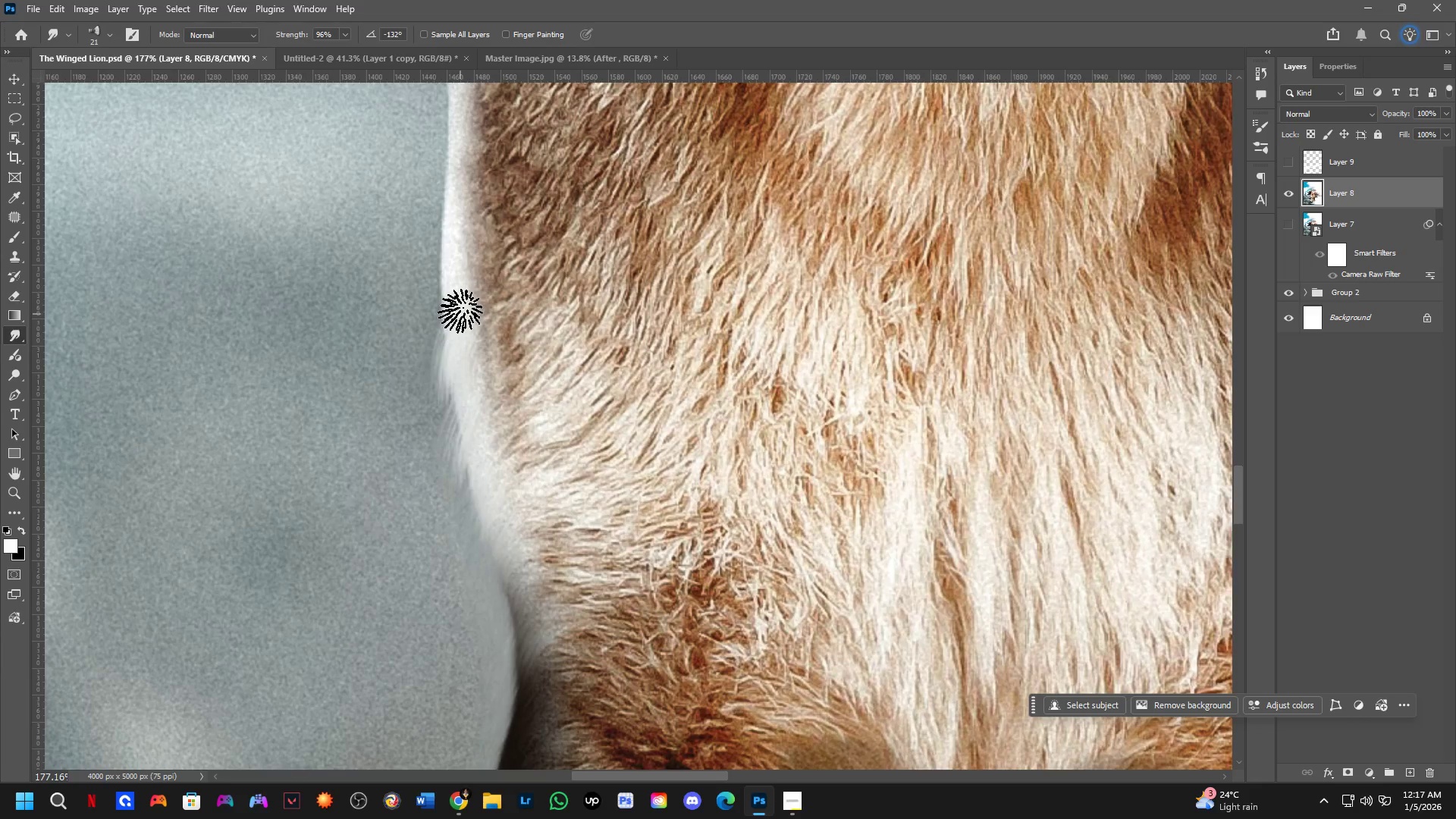 
left_click_drag(start_coordinate=[456, 309], to_coordinate=[439, 346])
 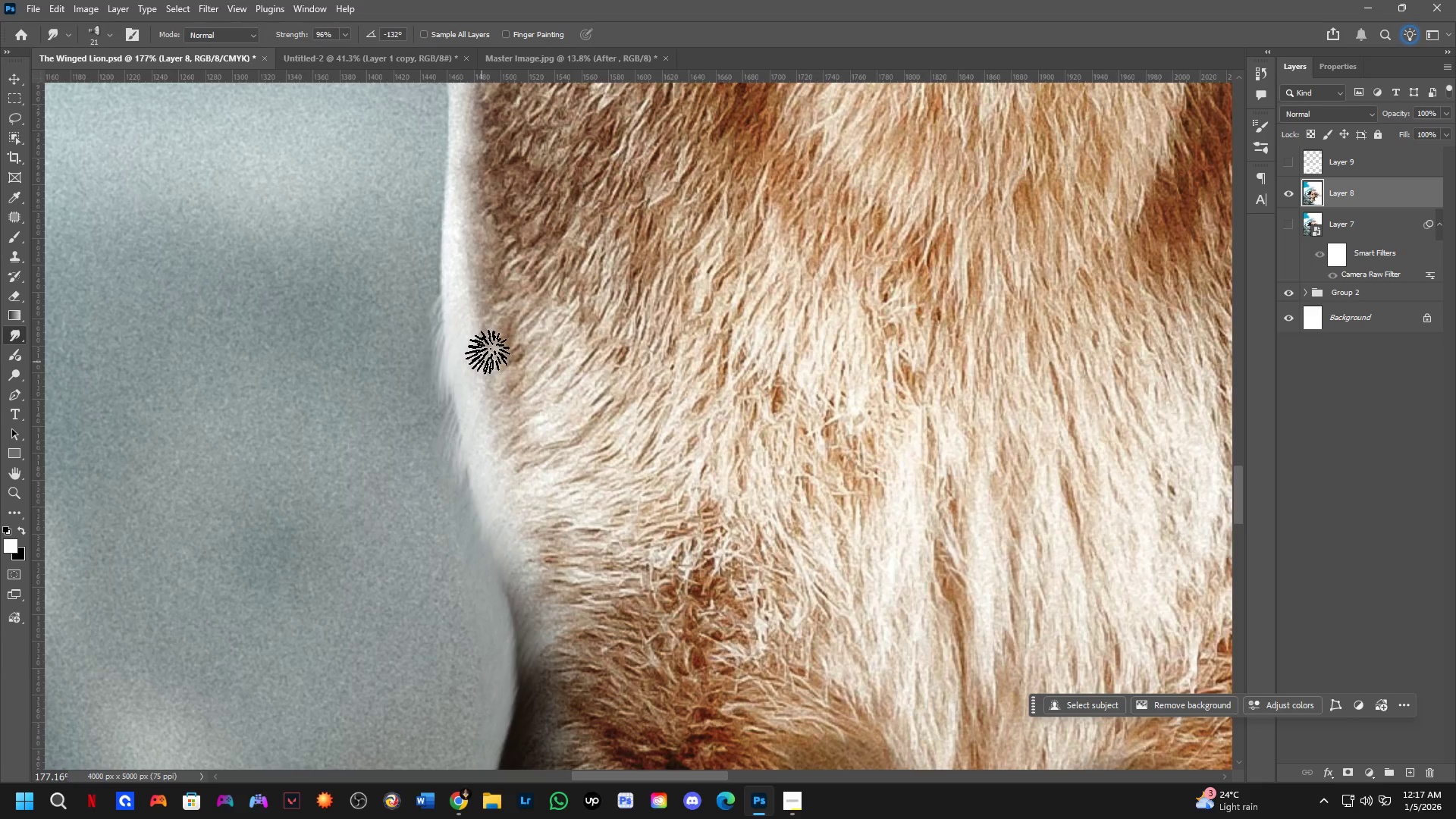 
hold_key(key=Space, duration=0.44)
 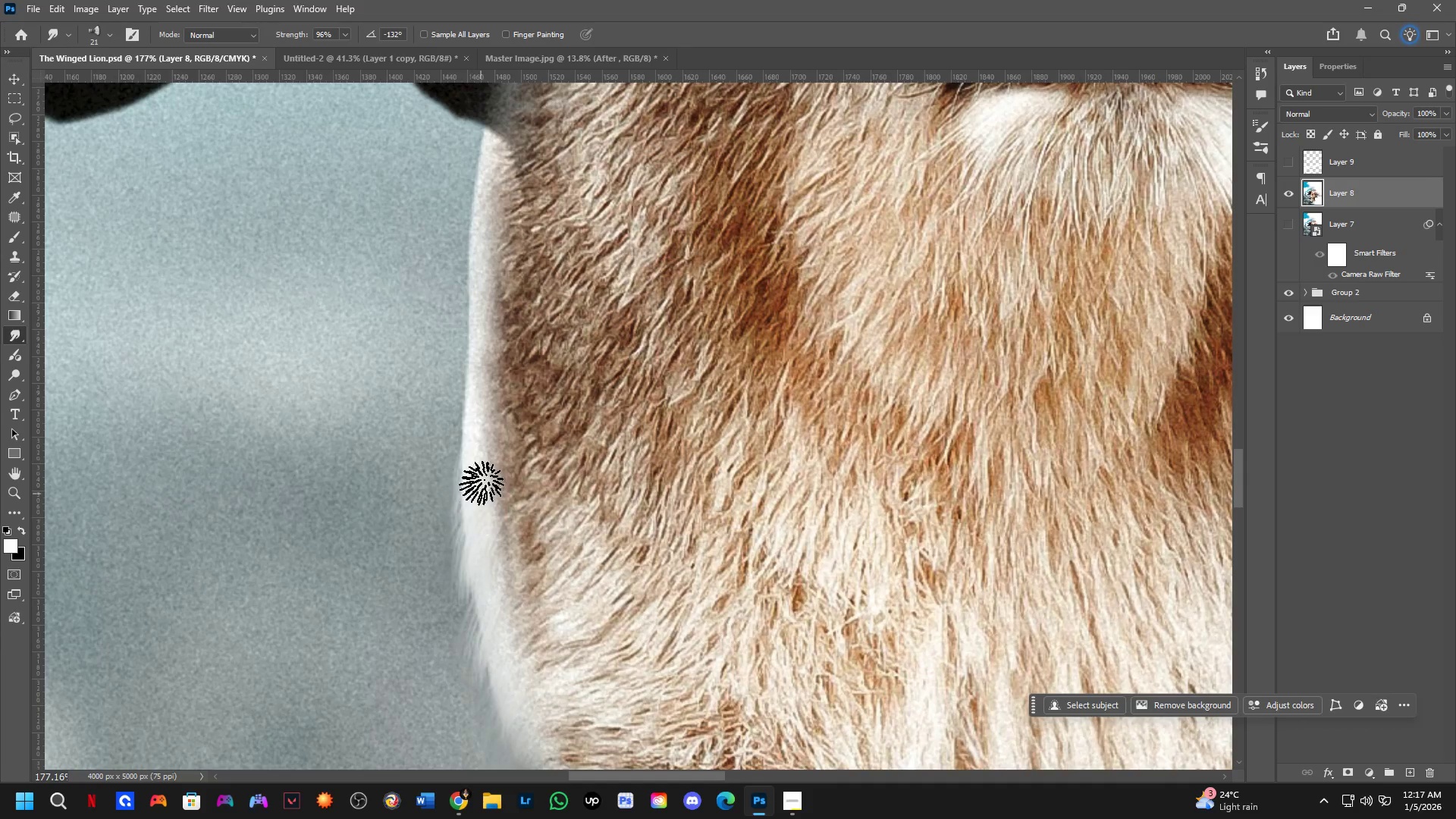 
left_click_drag(start_coordinate=[493, 339], to_coordinate=[513, 538])
 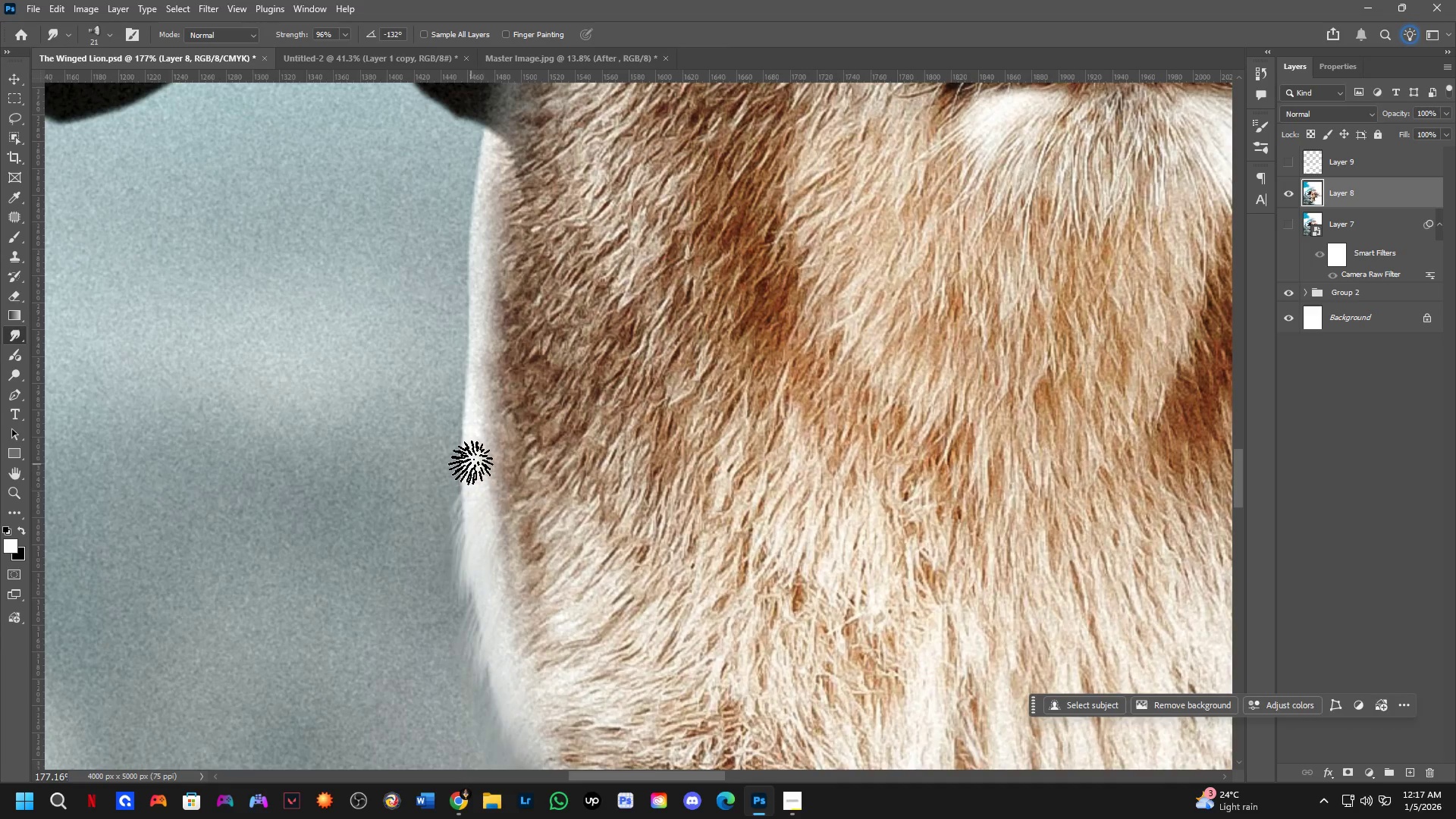 
left_click_drag(start_coordinate=[470, 463], to_coordinate=[463, 519])
 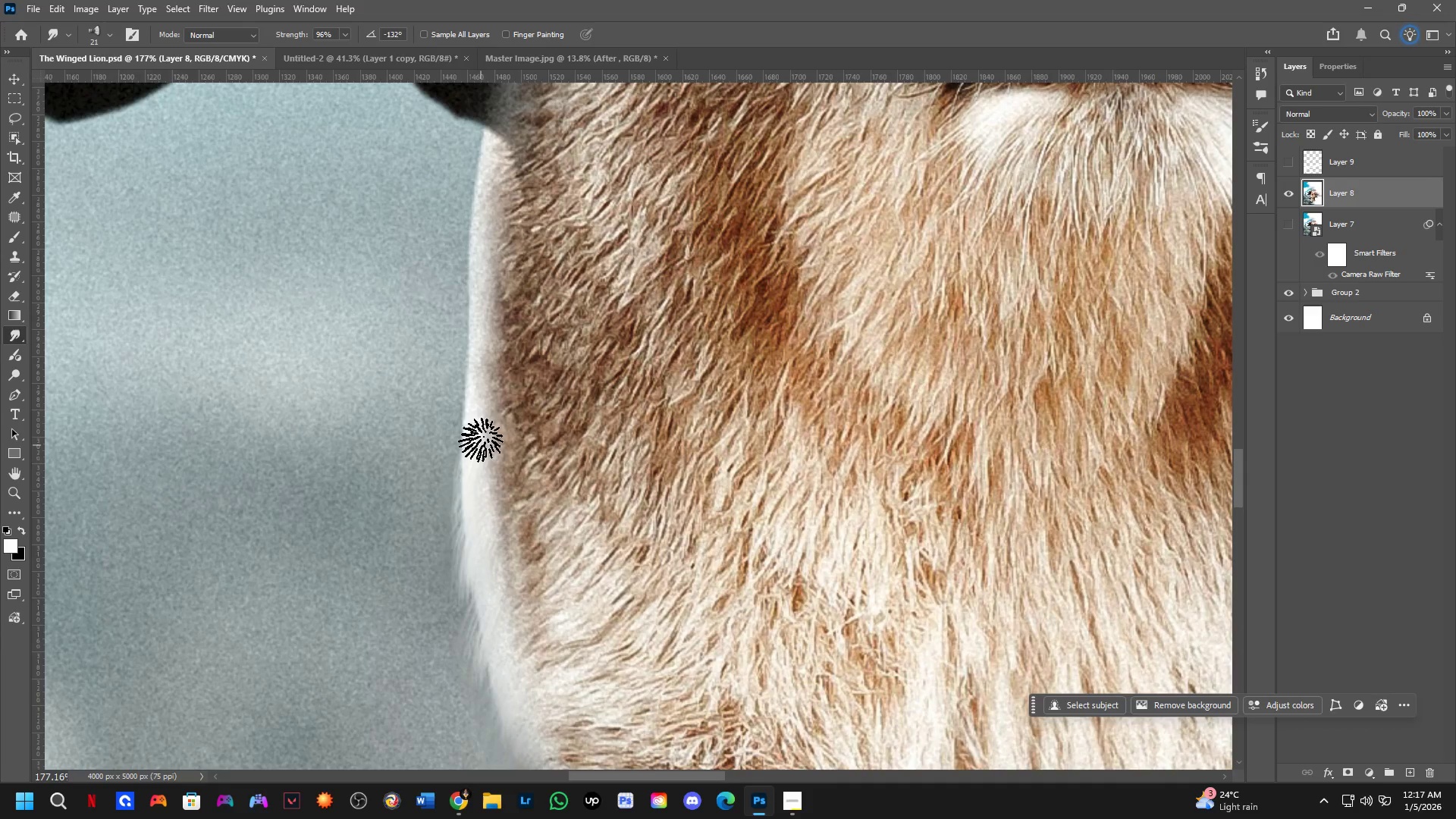 
left_click_drag(start_coordinate=[474, 435], to_coordinate=[459, 482])
 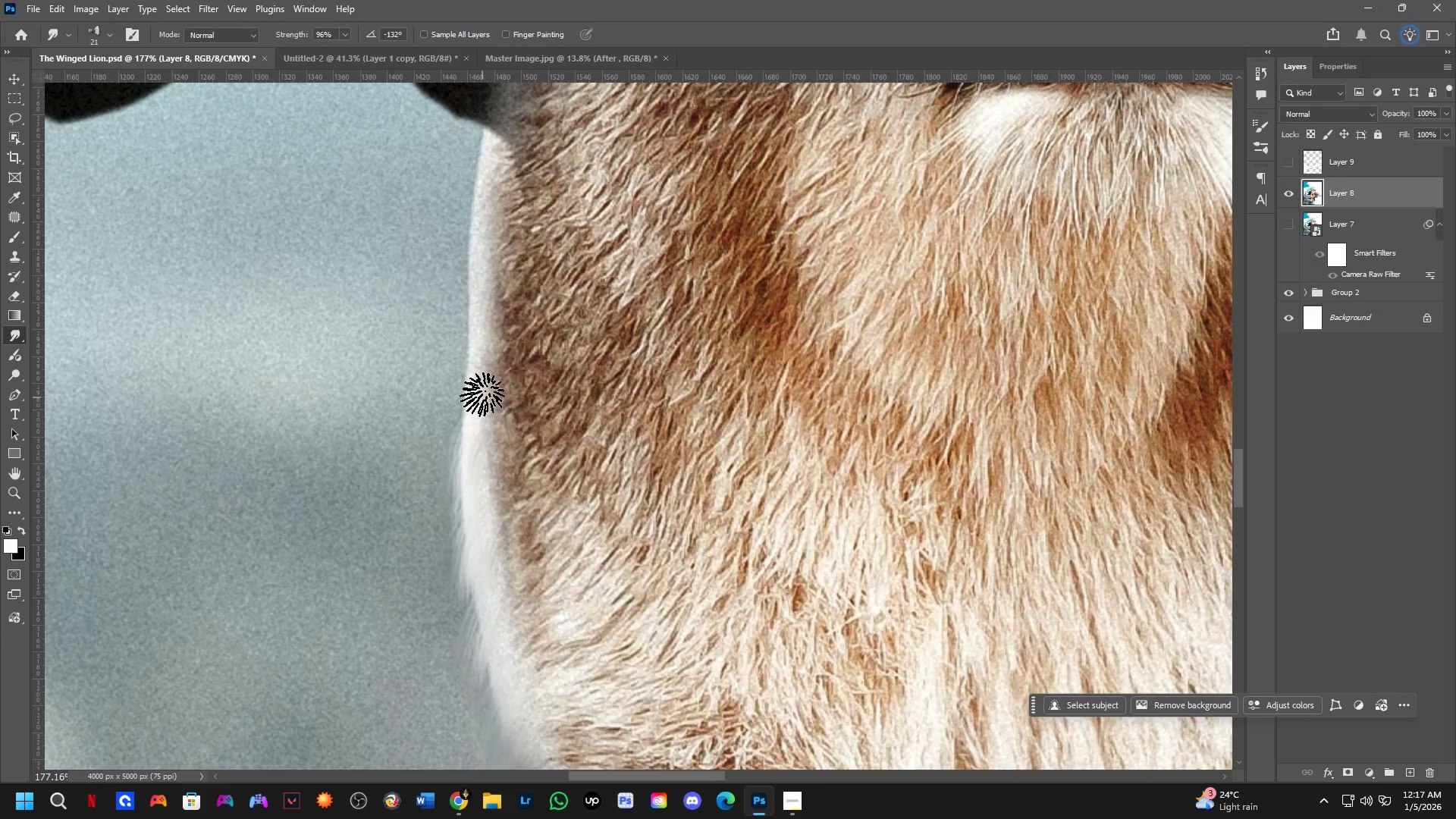 
left_click_drag(start_coordinate=[481, 394], to_coordinate=[465, 432])
 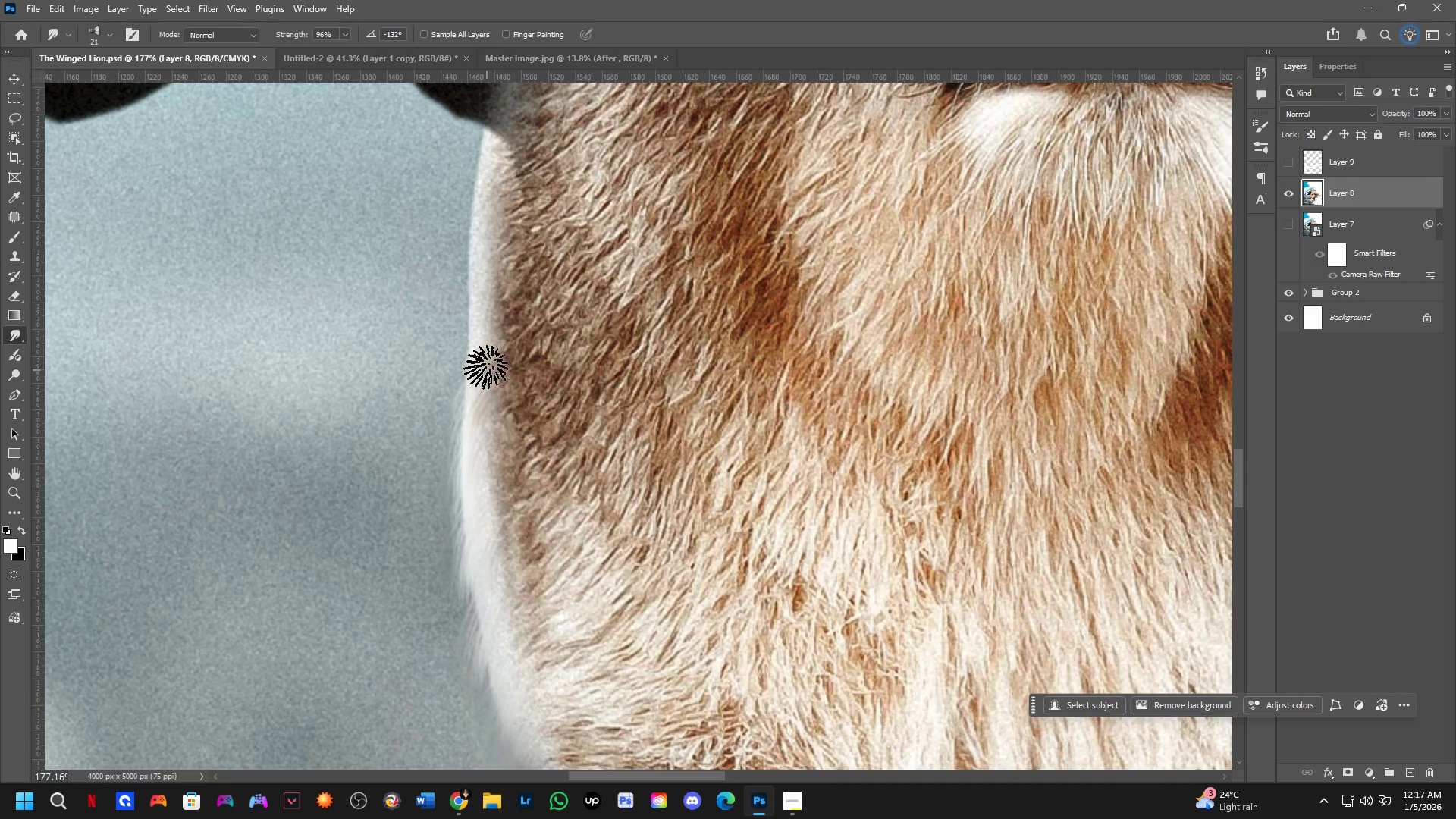 
left_click_drag(start_coordinate=[480, 366], to_coordinate=[465, 405])
 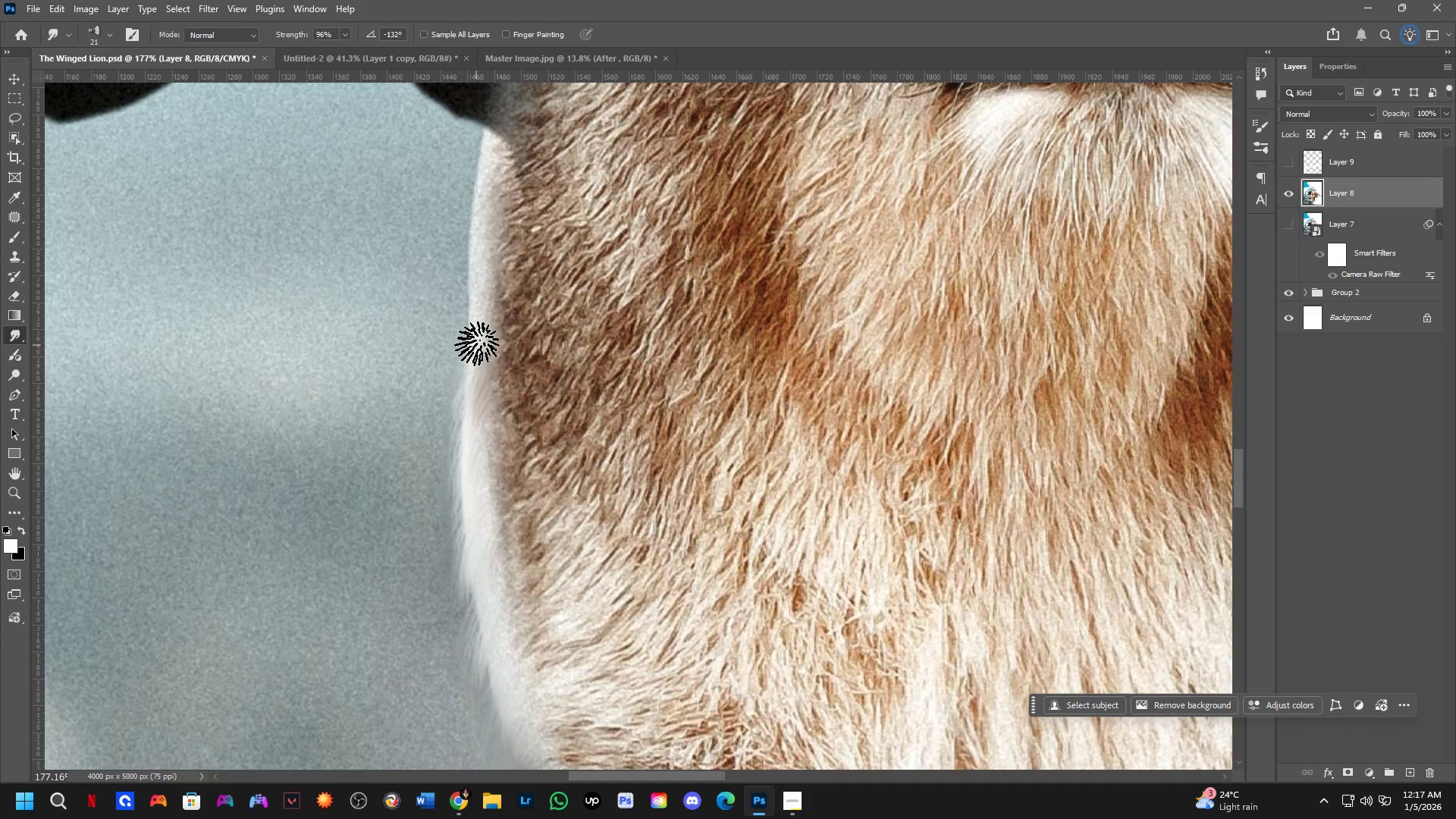 
left_click_drag(start_coordinate=[474, 343], to_coordinate=[458, 372])
 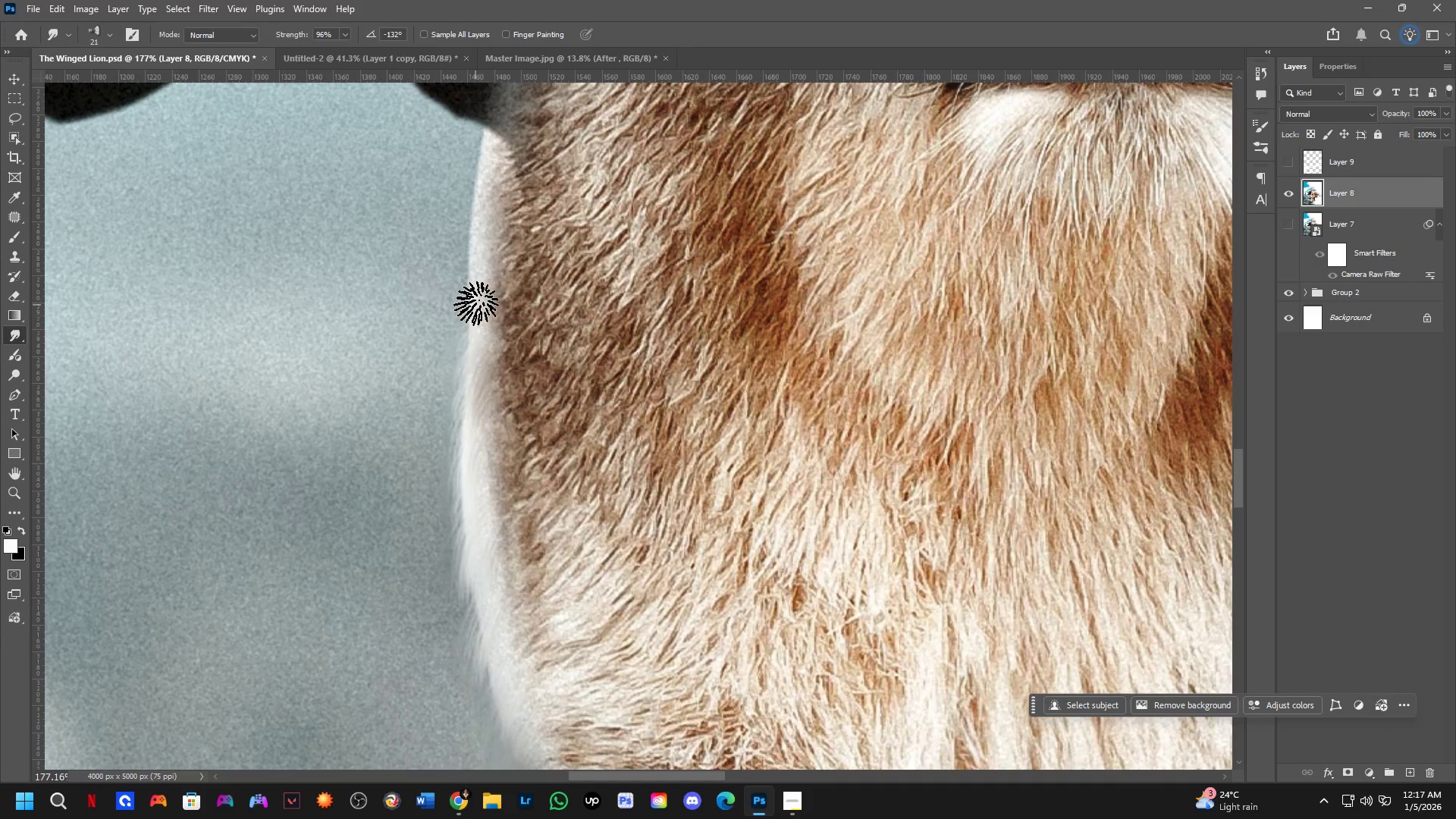 
left_click_drag(start_coordinate=[473, 305], to_coordinate=[453, 342])
 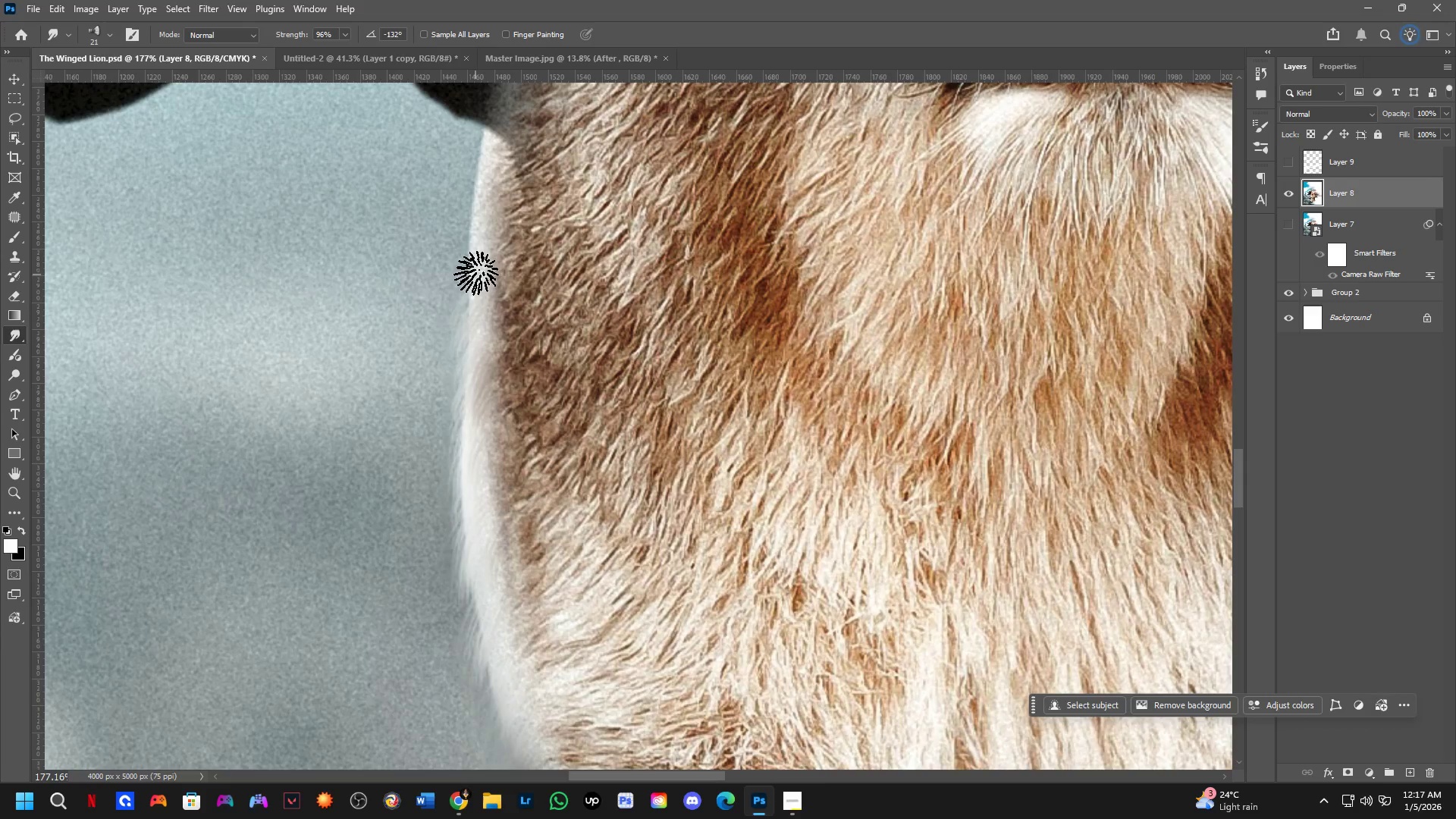 
left_click_drag(start_coordinate=[474, 274], to_coordinate=[457, 308])
 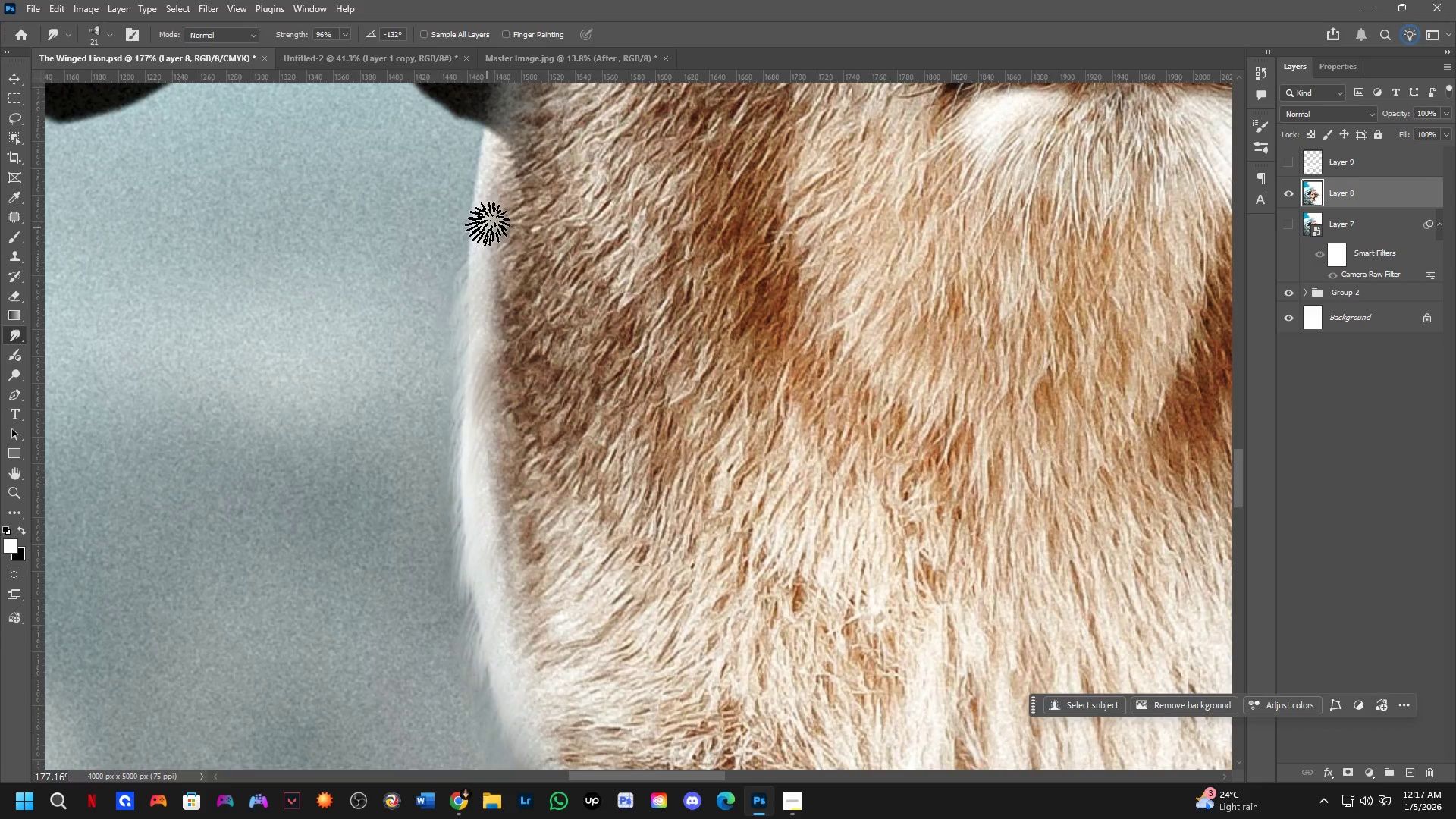 
left_click_drag(start_coordinate=[481, 224], to_coordinate=[463, 267])
 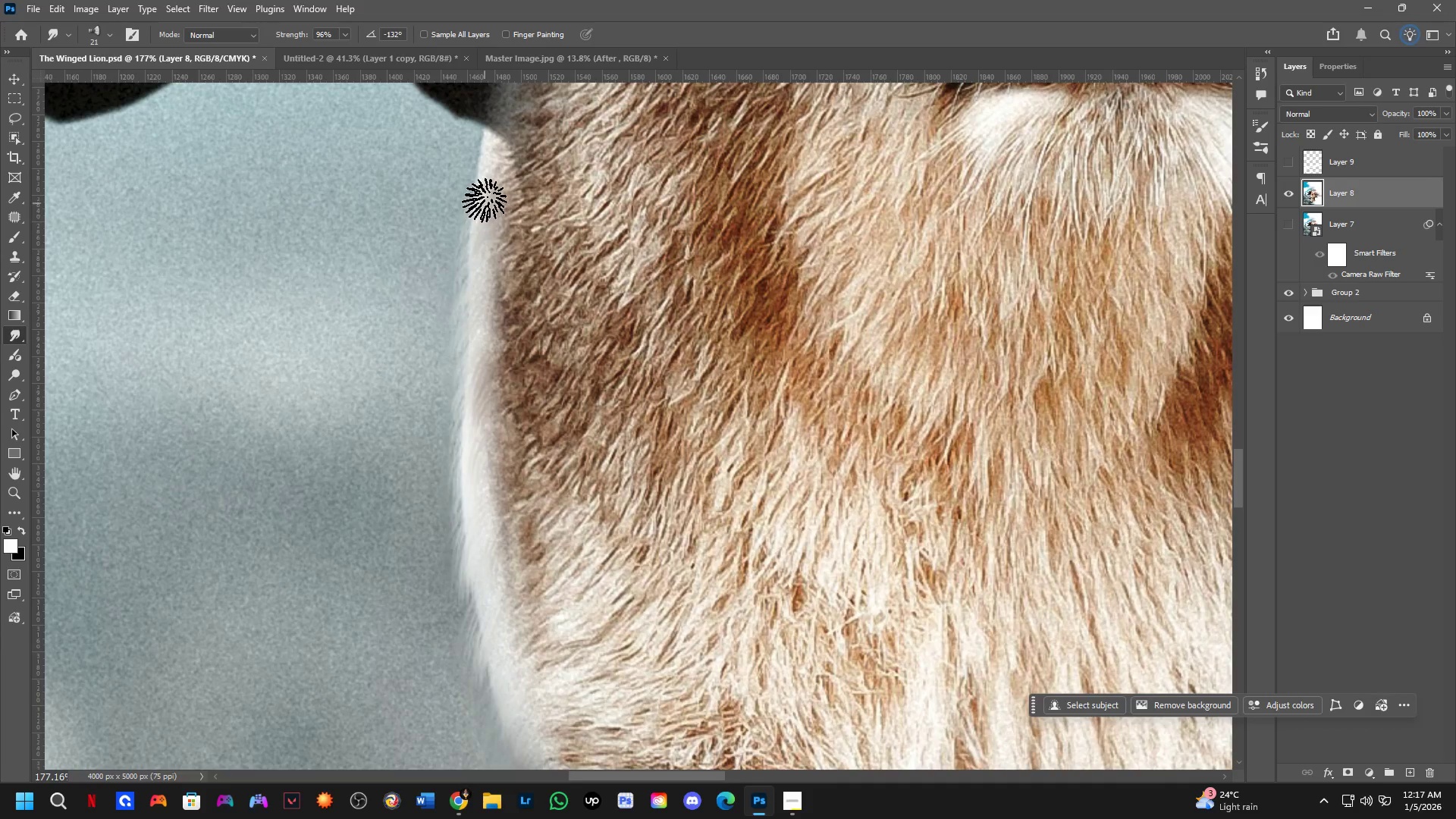 
left_click_drag(start_coordinate=[476, 192], to_coordinate=[460, 223])
 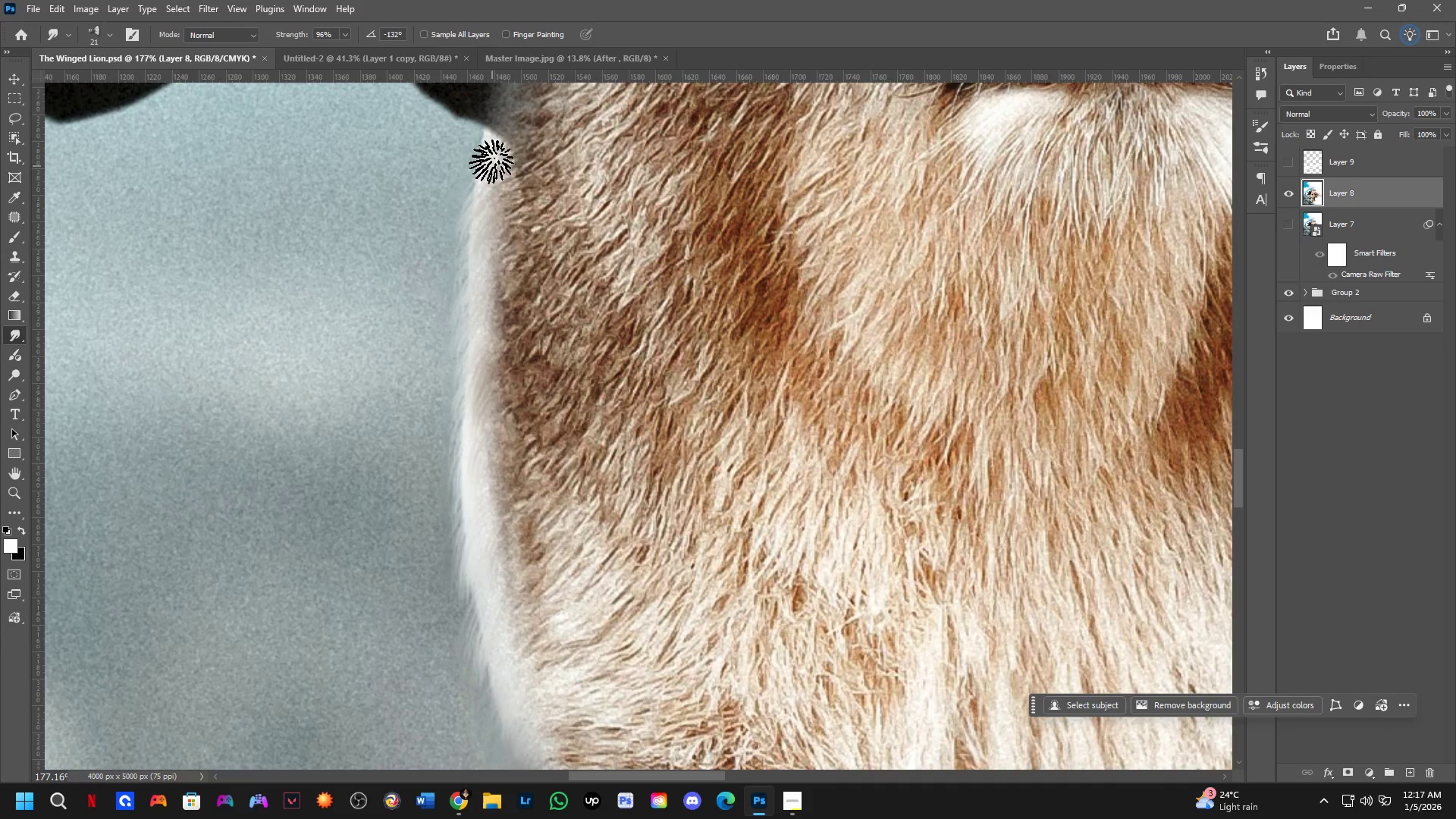 
left_click_drag(start_coordinate=[485, 157], to_coordinate=[463, 199])
 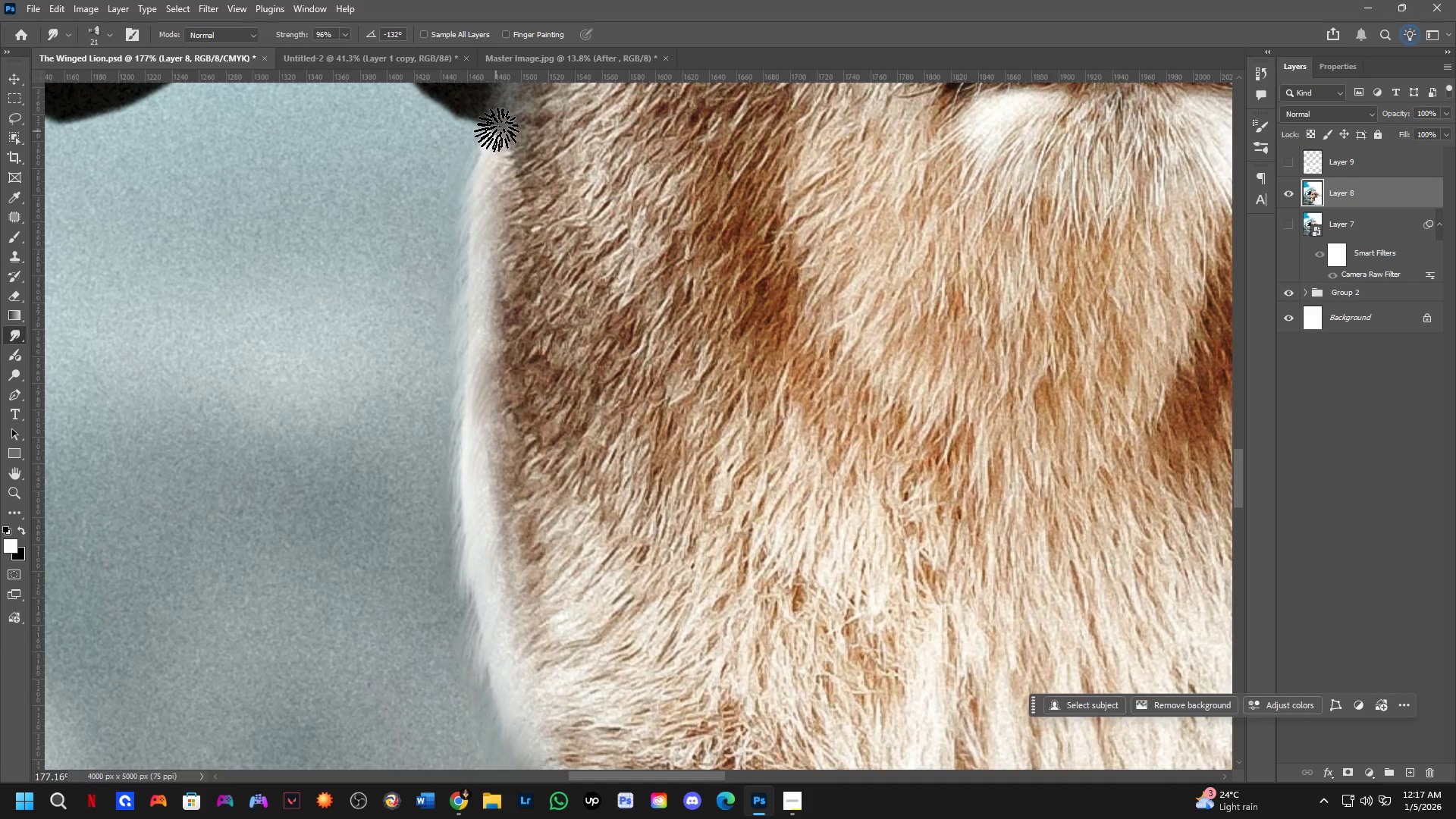 
left_click_drag(start_coordinate=[494, 131], to_coordinate=[465, 171])
 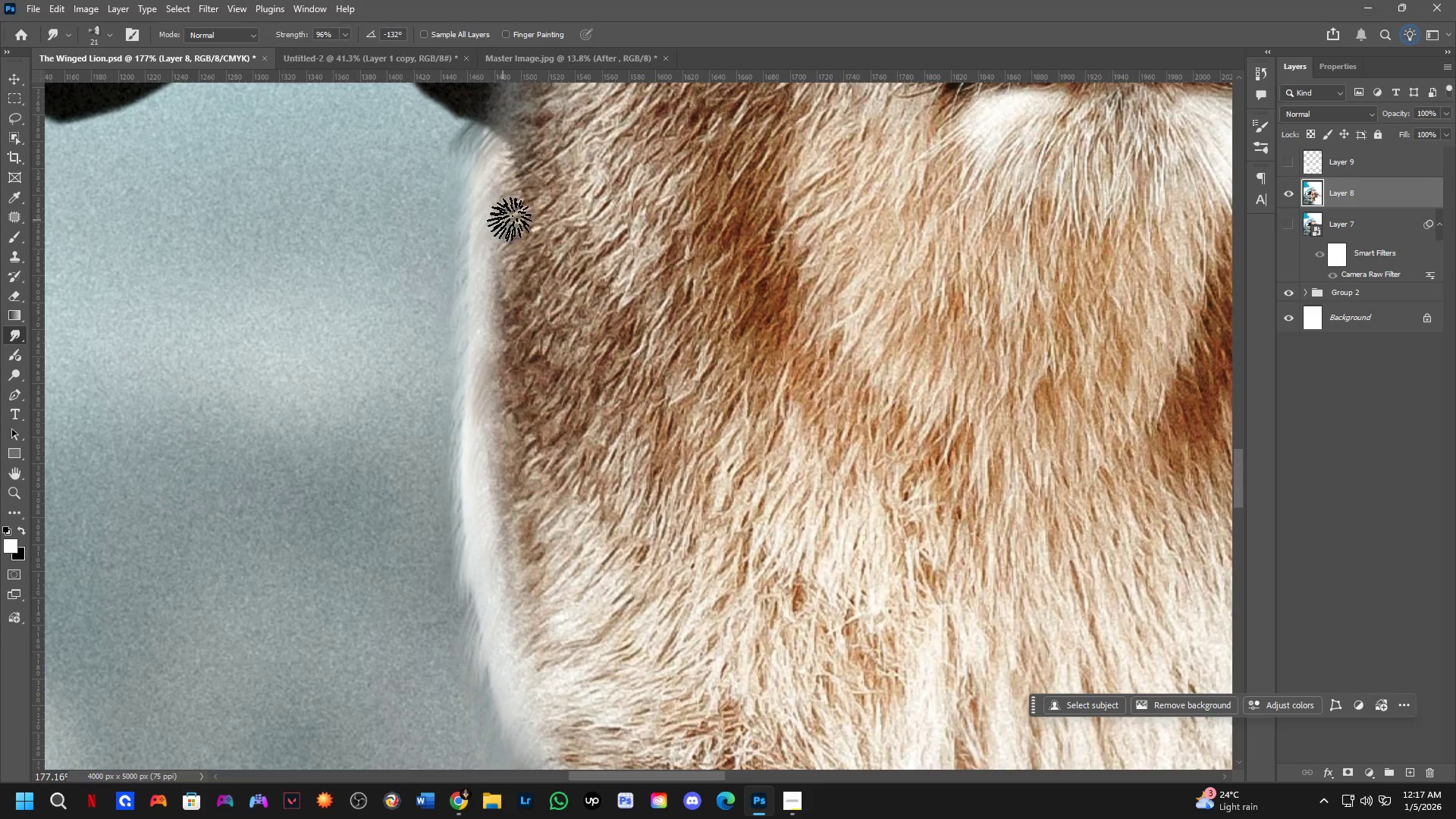 
key(Shift+ShiftLeft)
 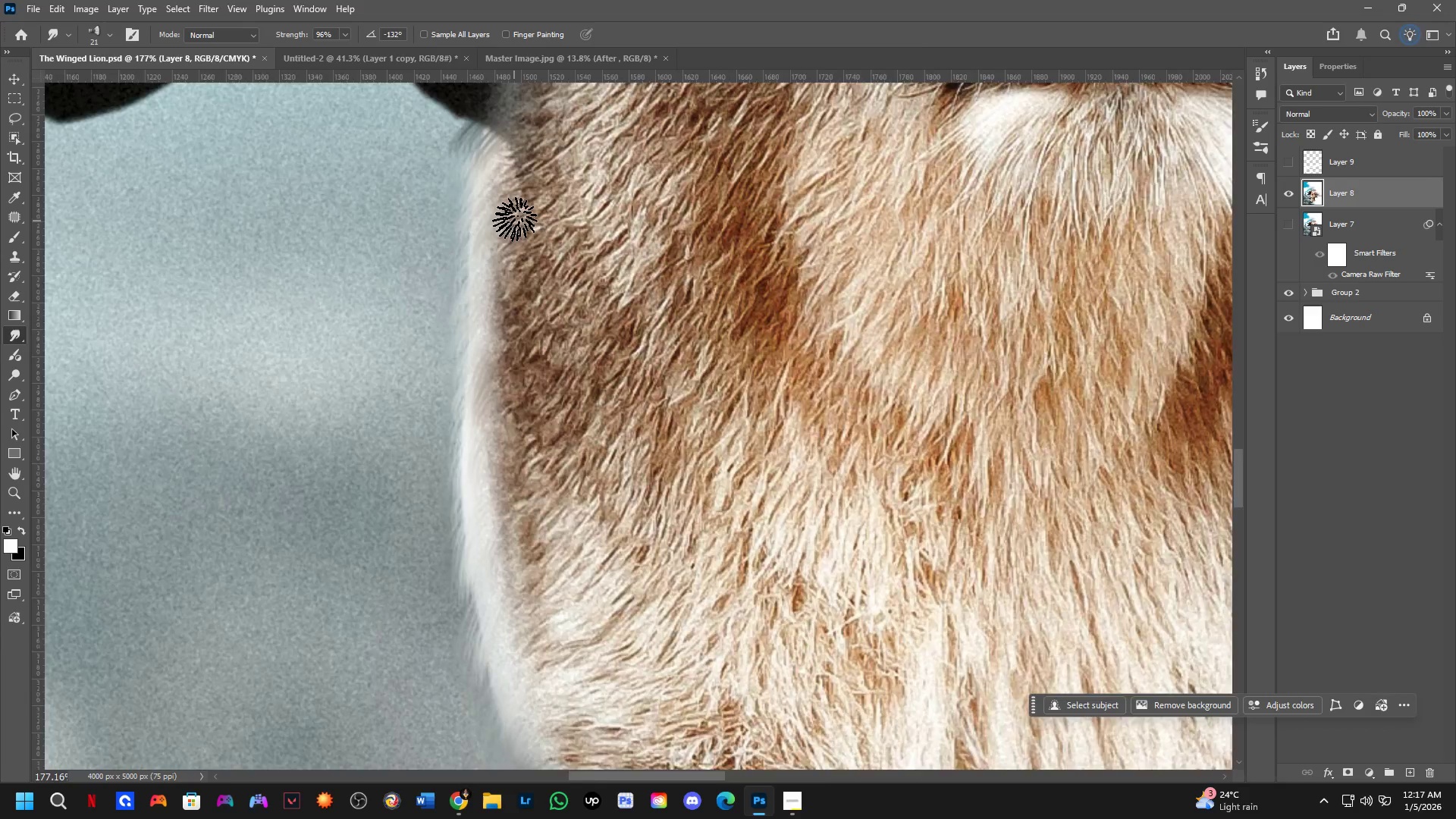 
scroll: coordinate [519, 241], scroll_direction: down, amount: 3.0
 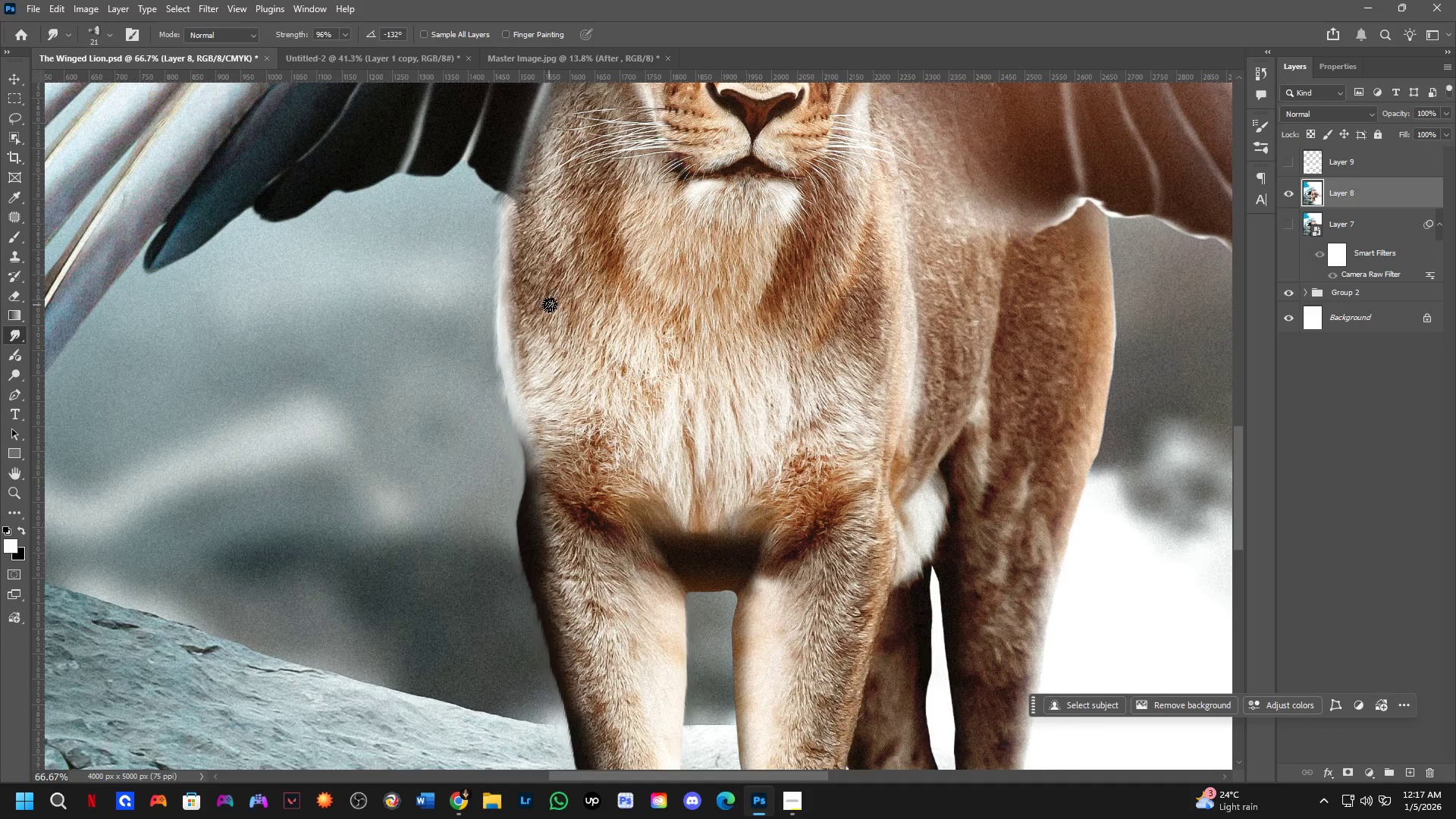 
hold_key(key=Space, duration=0.5)
 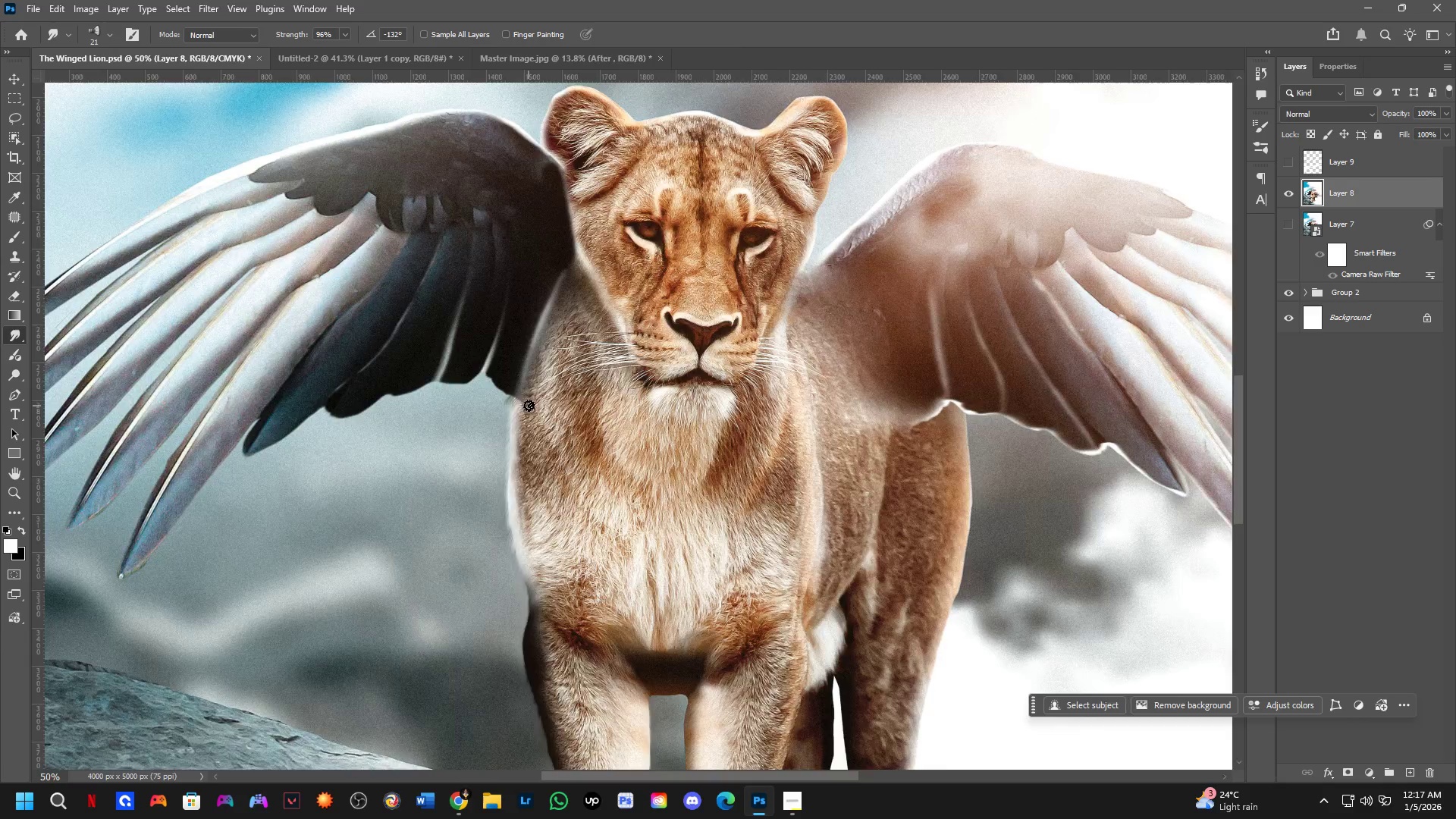 
left_click_drag(start_coordinate=[552, 303], to_coordinate=[549, 482])
 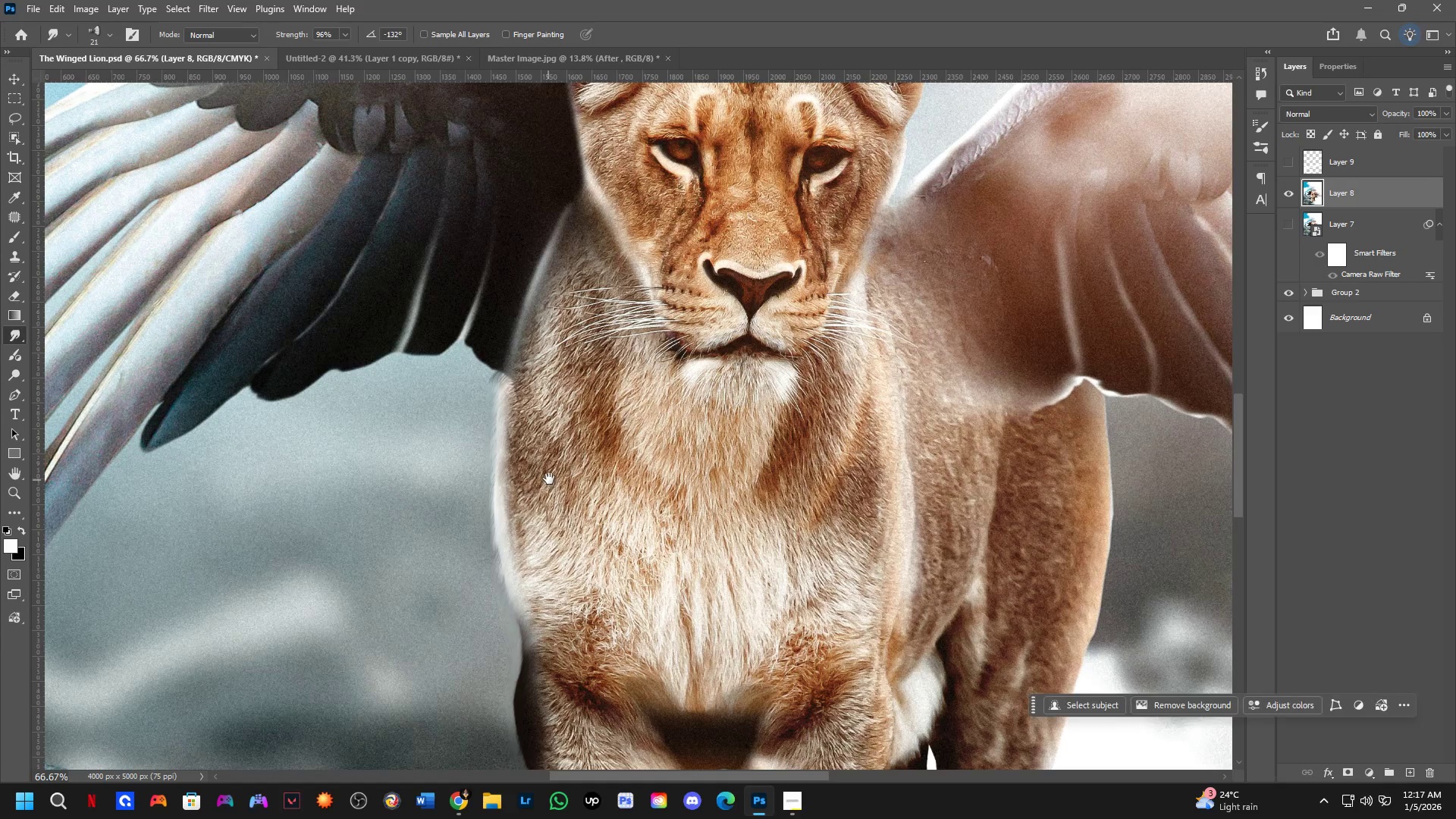 
hold_key(key=Space, duration=1.74)
 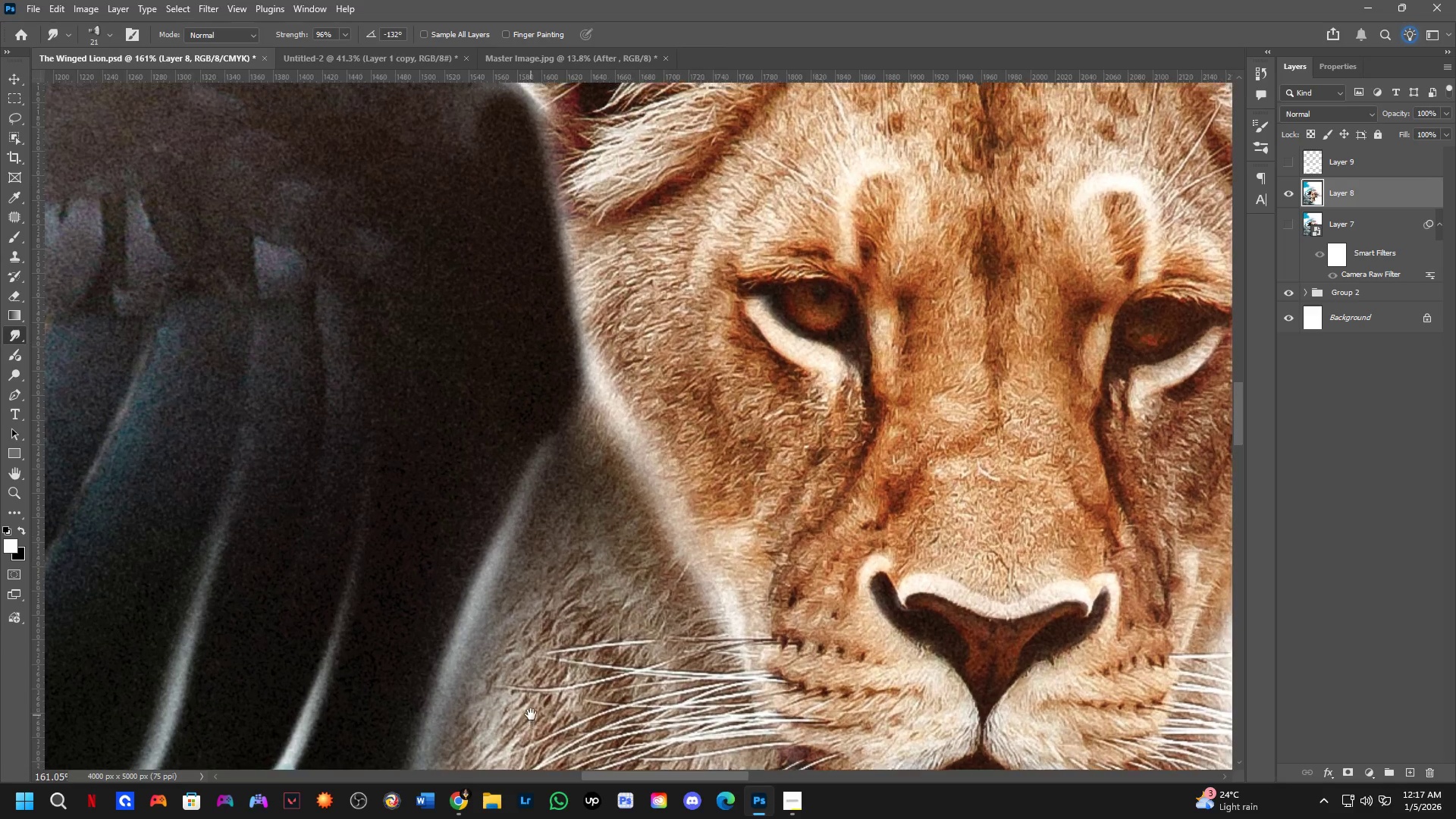 
key(Shift+ShiftLeft)
 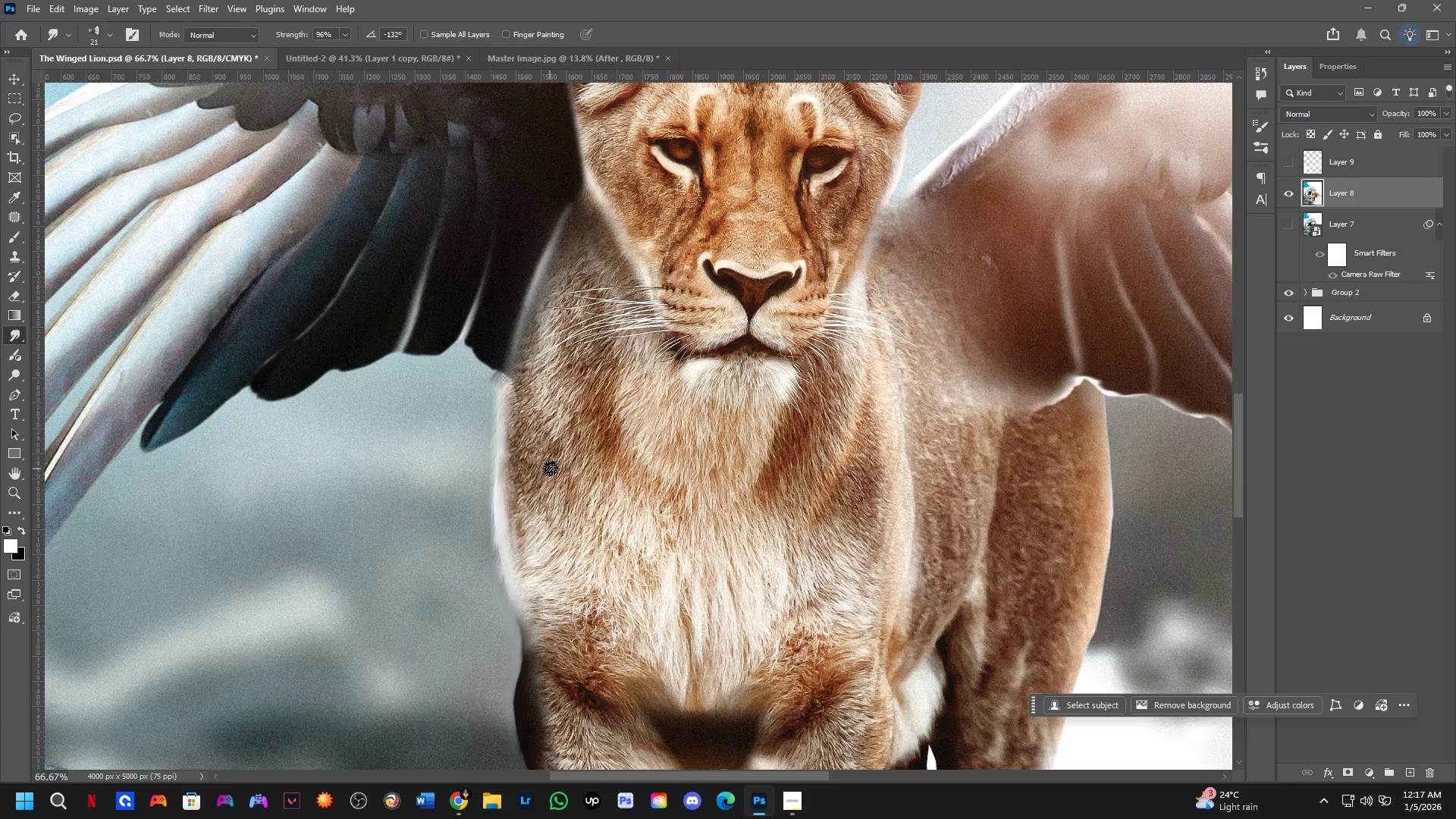 
key(Shift+ShiftLeft)
 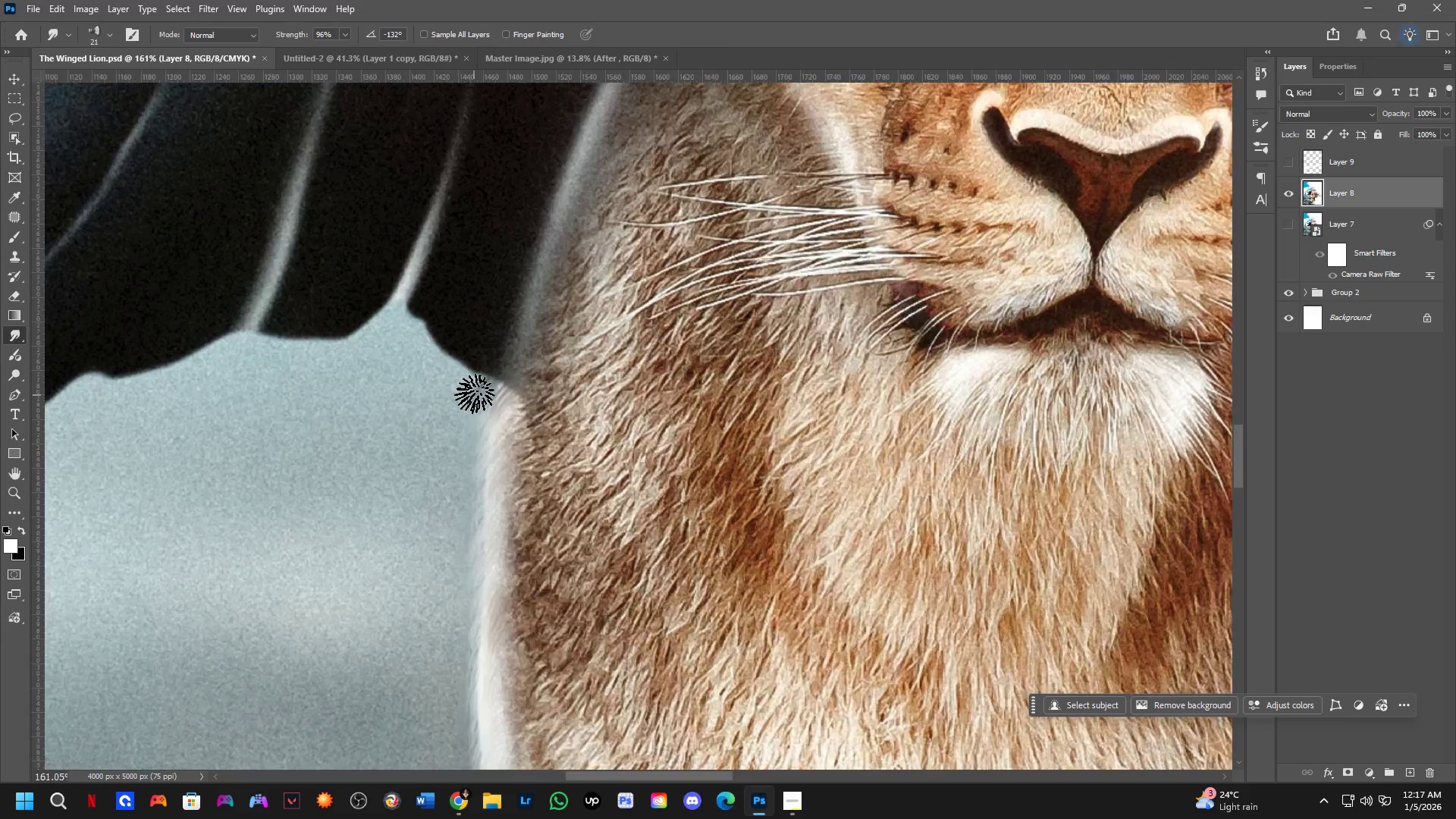 
key(Control+Z)
 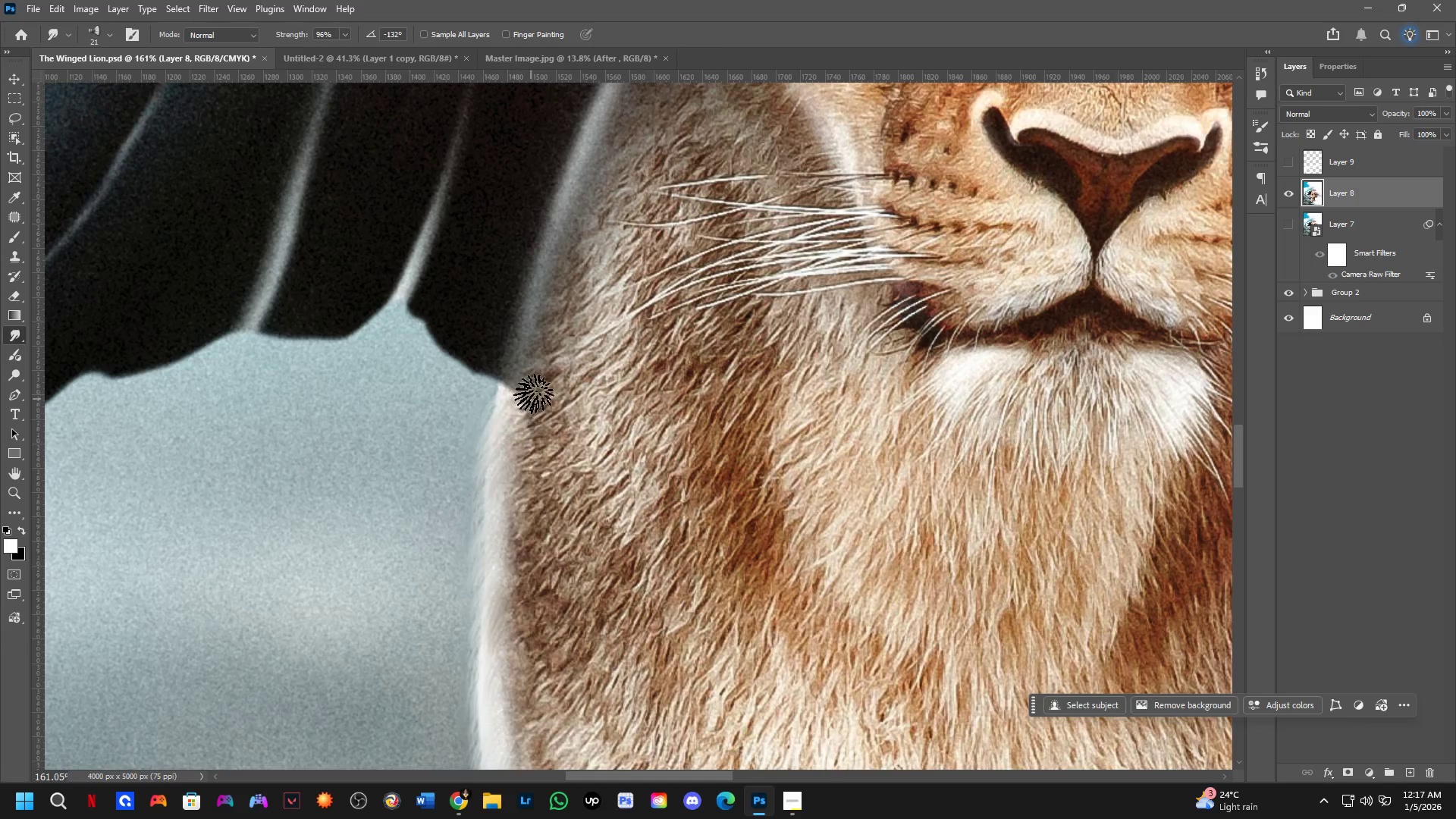 
scroll: coordinate [475, 395], scroll_direction: up, amount: 6.0
 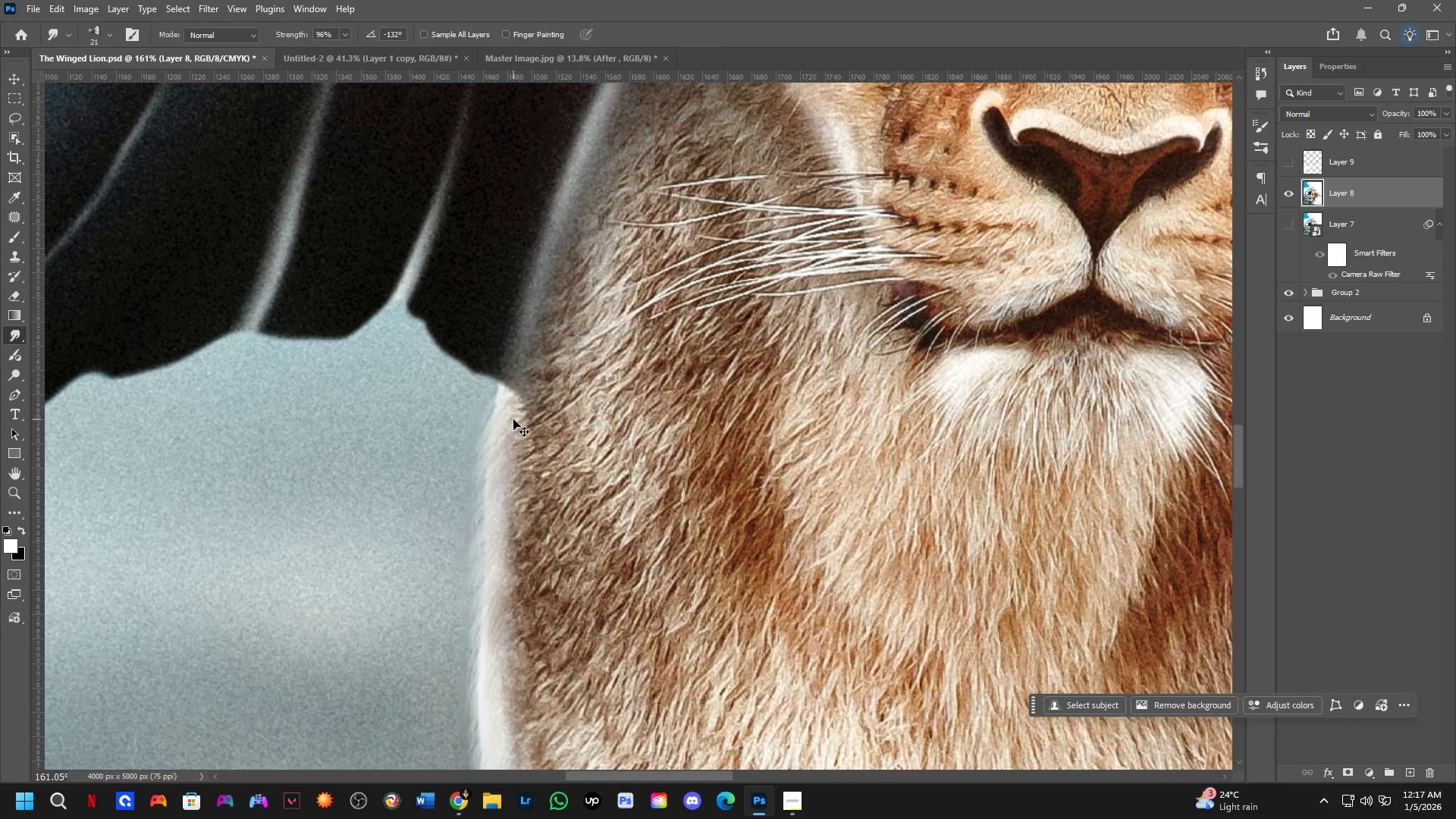 
hold_key(key=Space, duration=0.5)
 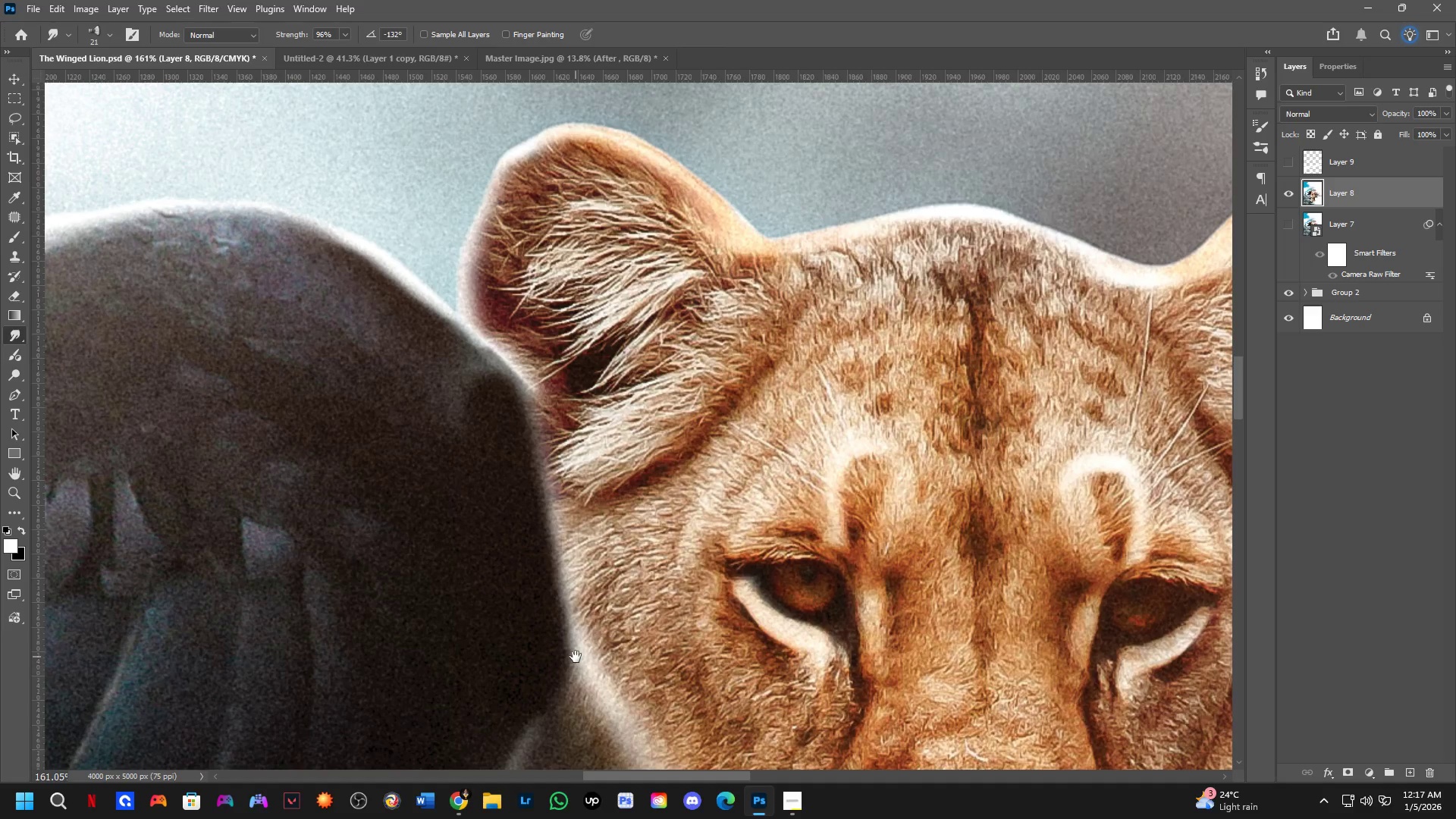 
left_click_drag(start_coordinate=[642, 253], to_coordinate=[531, 716])
 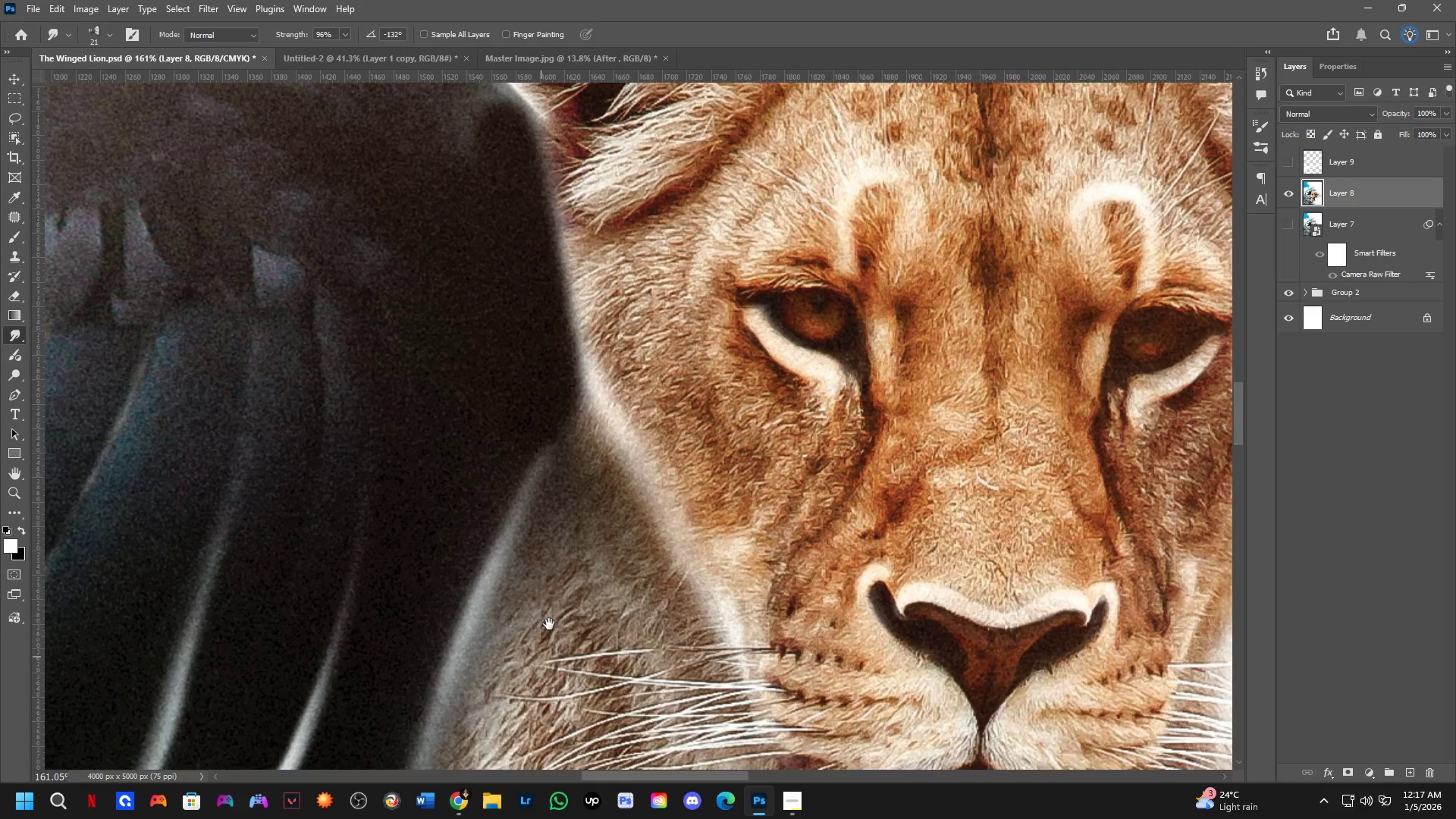 
hold_key(key=Space, duration=0.52)
 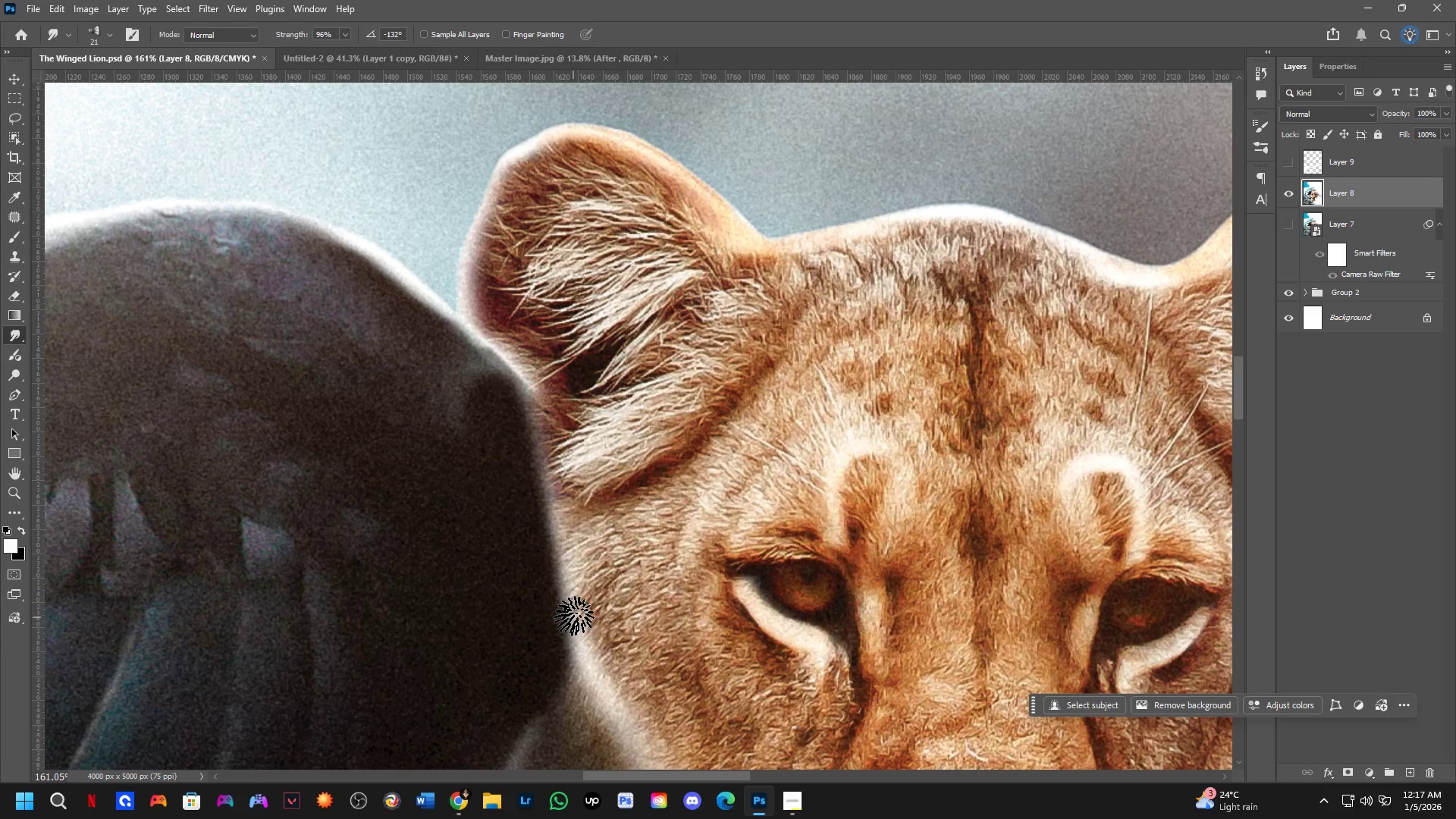 
left_click_drag(start_coordinate=[581, 411], to_coordinate=[576, 657])
 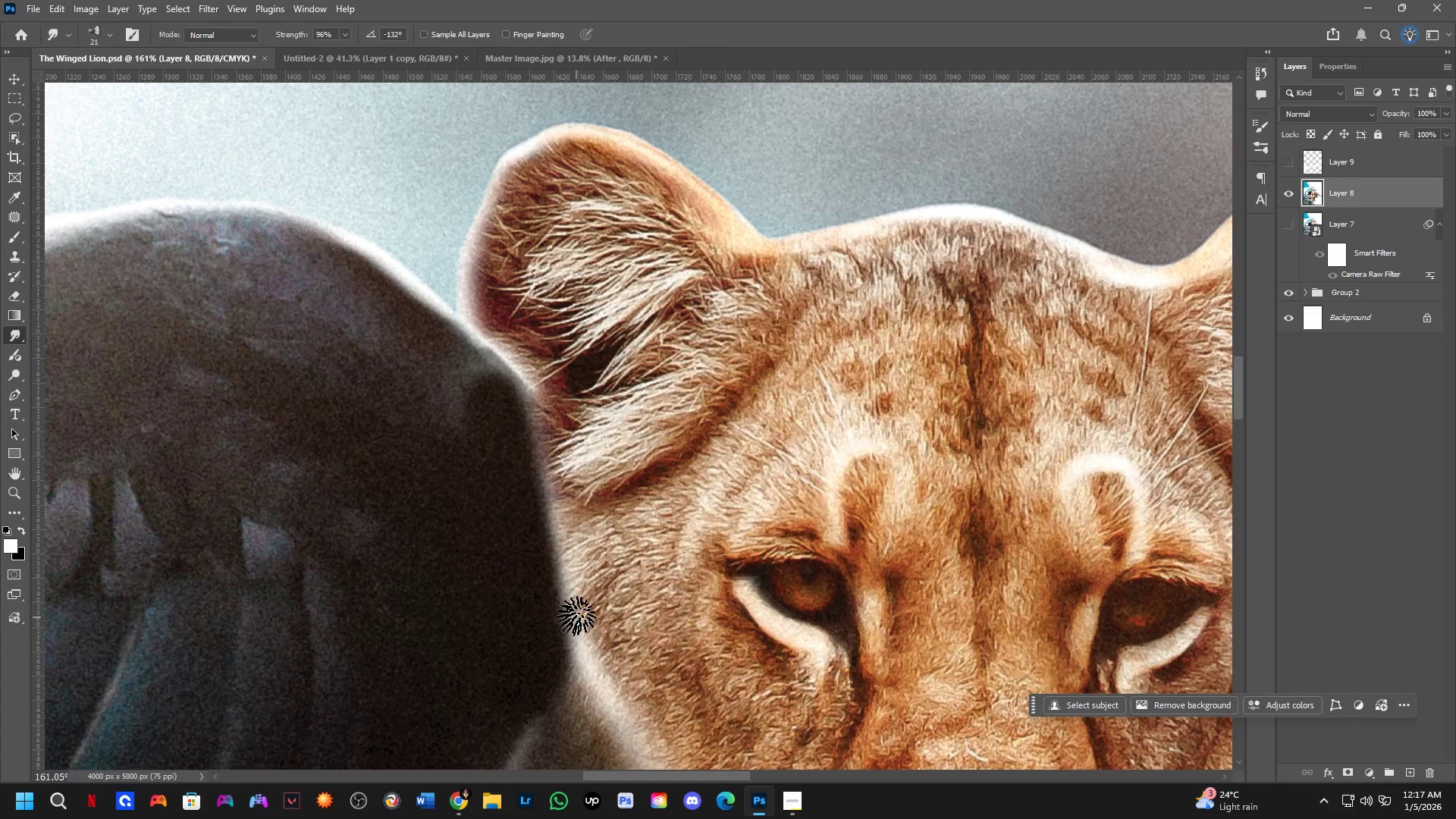 
left_click_drag(start_coordinate=[573, 617], to_coordinate=[557, 638])
 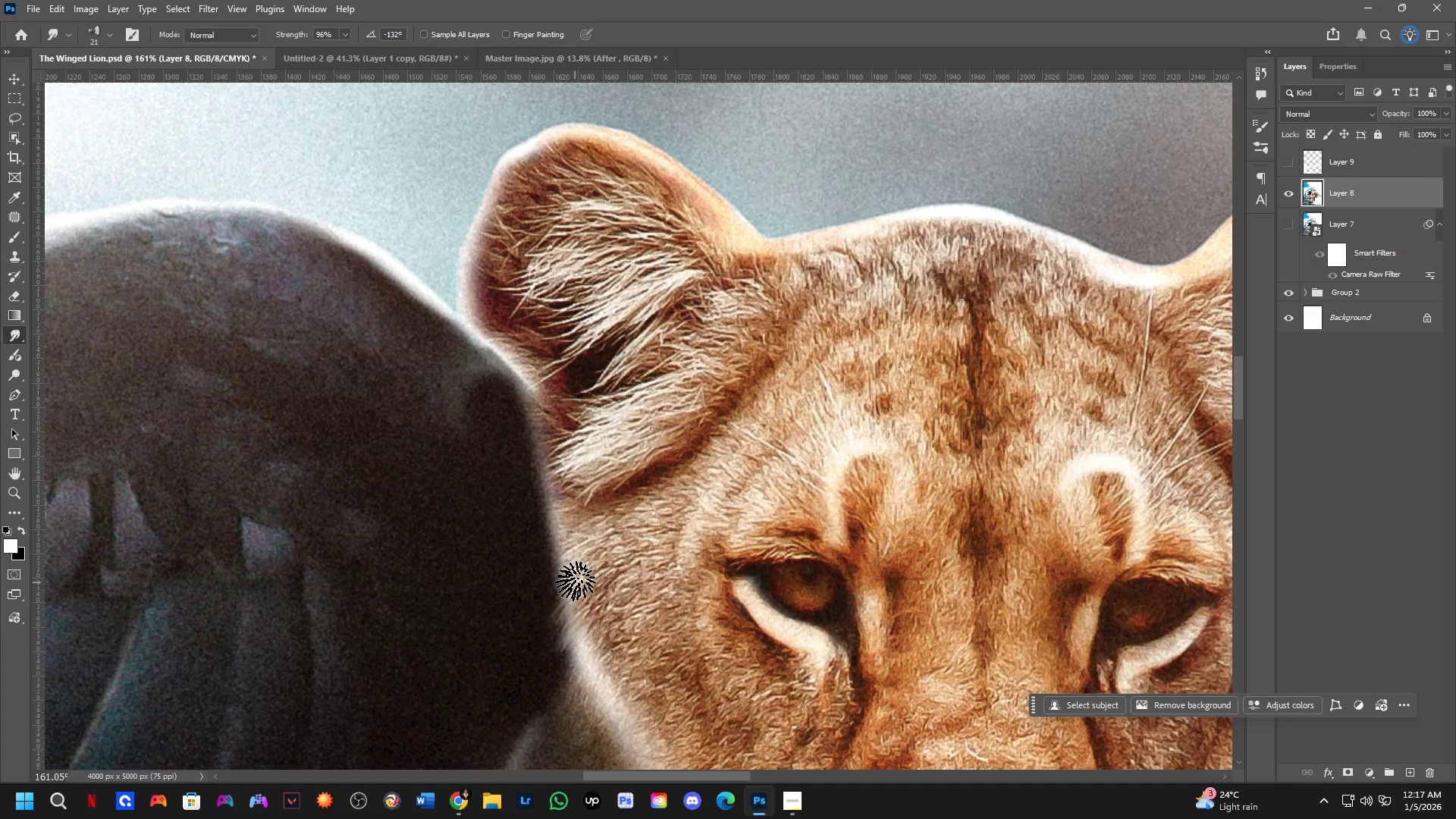 
left_click_drag(start_coordinate=[569, 585], to_coordinate=[556, 611])
 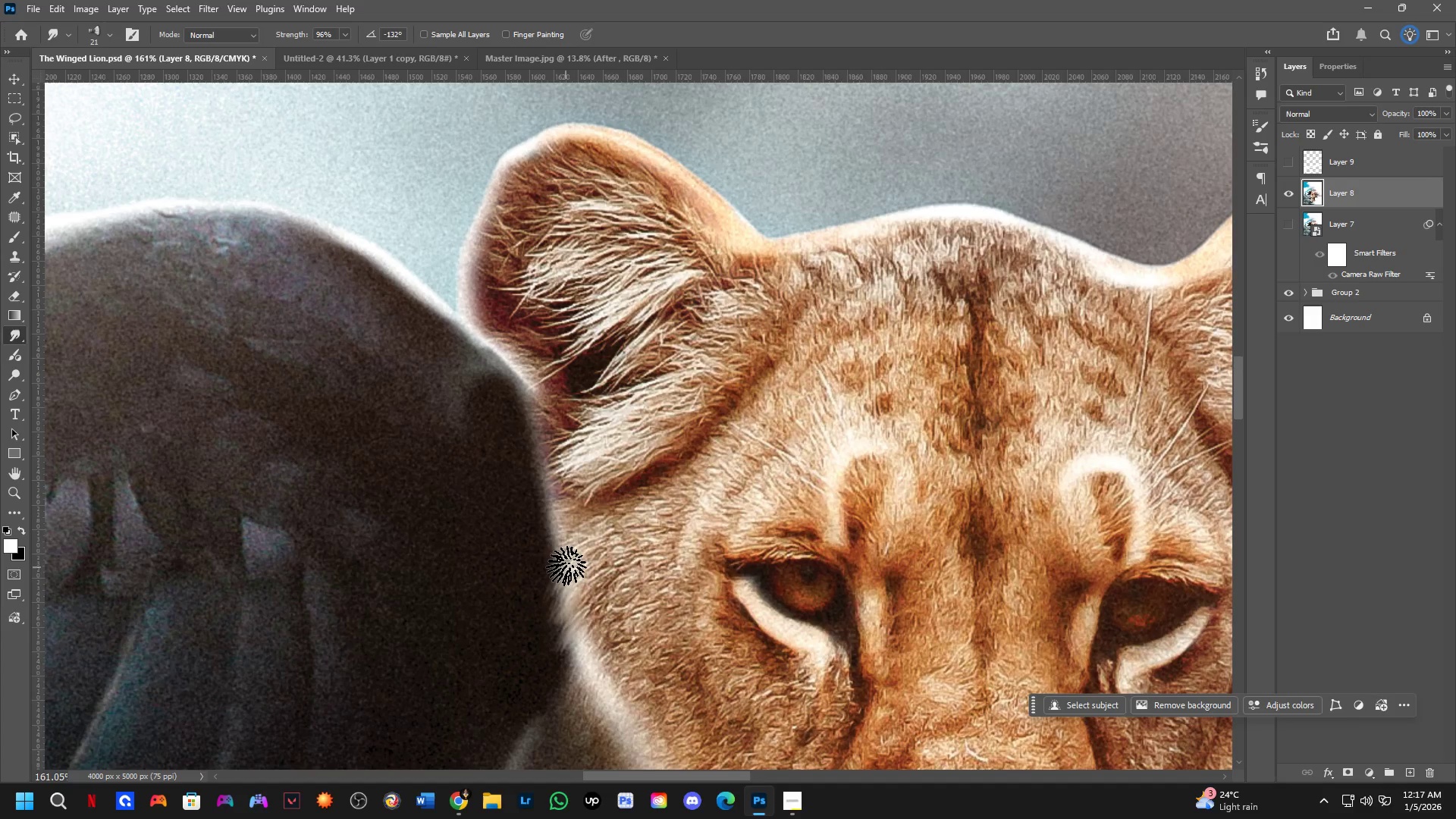 
left_click_drag(start_coordinate=[565, 566], to_coordinate=[548, 569])
 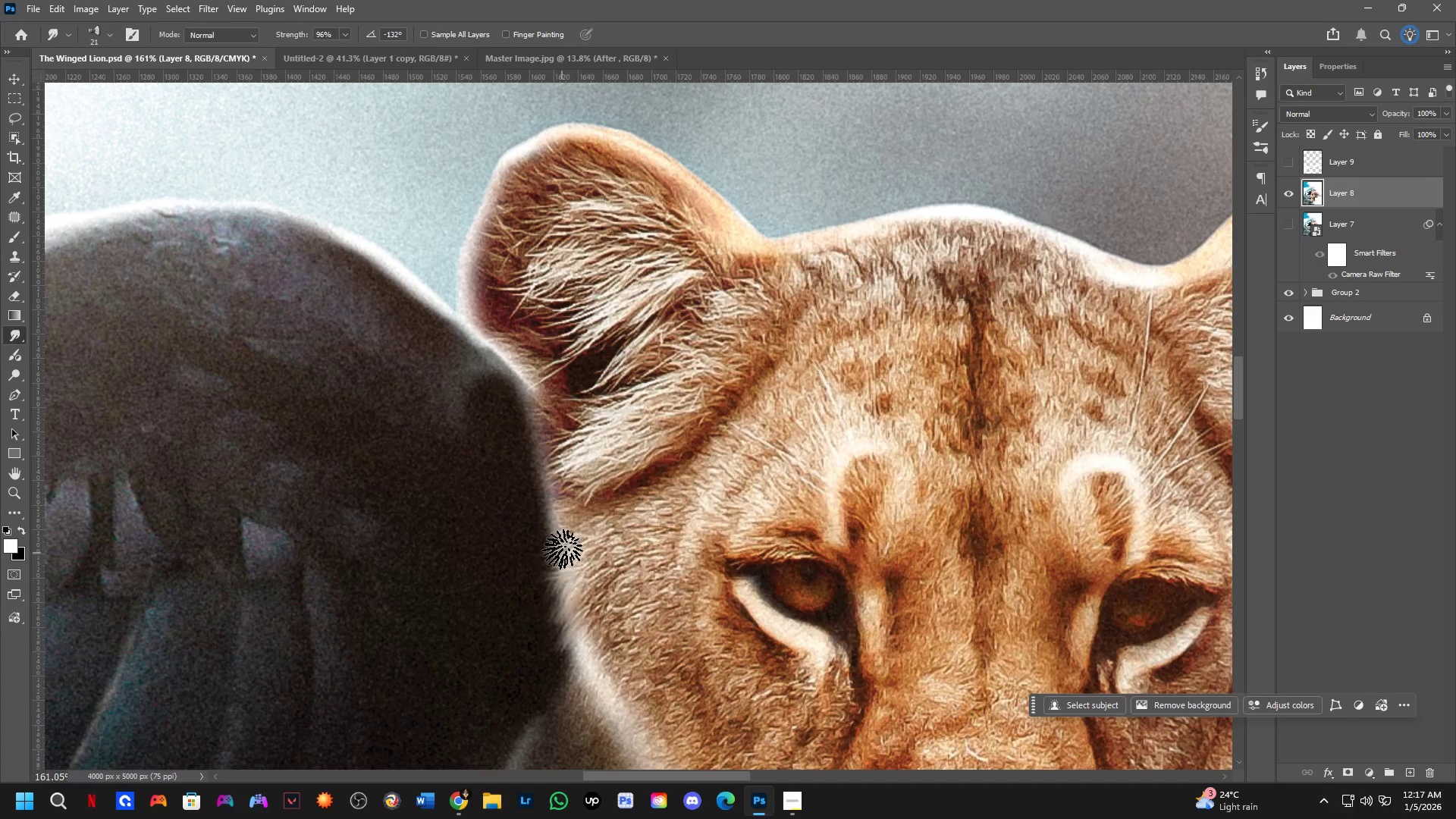 
left_click_drag(start_coordinate=[557, 542], to_coordinate=[539, 557])
 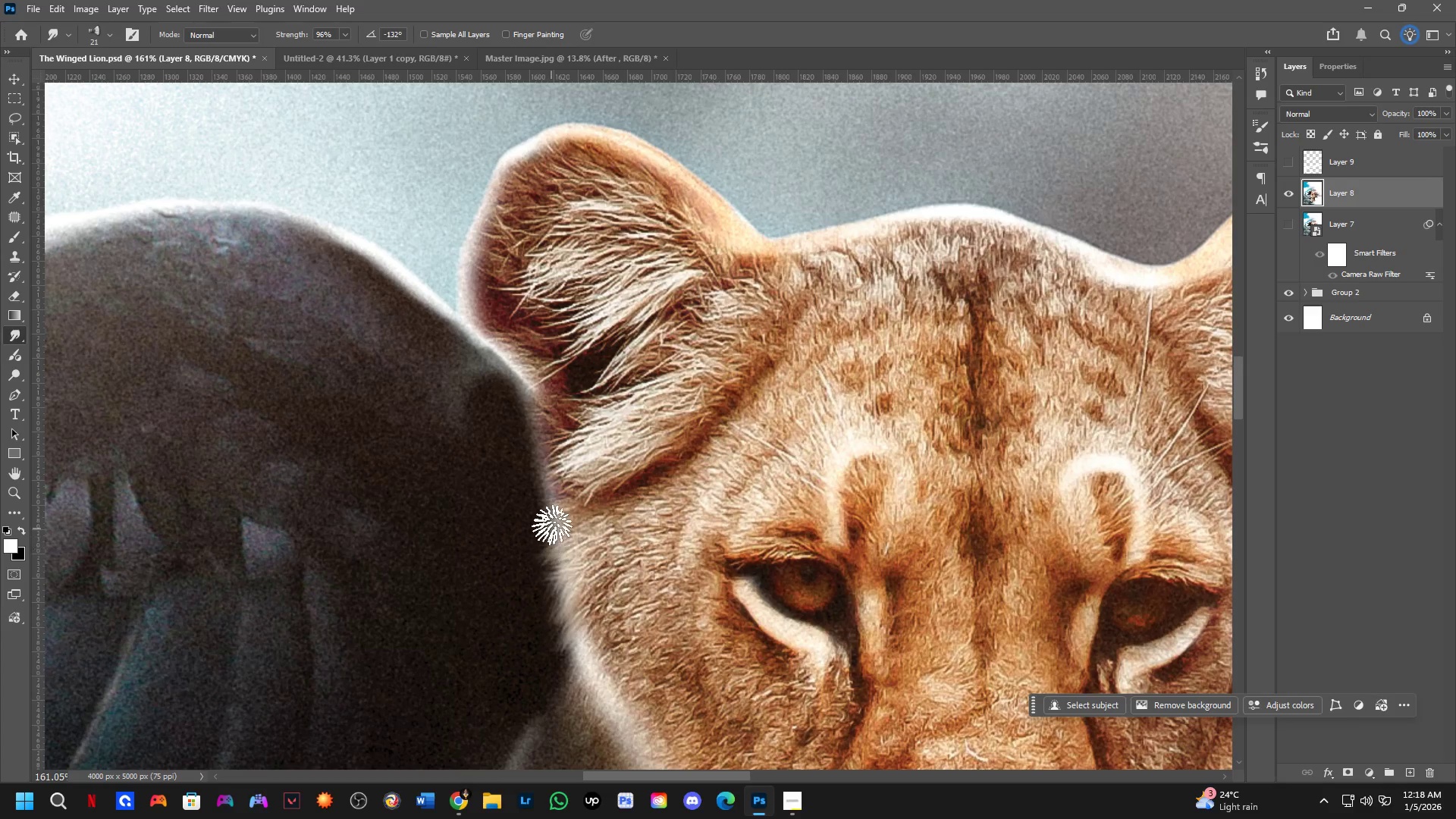 
left_click_drag(start_coordinate=[552, 522], to_coordinate=[535, 535])
 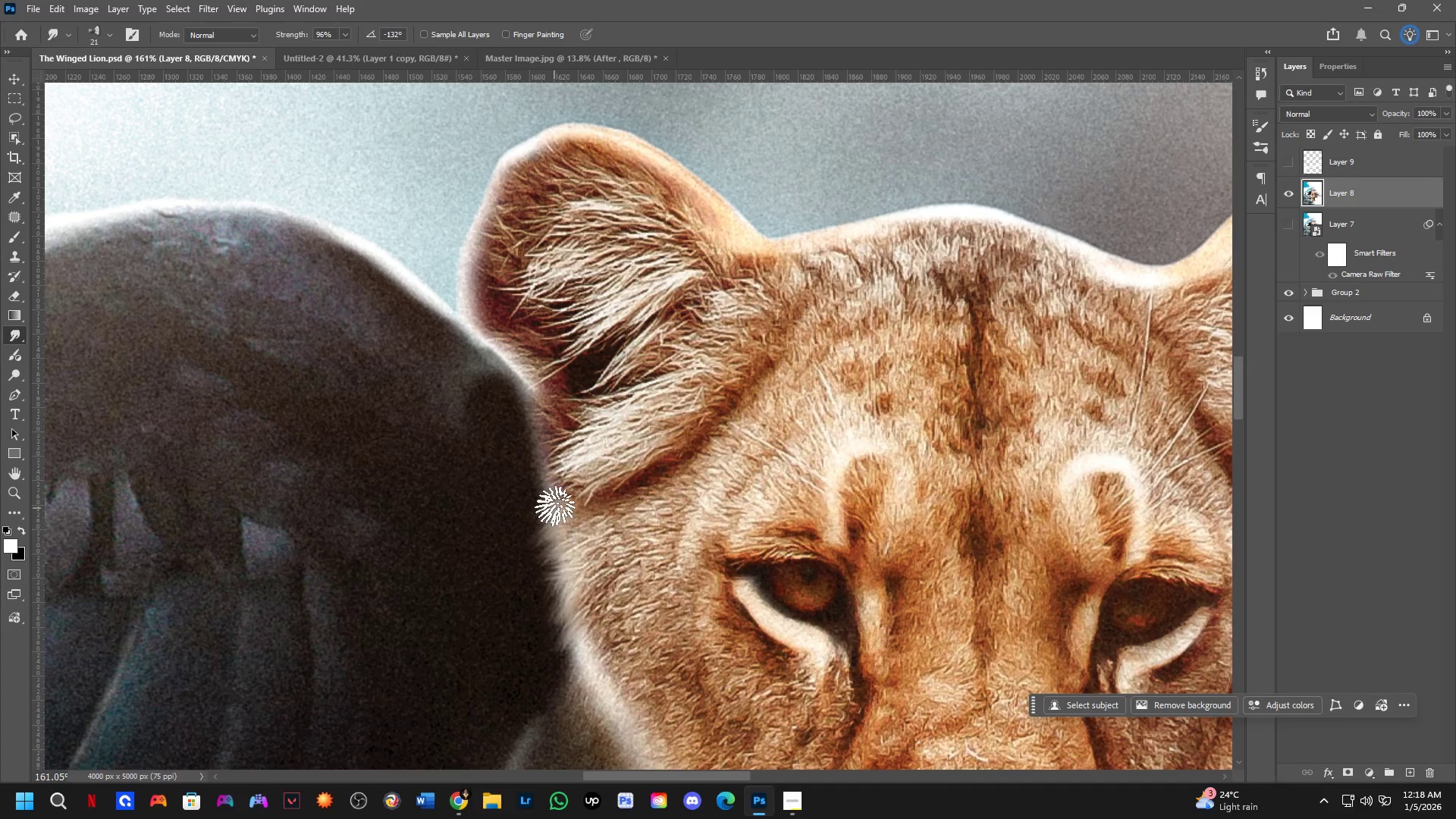 
left_click_drag(start_coordinate=[553, 502], to_coordinate=[539, 513])
 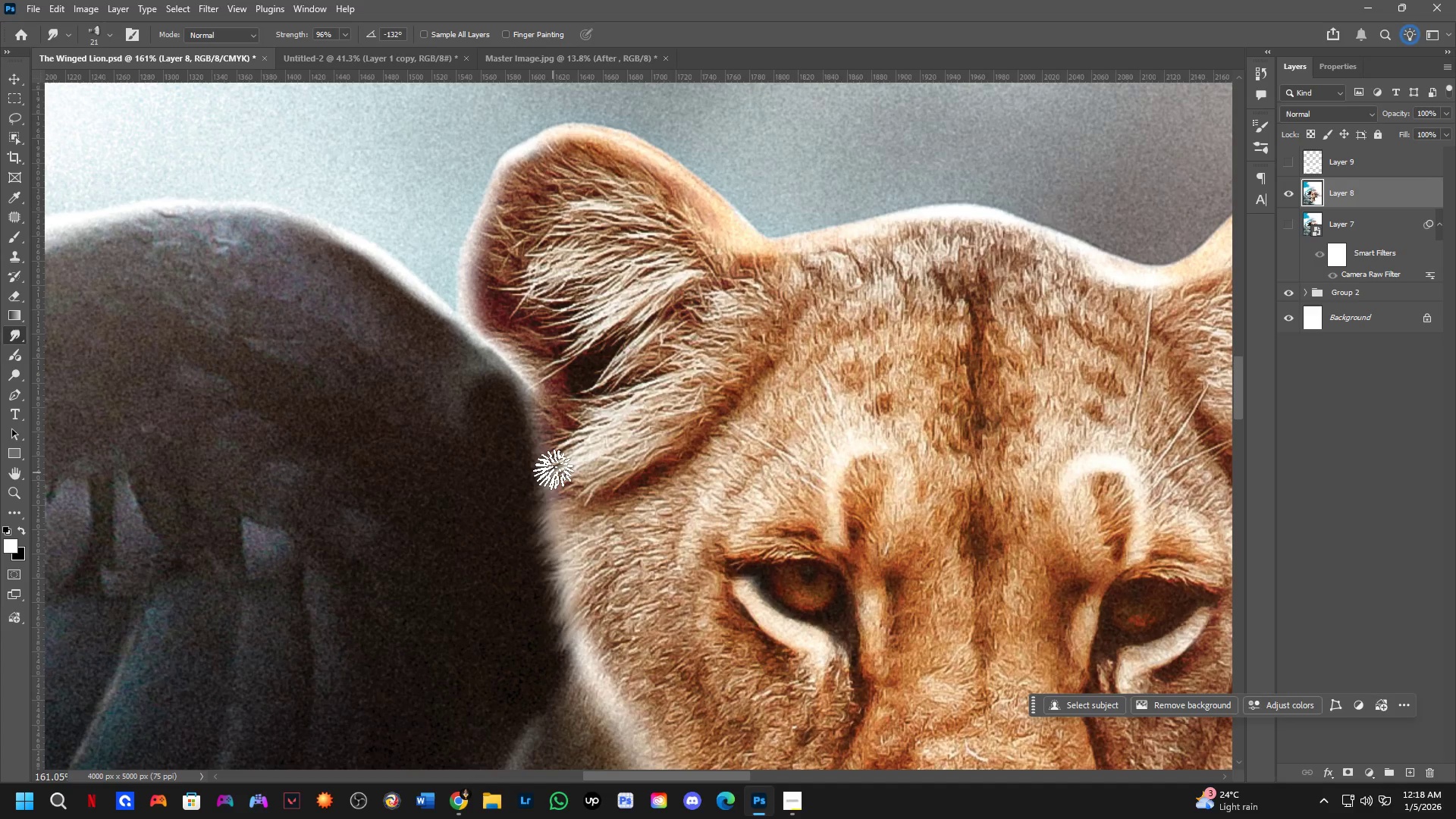 
left_click_drag(start_coordinate=[553, 469], to_coordinate=[528, 480])
 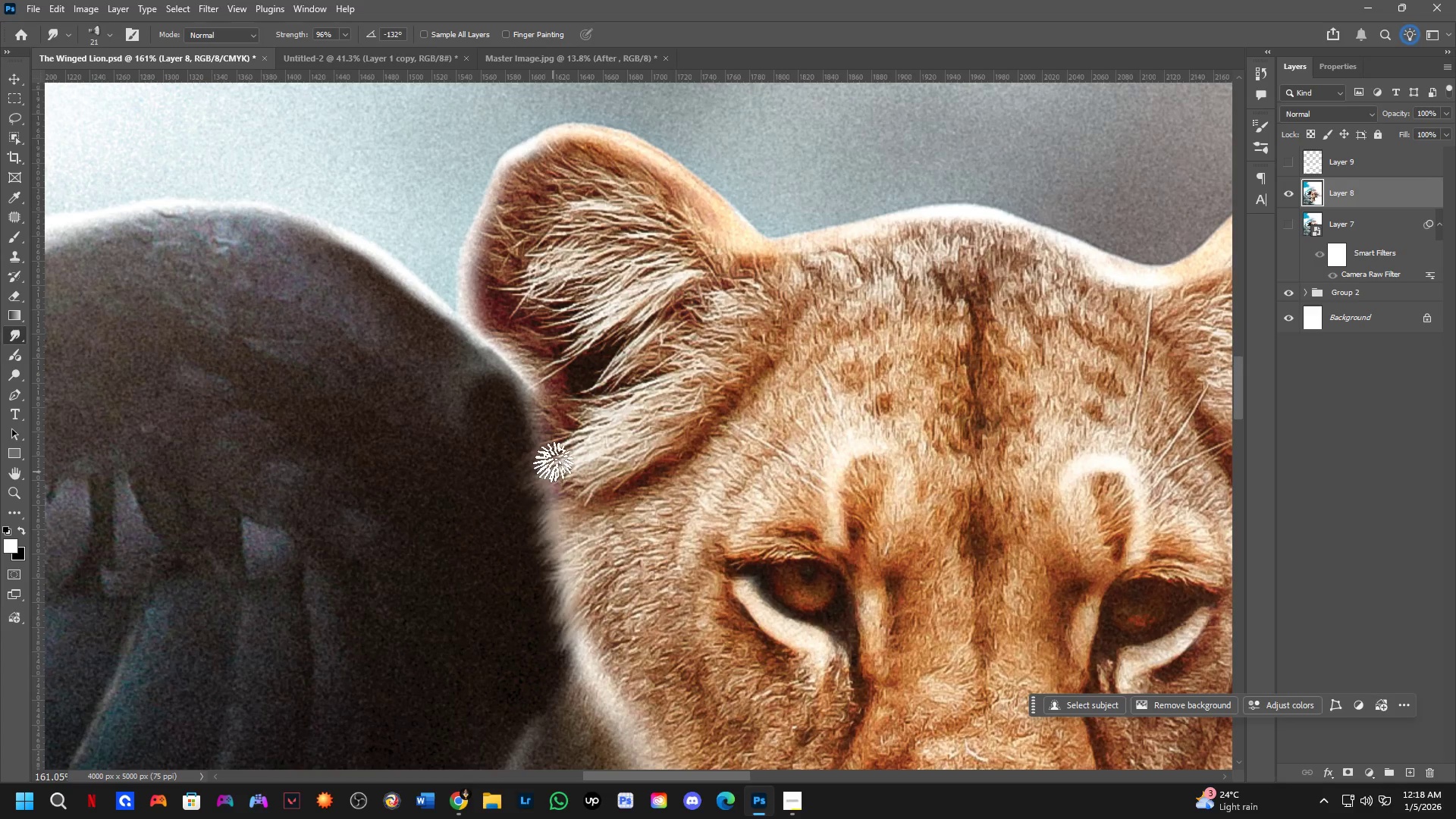 
left_click_drag(start_coordinate=[547, 450], to_coordinate=[524, 463])
 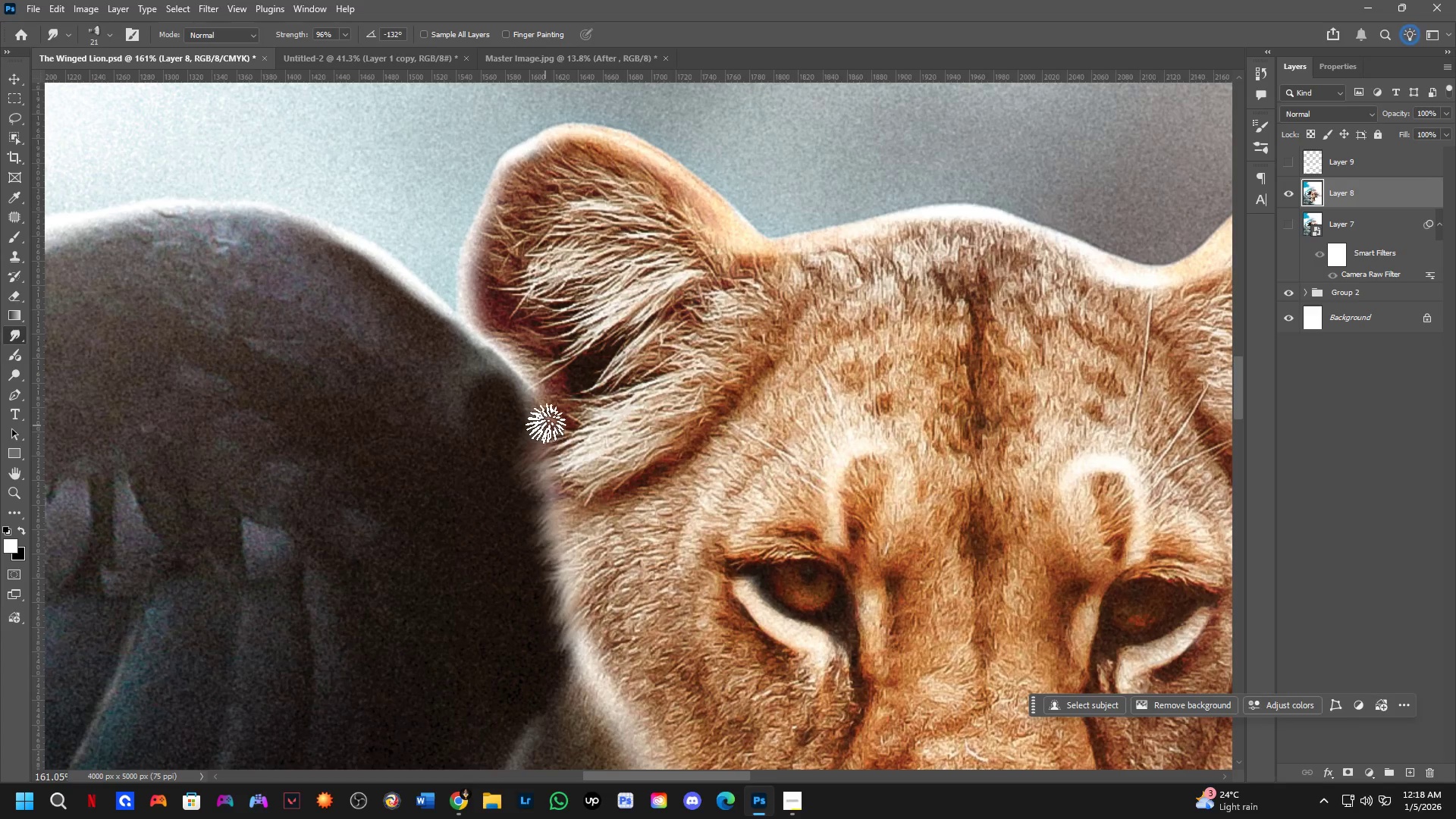 
left_click_drag(start_coordinate=[541, 420], to_coordinate=[521, 429])
 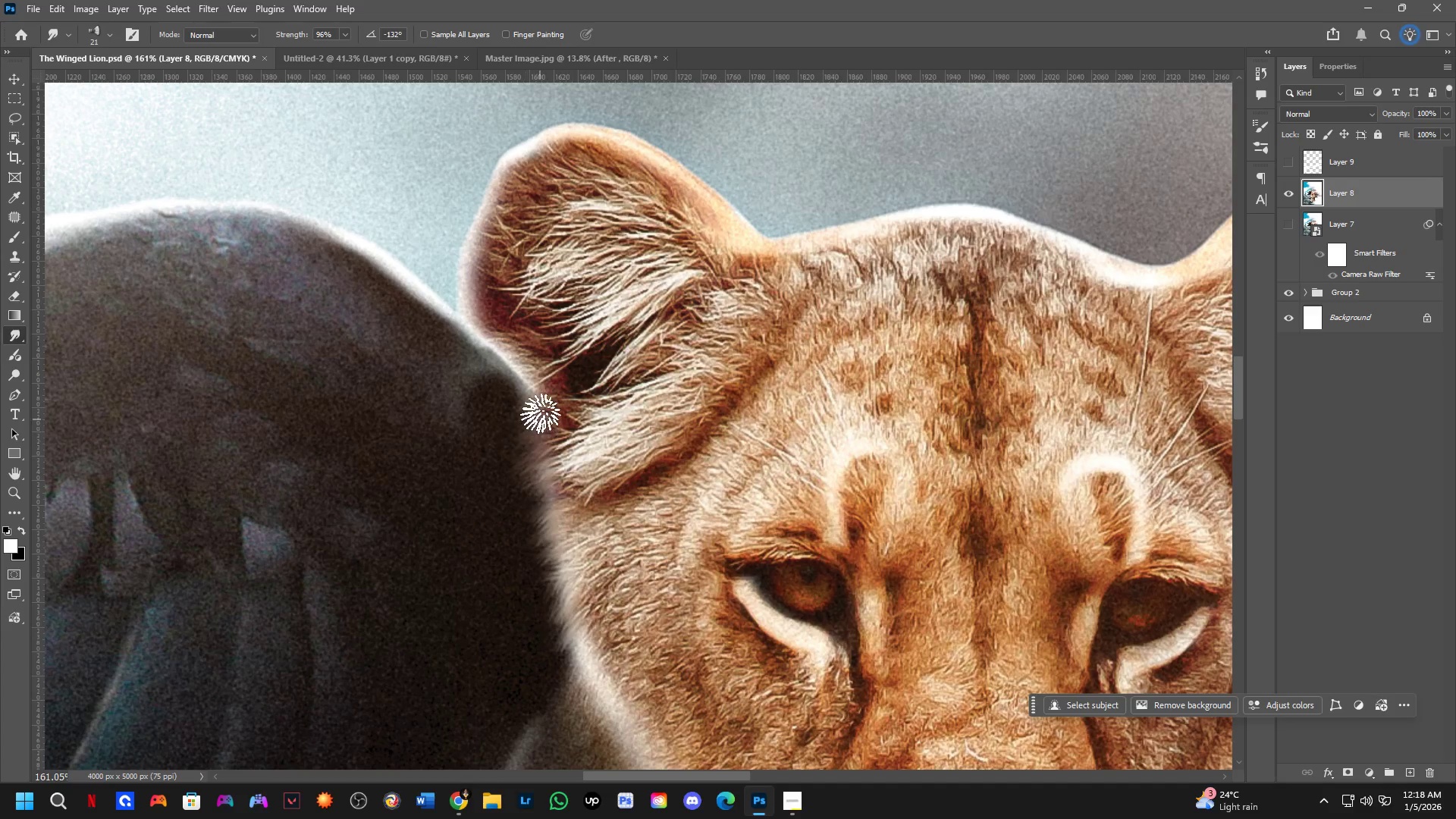 
left_click_drag(start_coordinate=[532, 396], to_coordinate=[501, 417])
 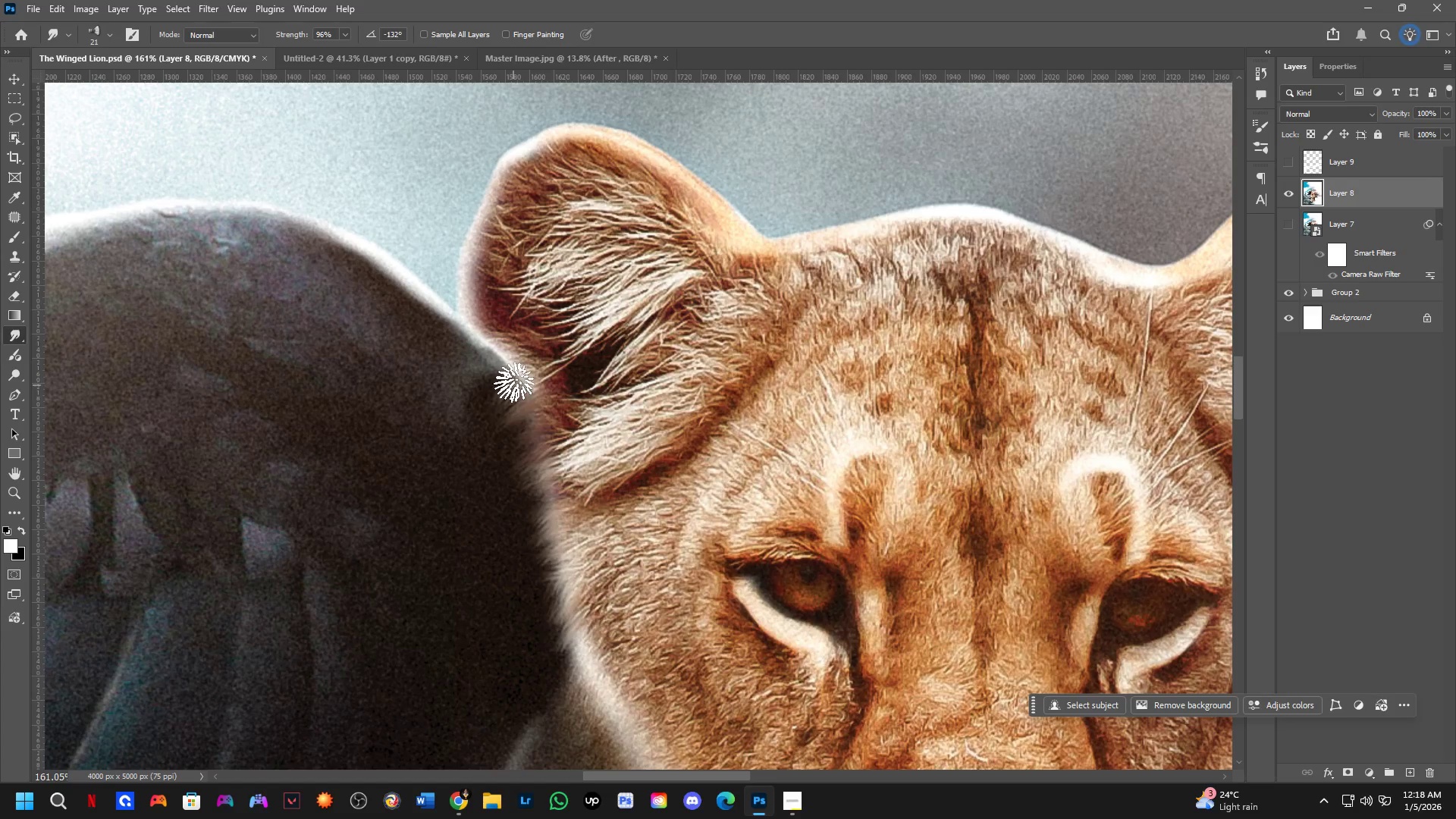 
left_click_drag(start_coordinate=[524, 372], to_coordinate=[511, 401])
 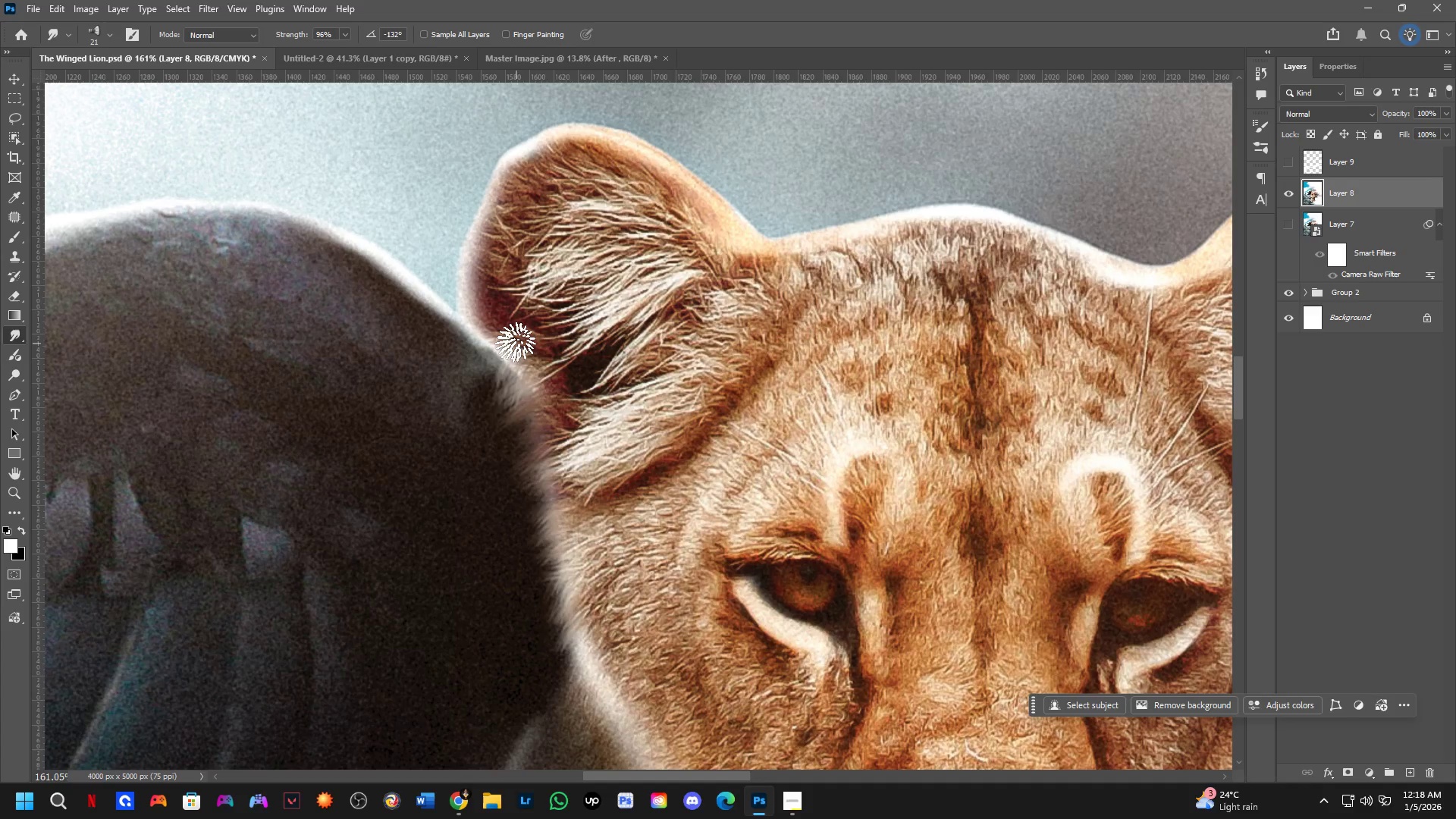 
left_click_drag(start_coordinate=[506, 347], to_coordinate=[488, 382])
 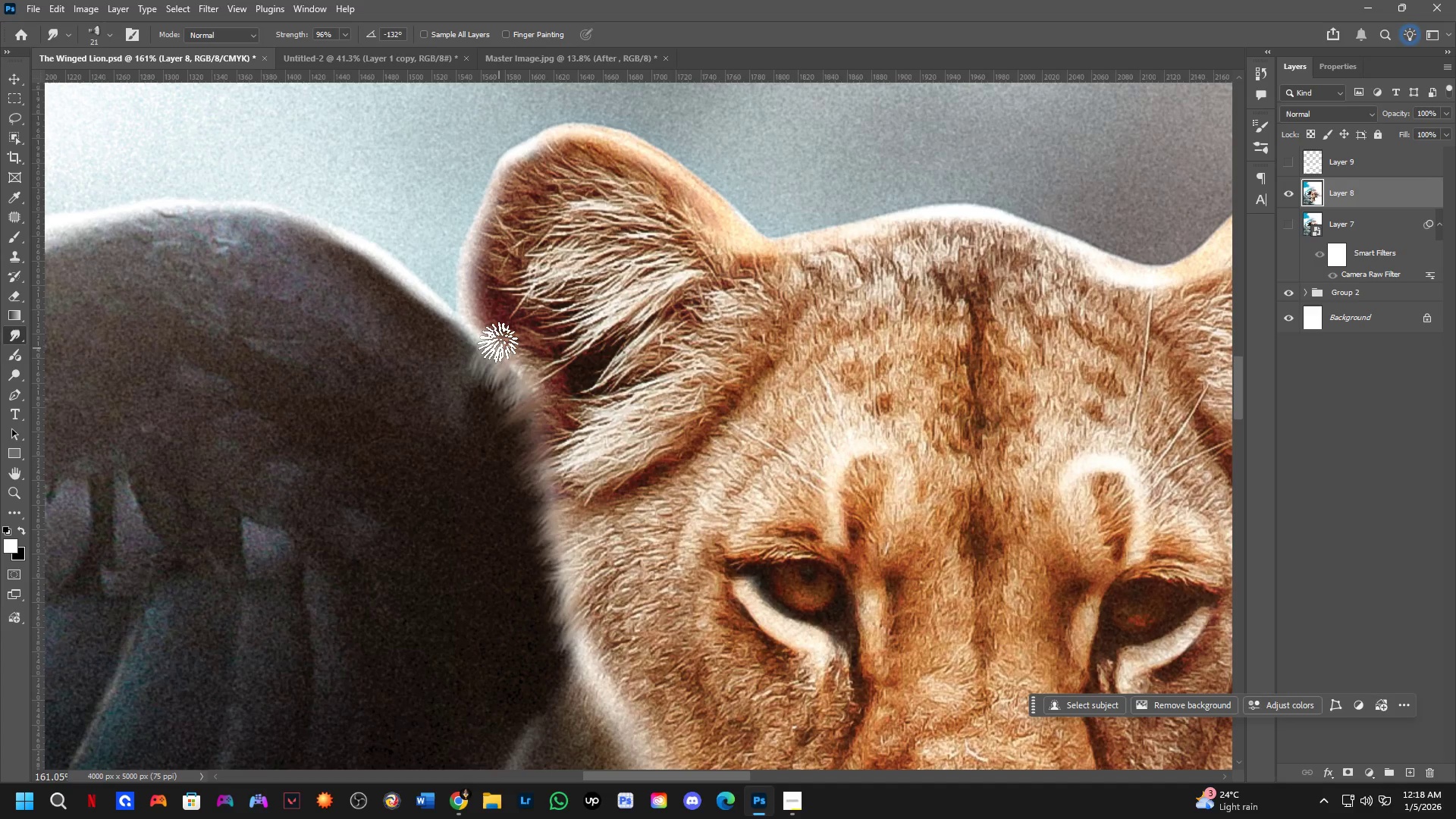 
left_click_drag(start_coordinate=[494, 335], to_coordinate=[483, 372])
 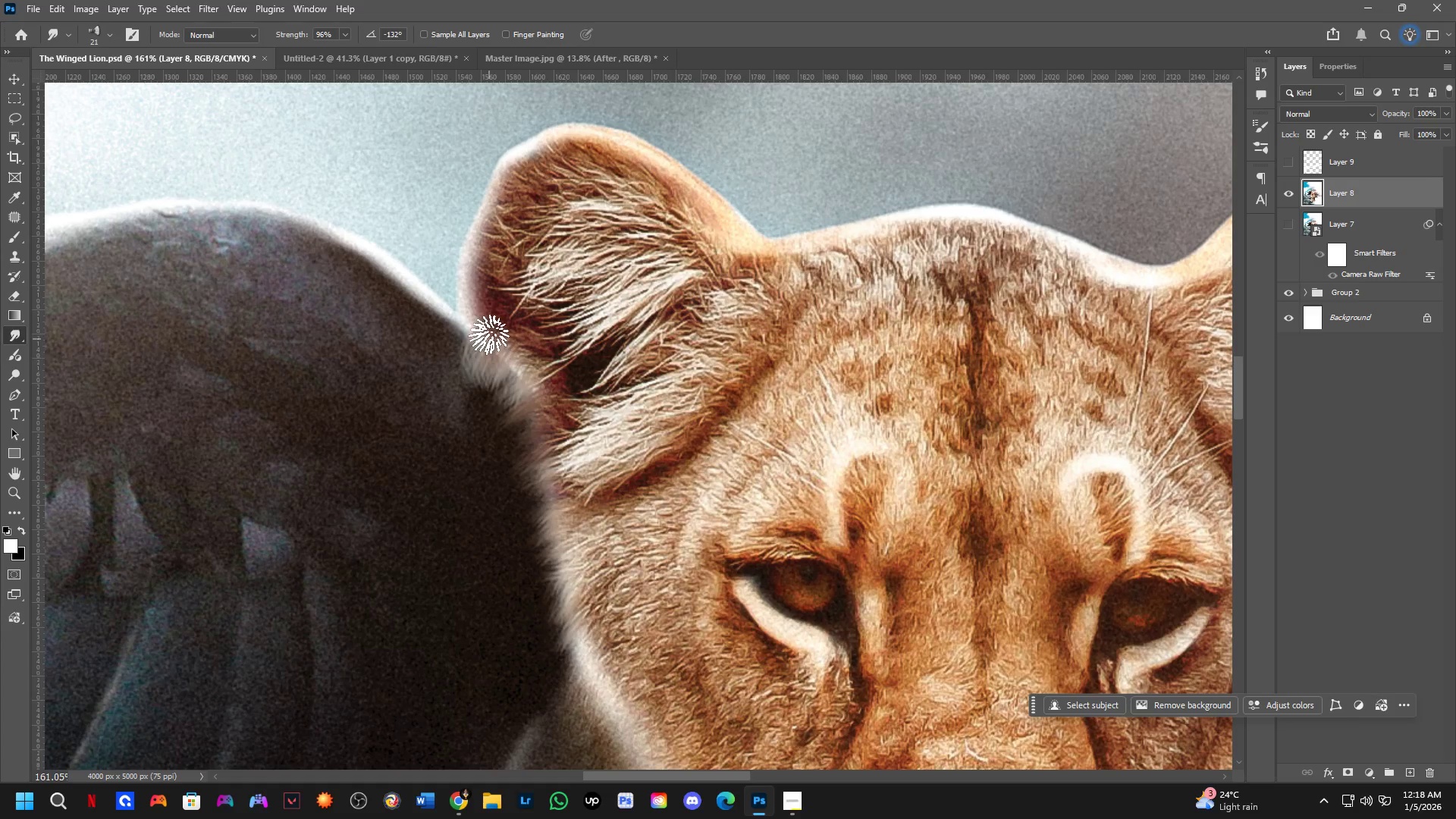 
left_click_drag(start_coordinate=[485, 329], to_coordinate=[481, 356])
 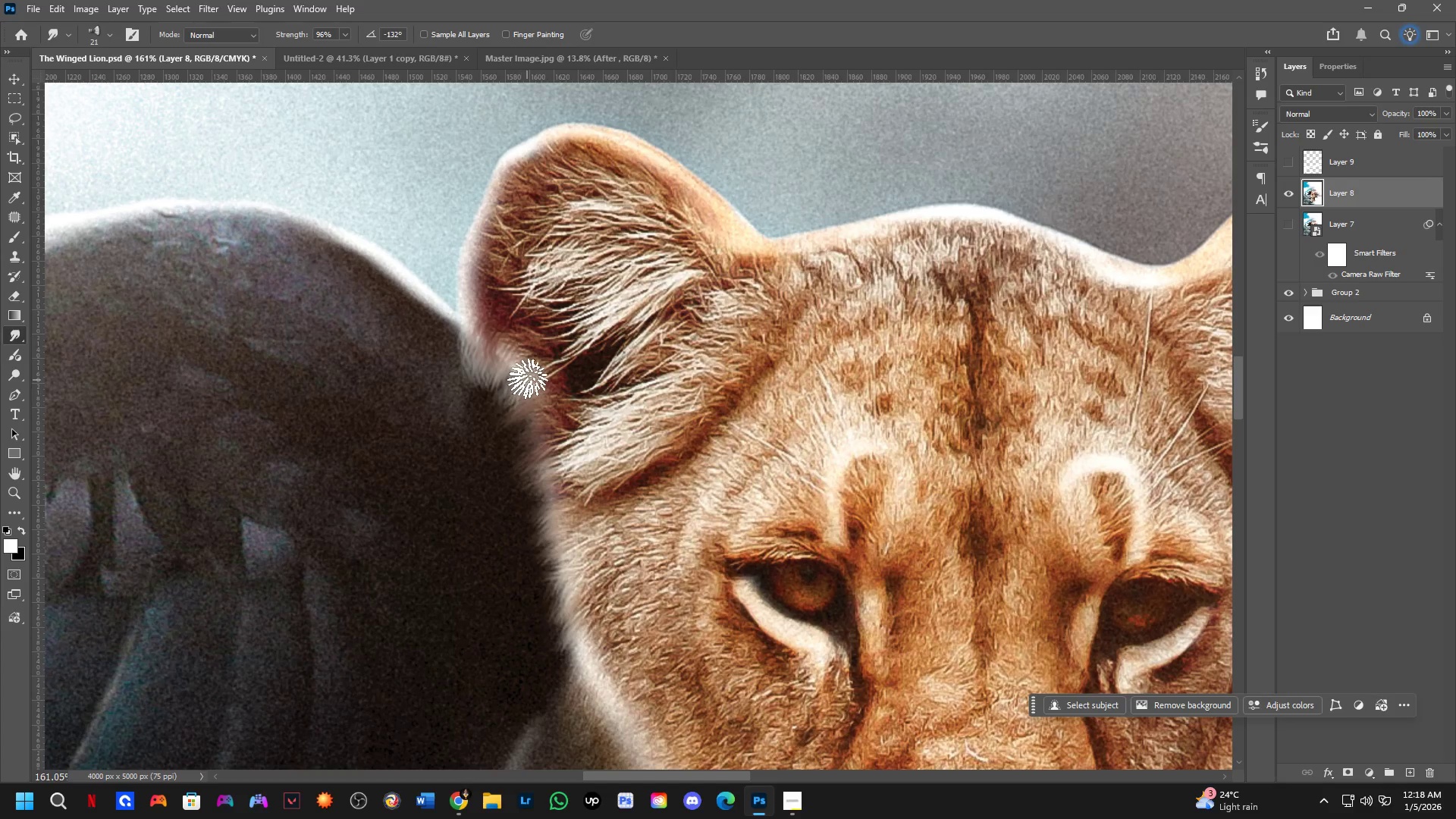 
left_click_drag(start_coordinate=[526, 374], to_coordinate=[513, 390])
 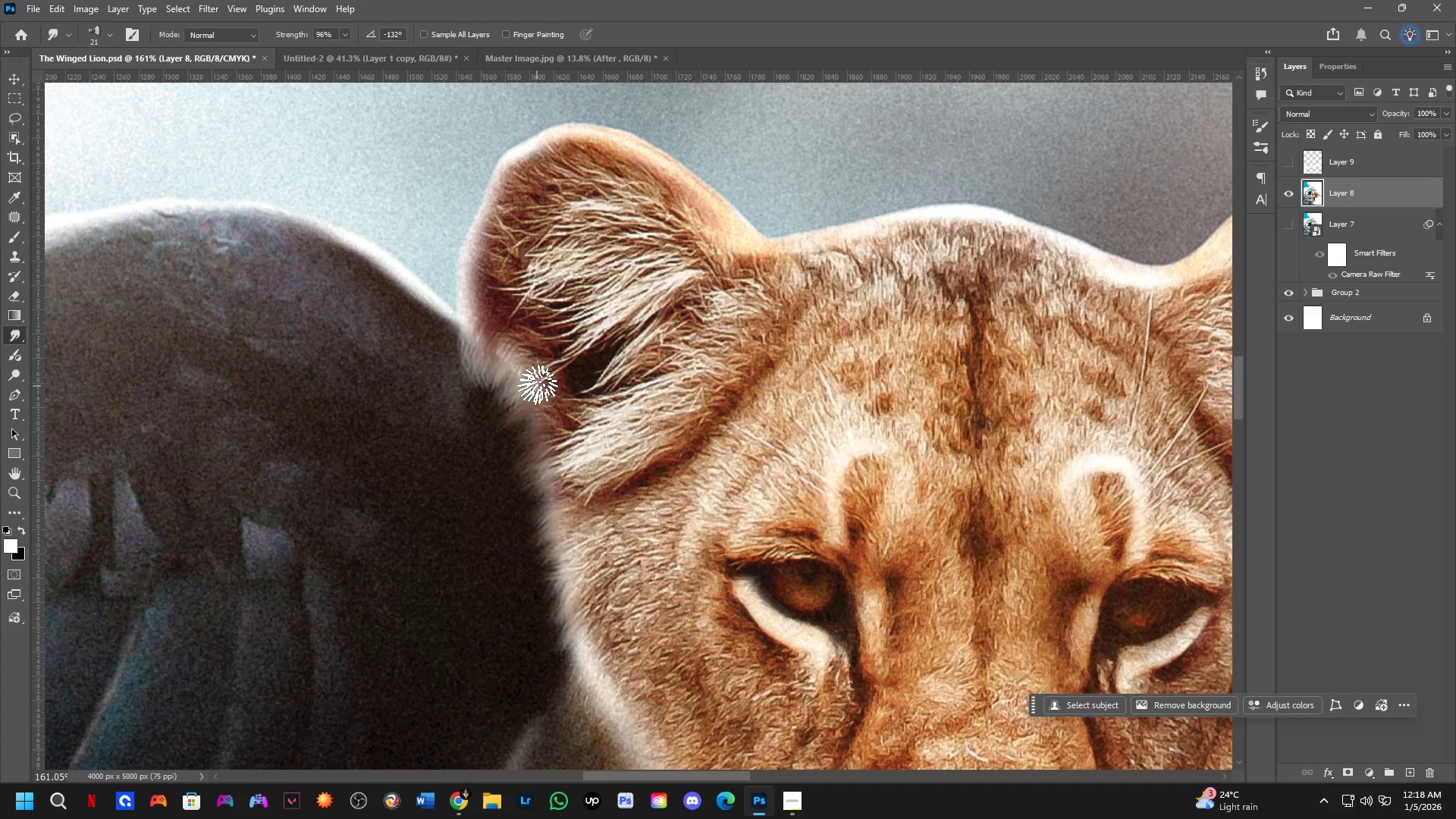 
left_click_drag(start_coordinate=[532, 382], to_coordinate=[513, 410])
 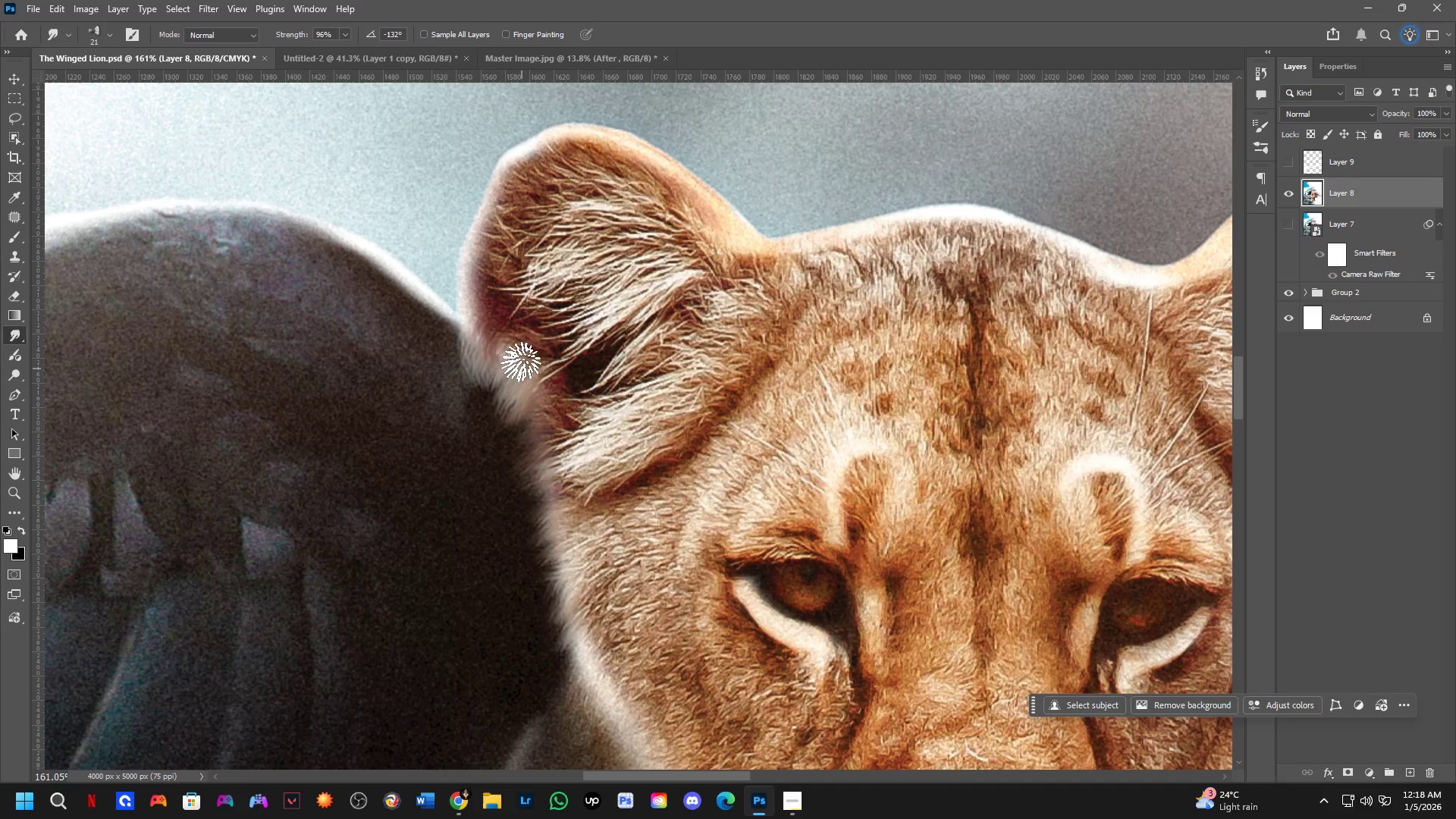 
left_click_drag(start_coordinate=[505, 351], to_coordinate=[497, 388])
 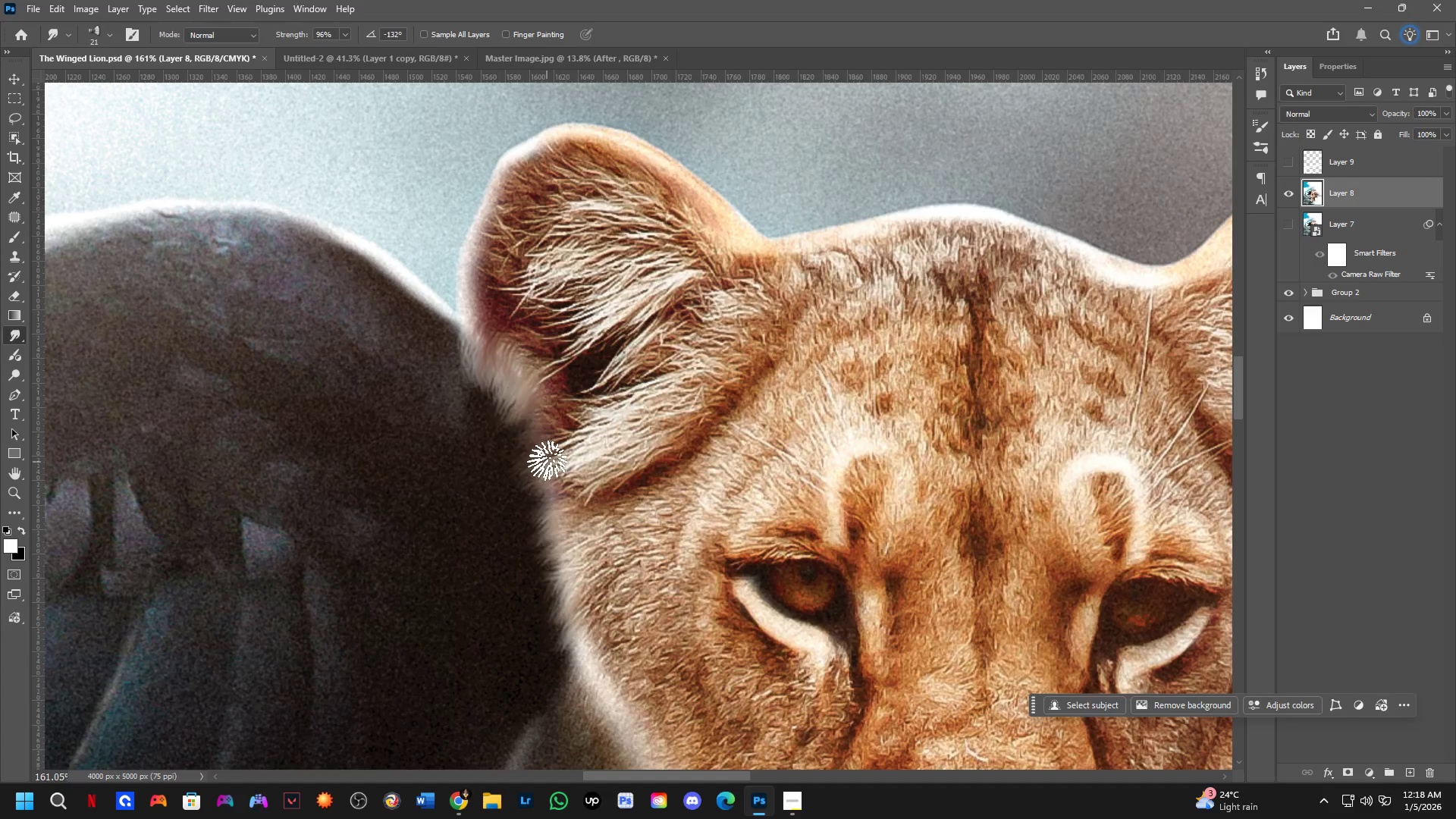 
key(Shift+ShiftLeft)
 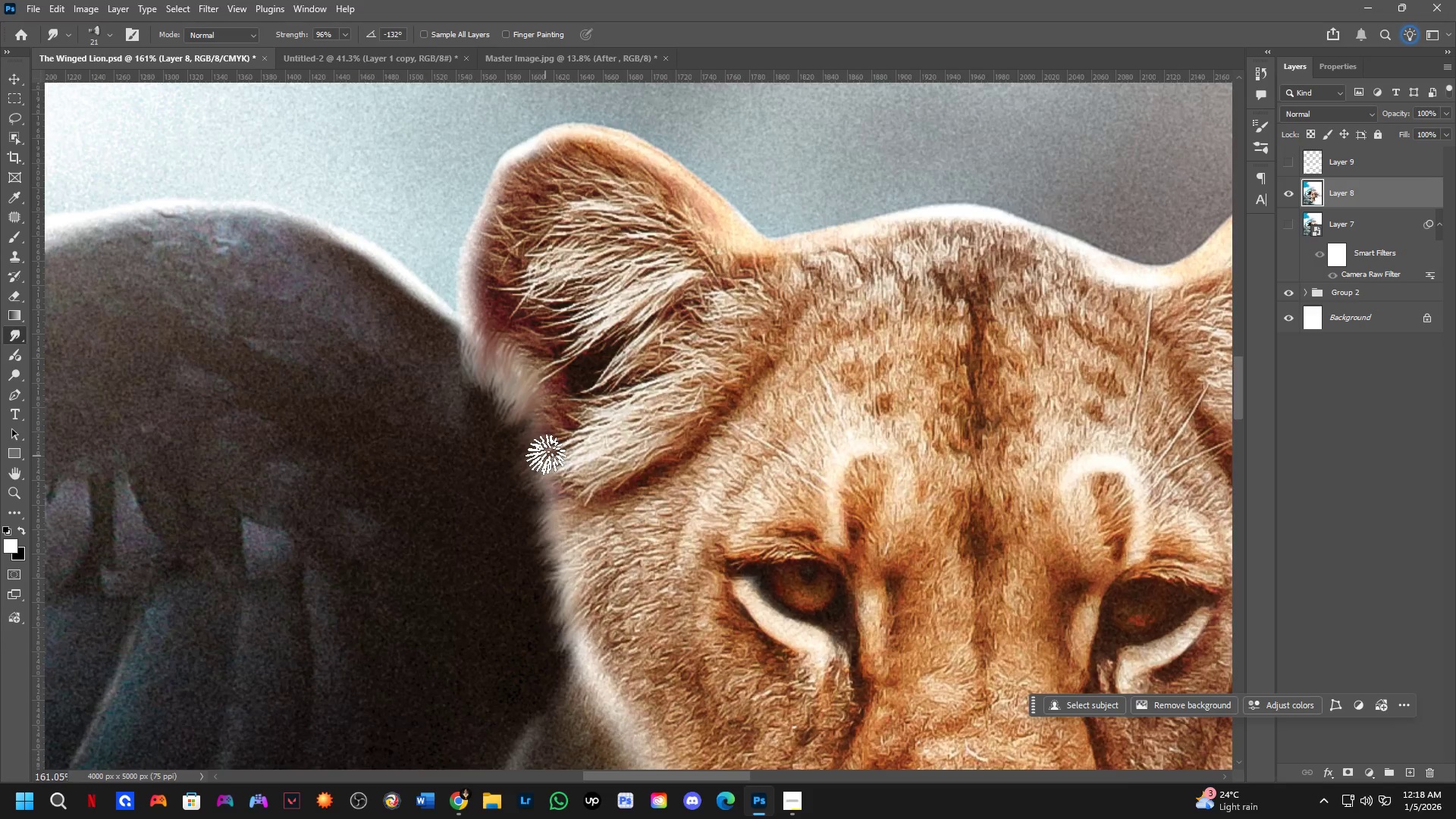 
hold_key(key=Space, duration=0.52)
 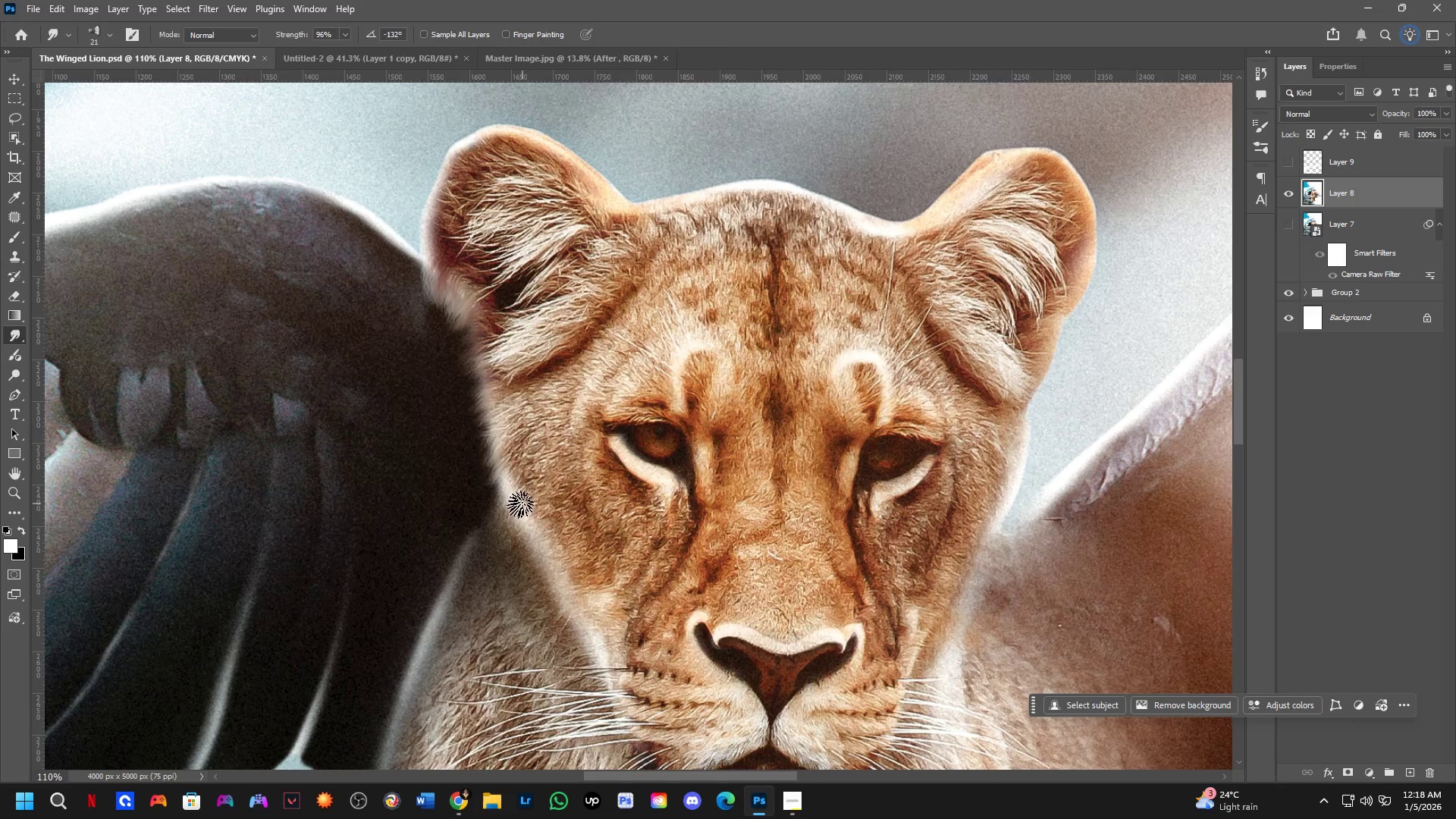 
left_click_drag(start_coordinate=[590, 488], to_coordinate=[558, 437])
 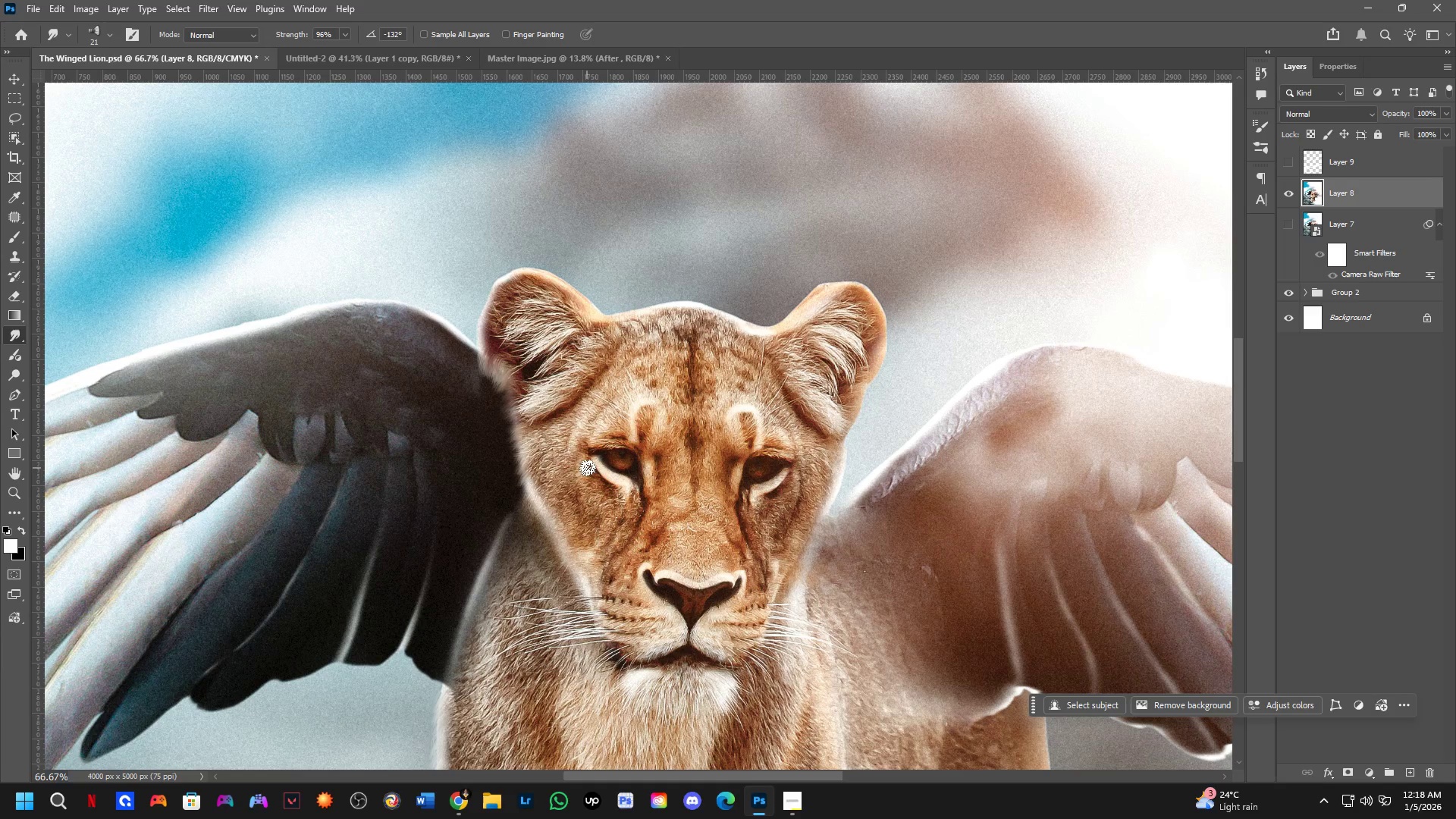 
scroll: coordinate [545, 456], scroll_direction: down, amount: 2.0
 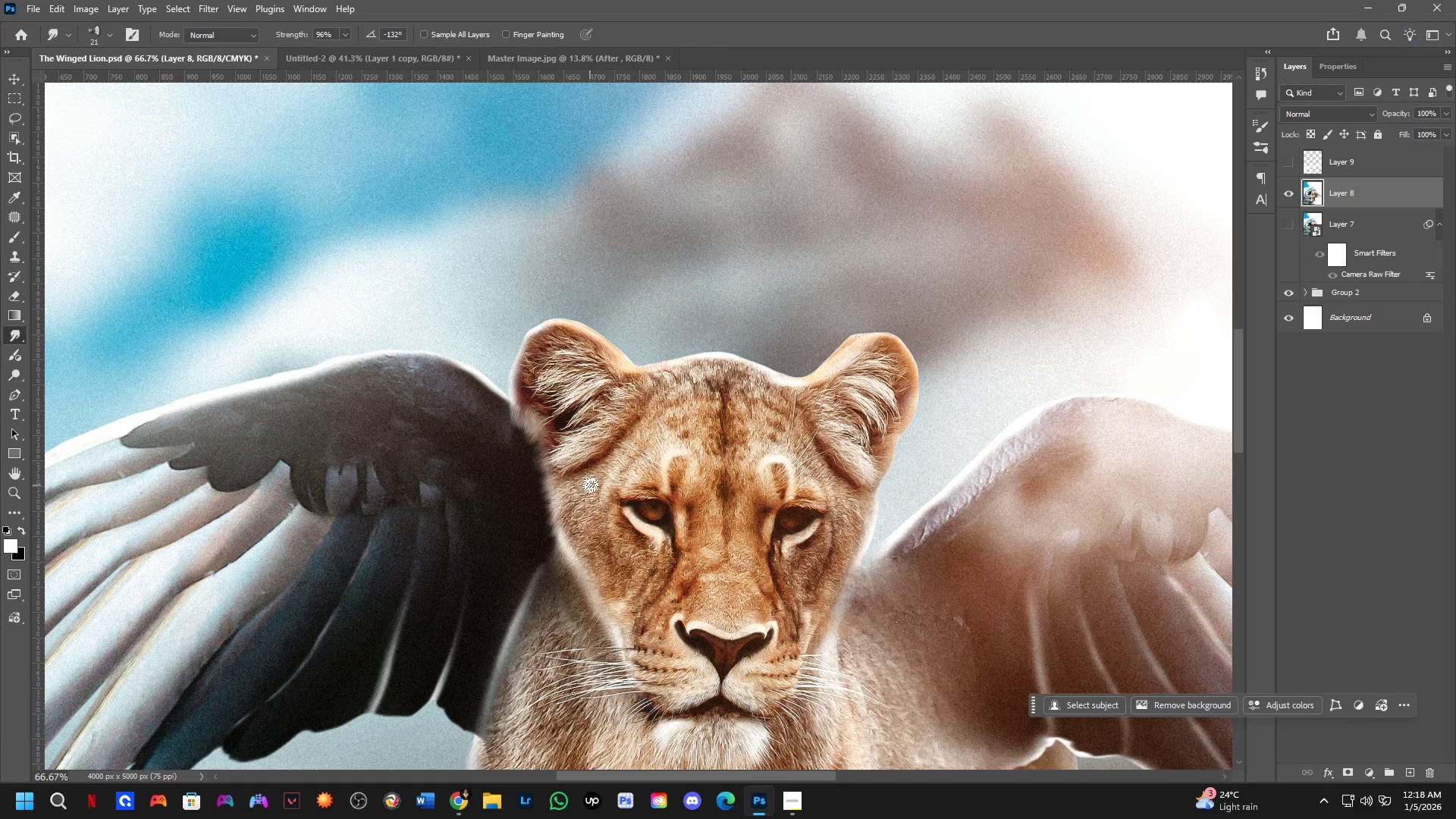 
key(Shift+ShiftLeft)
 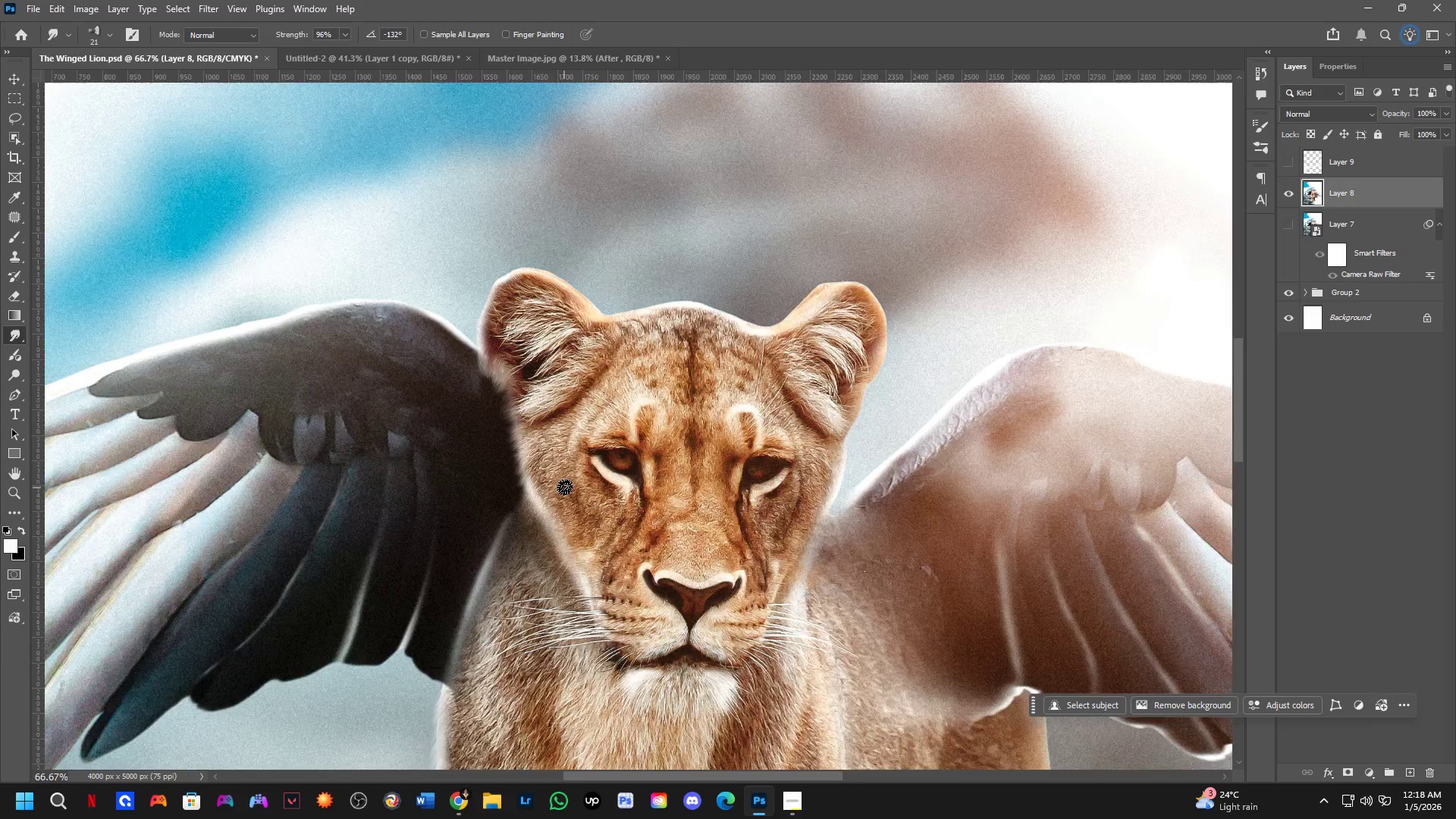 
scroll: coordinate [564, 488], scroll_direction: up, amount: 2.0
 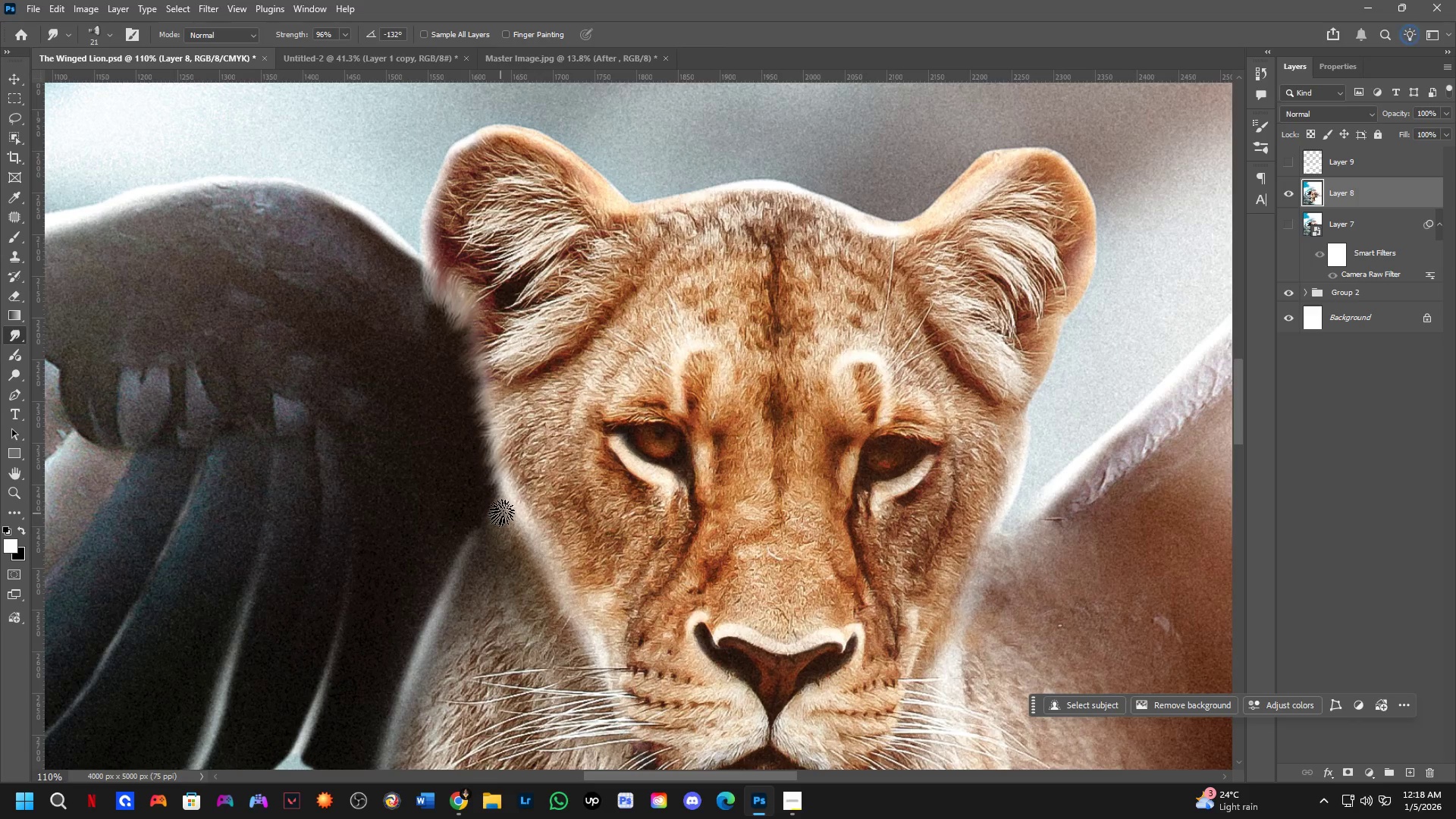 
left_click_drag(start_coordinate=[499, 508], to_coordinate=[492, 513])
 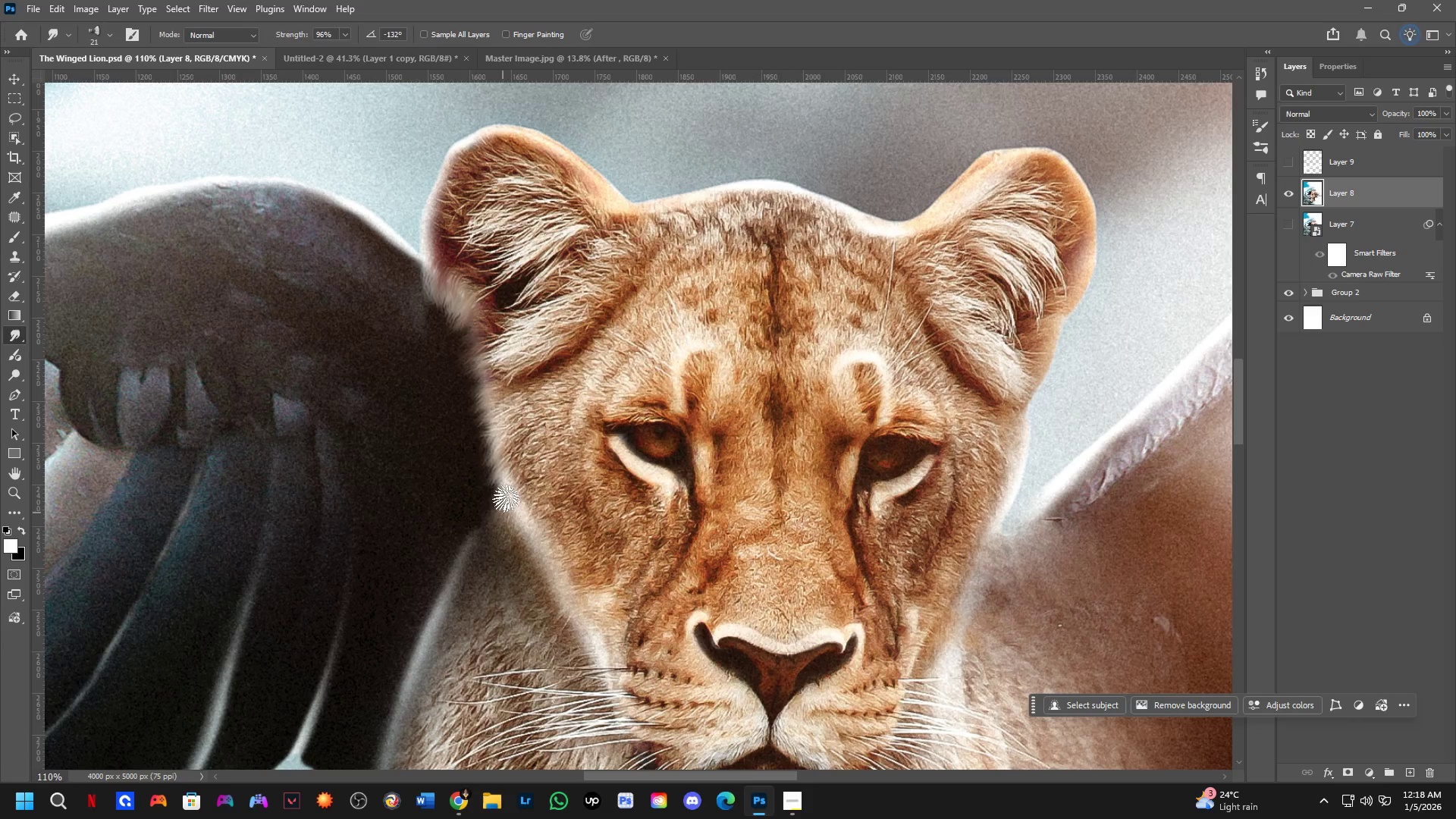 
left_click_drag(start_coordinate=[502, 499], to_coordinate=[487, 505])
 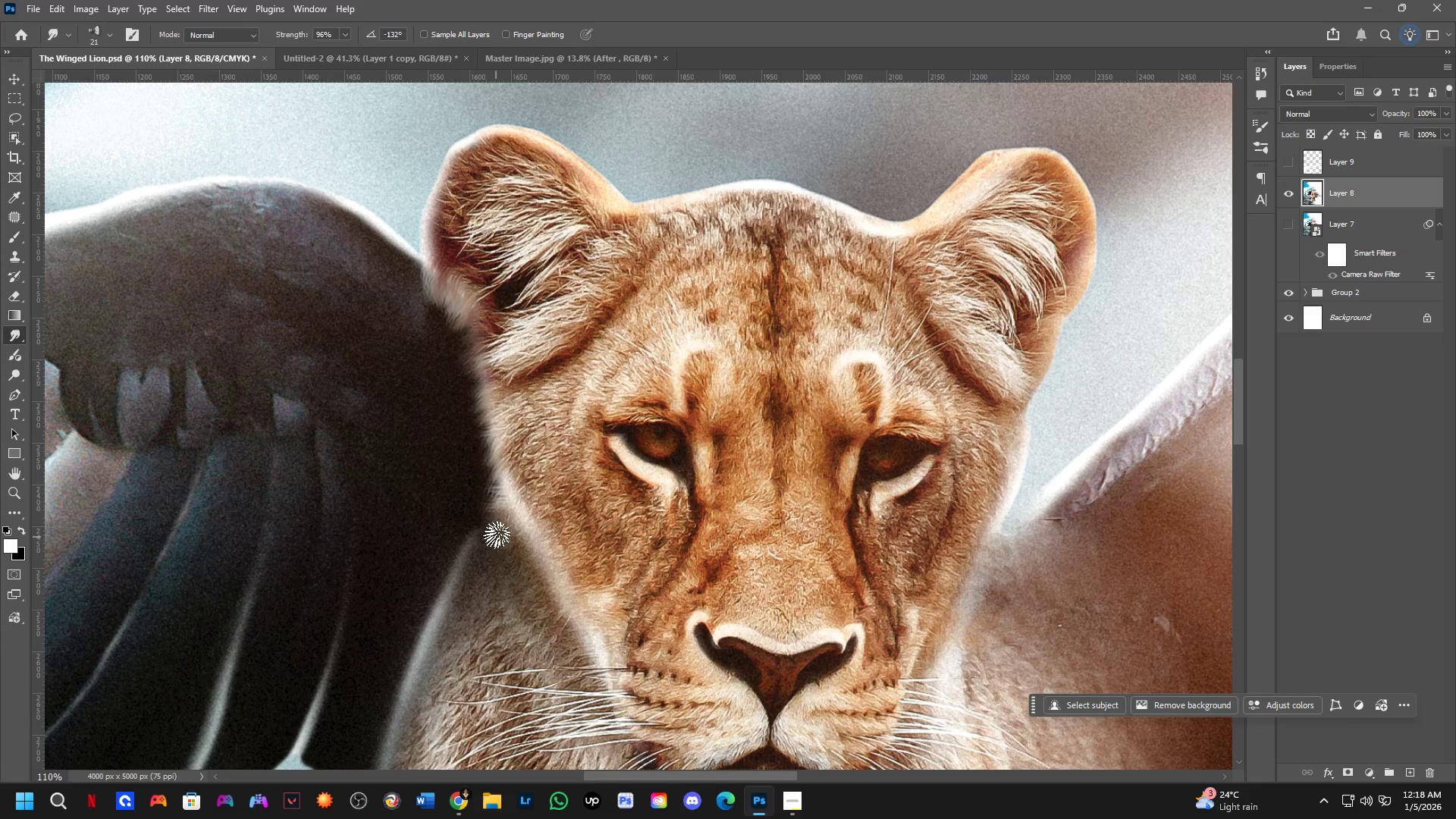 
left_click_drag(start_coordinate=[491, 522], to_coordinate=[459, 539])
 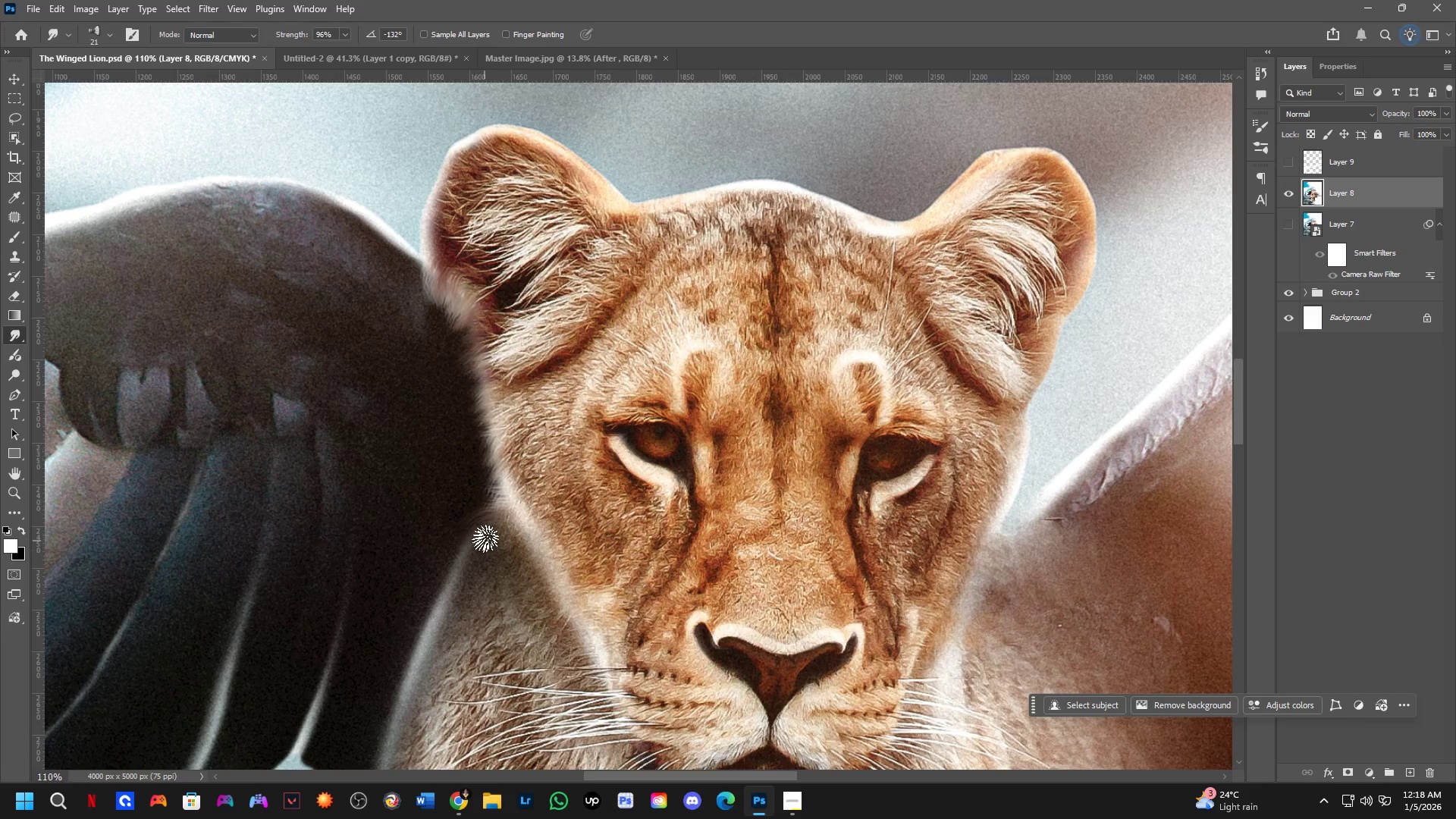 
left_click_drag(start_coordinate=[486, 535], to_coordinate=[462, 546])
 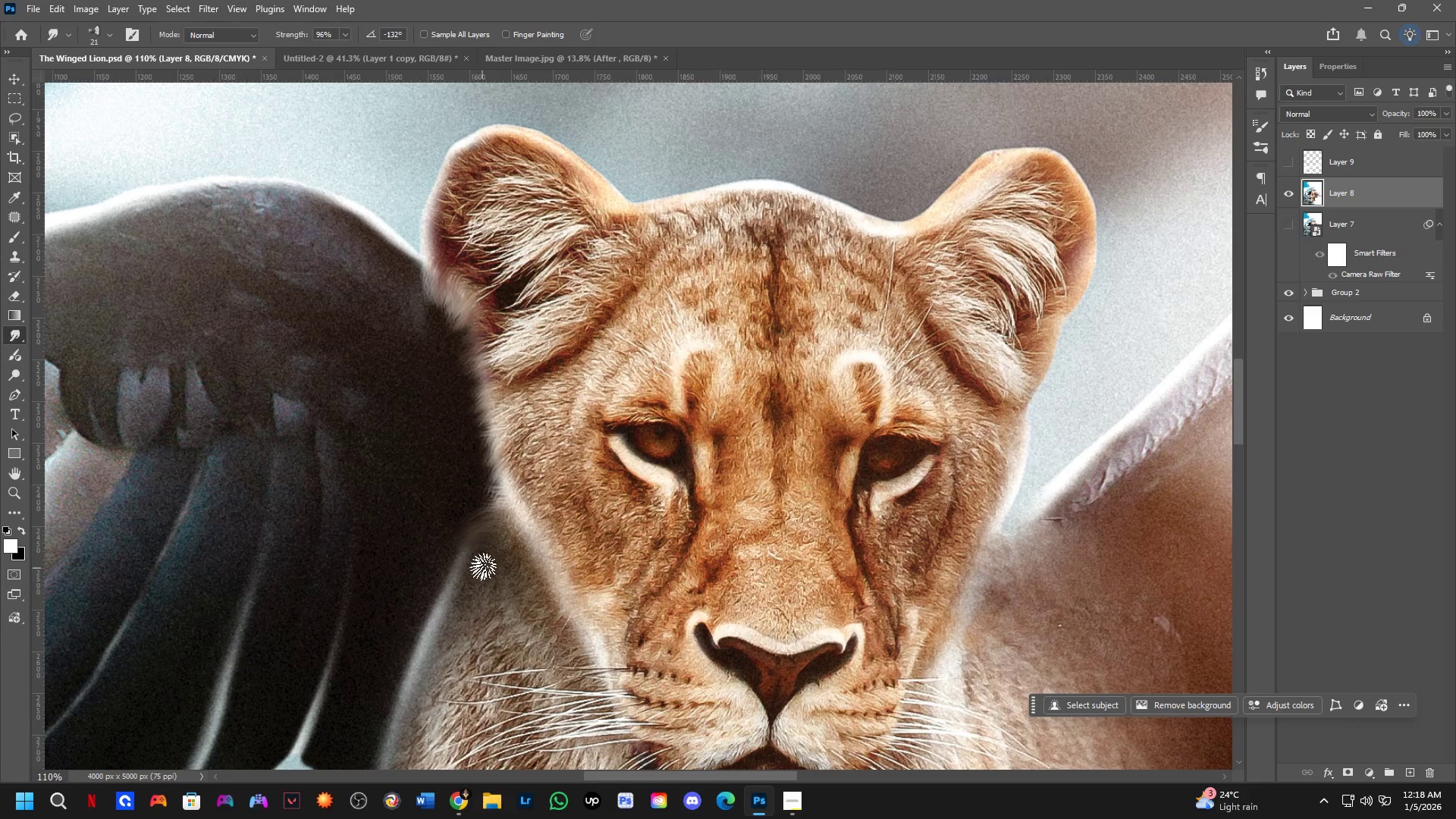 
left_click_drag(start_coordinate=[473, 554], to_coordinate=[447, 585])
 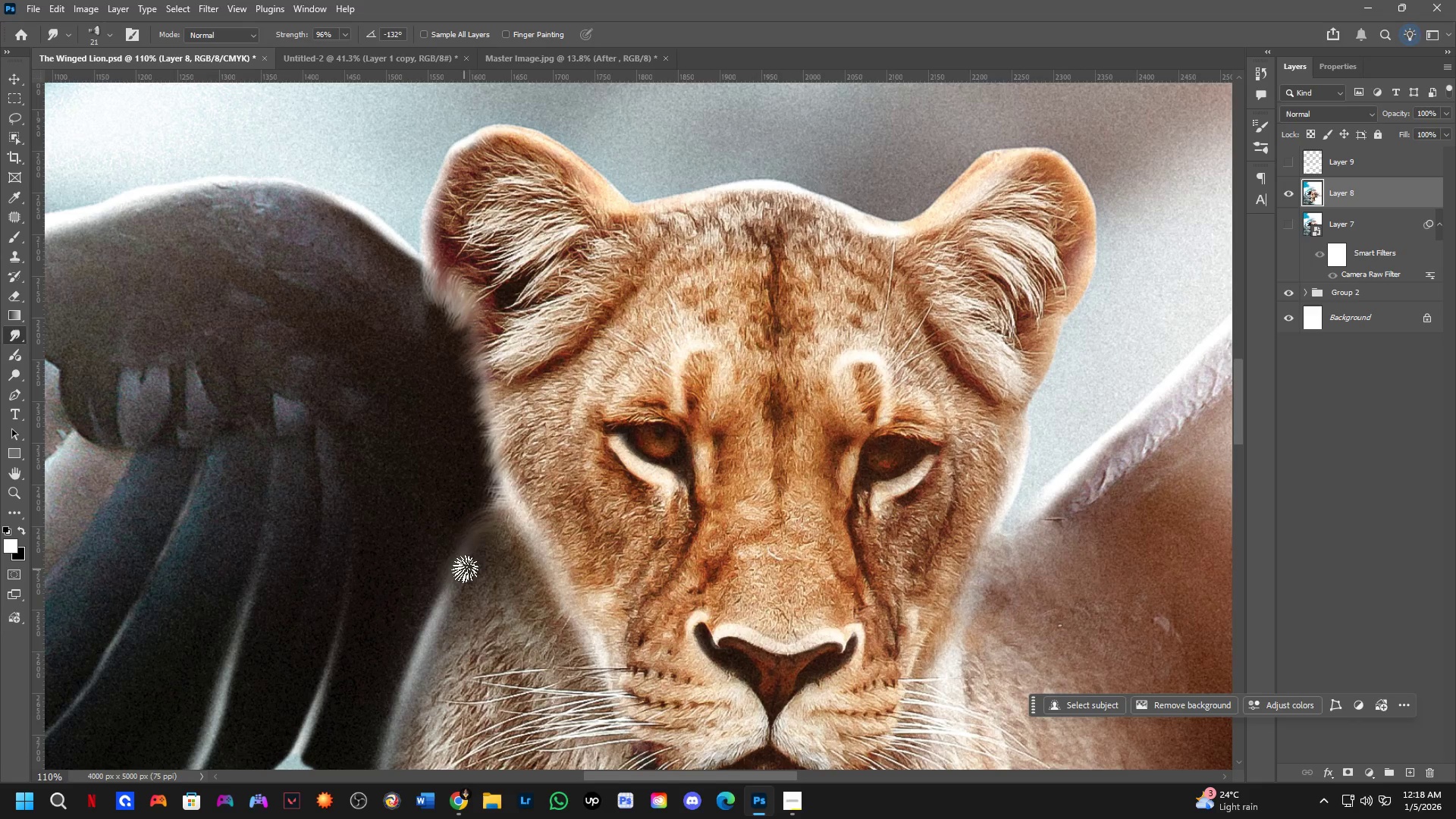 
left_click_drag(start_coordinate=[455, 570], to_coordinate=[430, 613])
 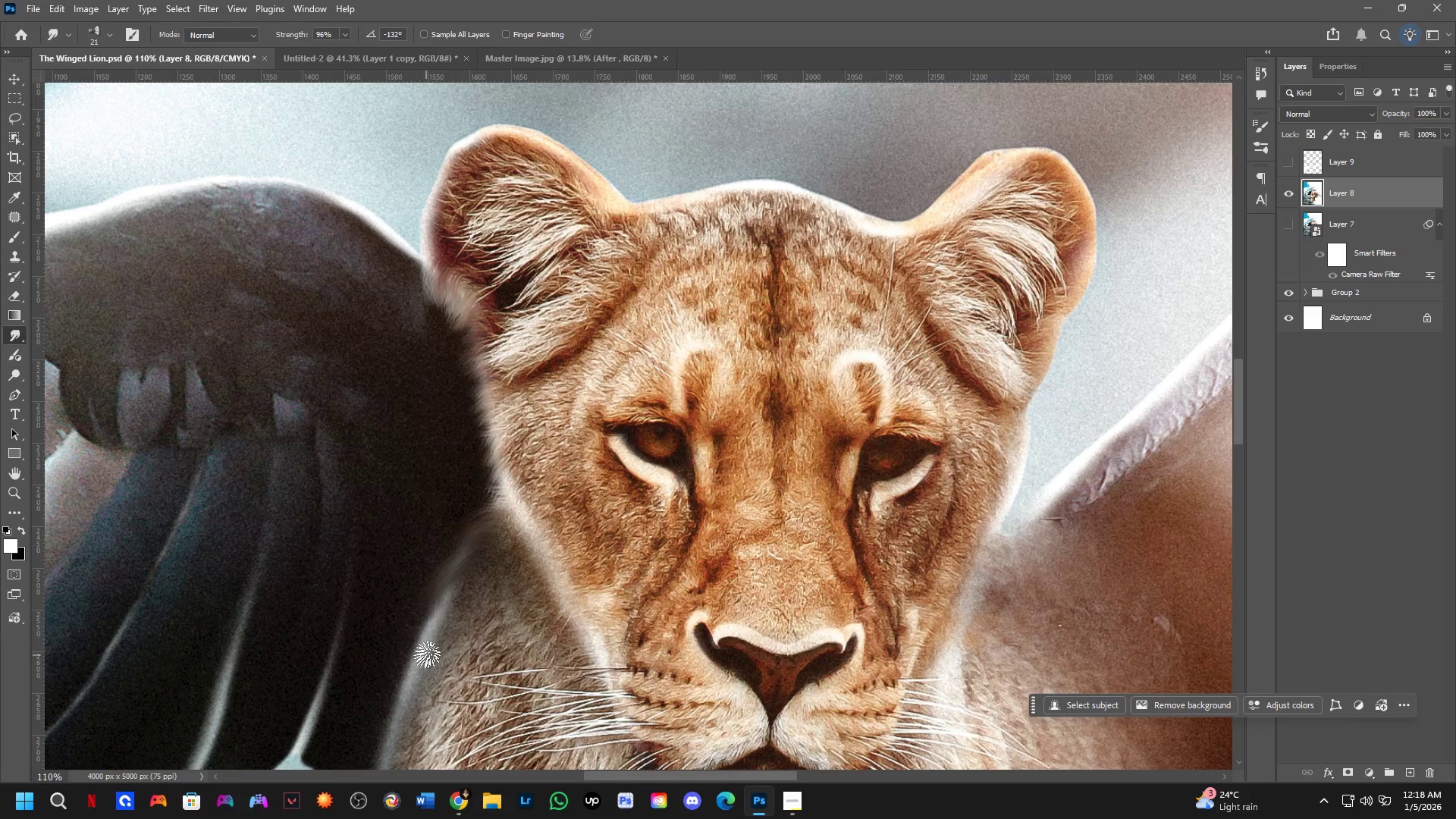 
hold_key(key=Space, duration=0.44)
 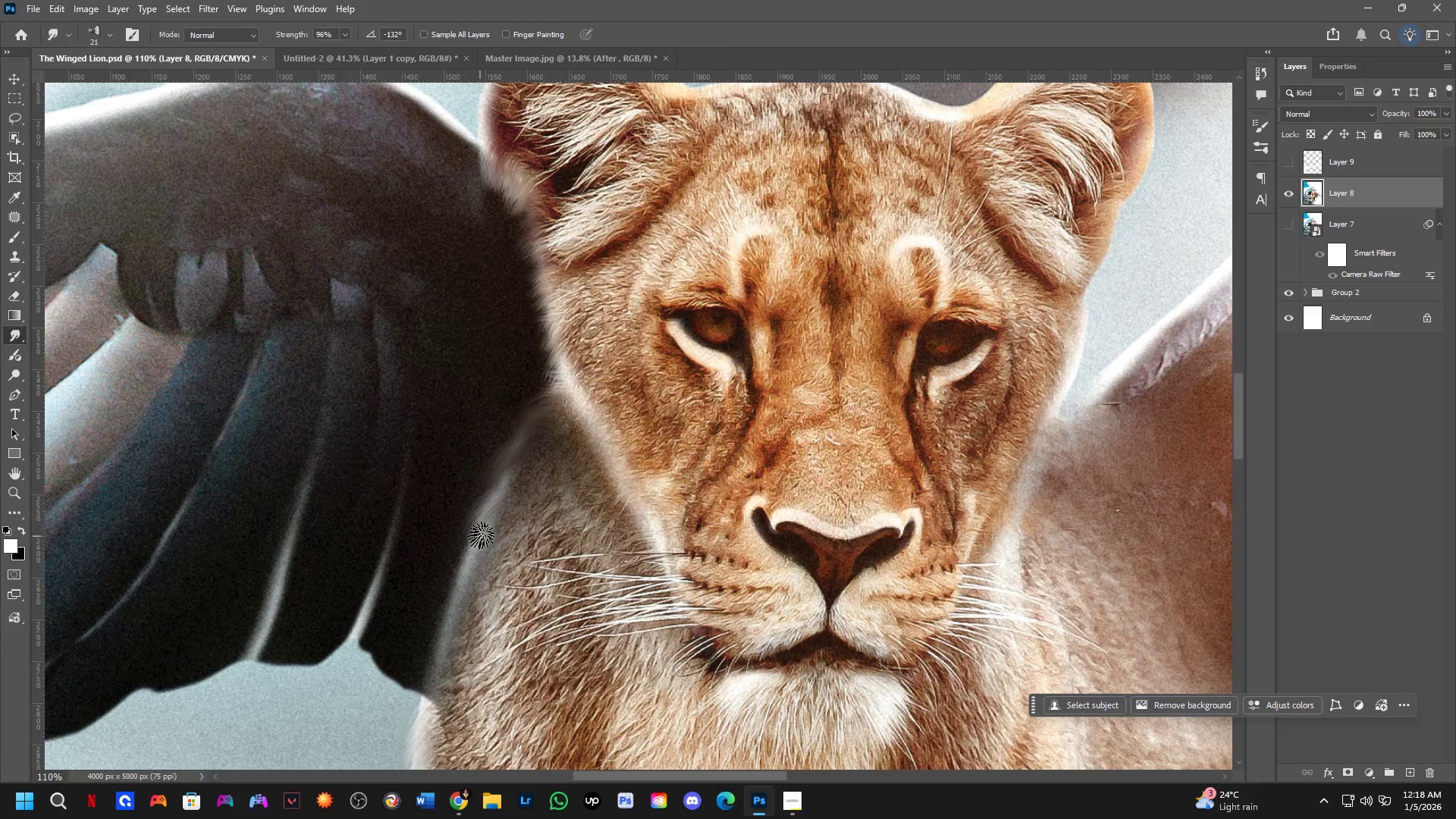 
left_click_drag(start_coordinate=[427, 653], to_coordinate=[485, 538])
 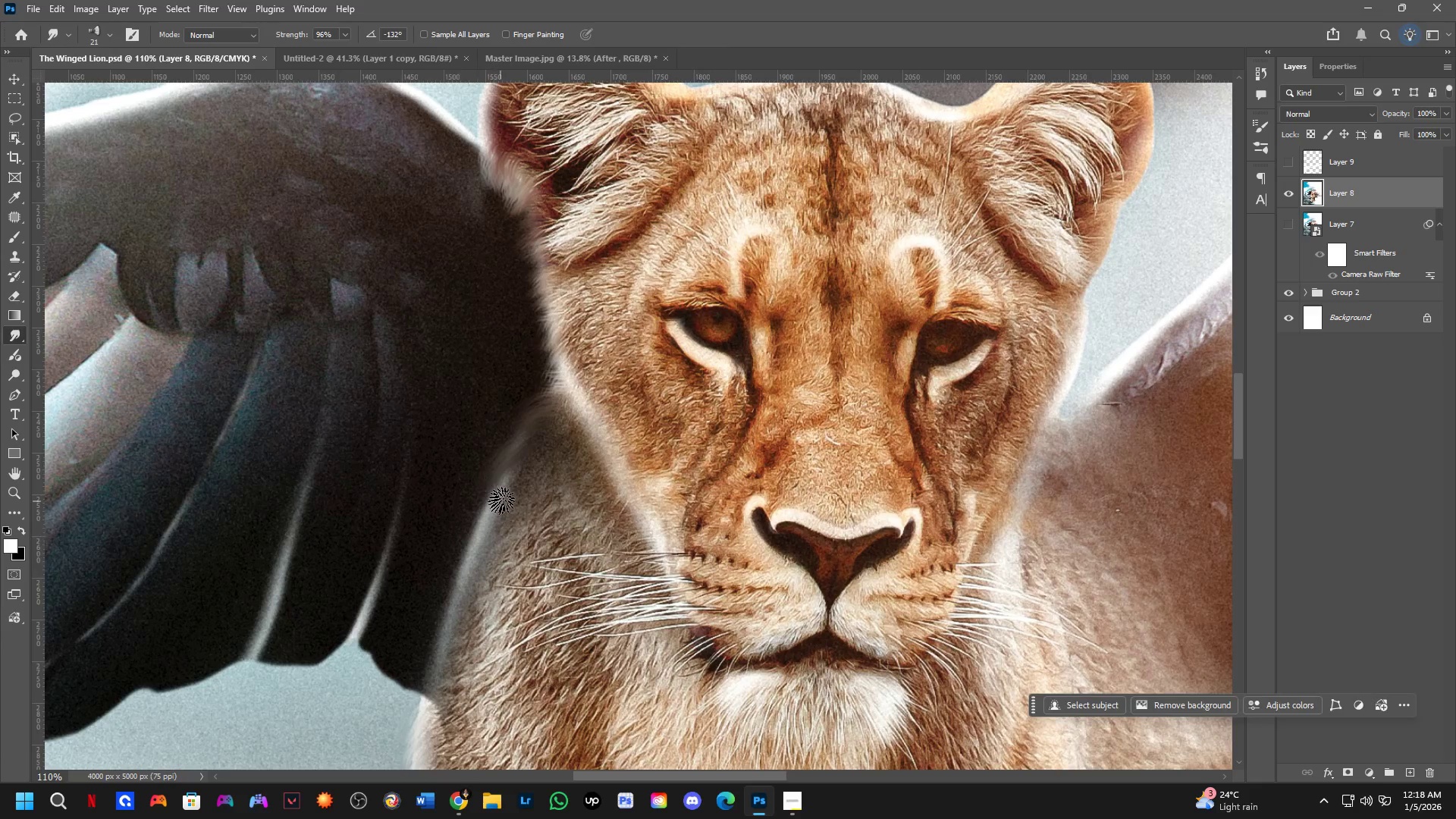 
left_click_drag(start_coordinate=[497, 500], to_coordinate=[472, 529])
 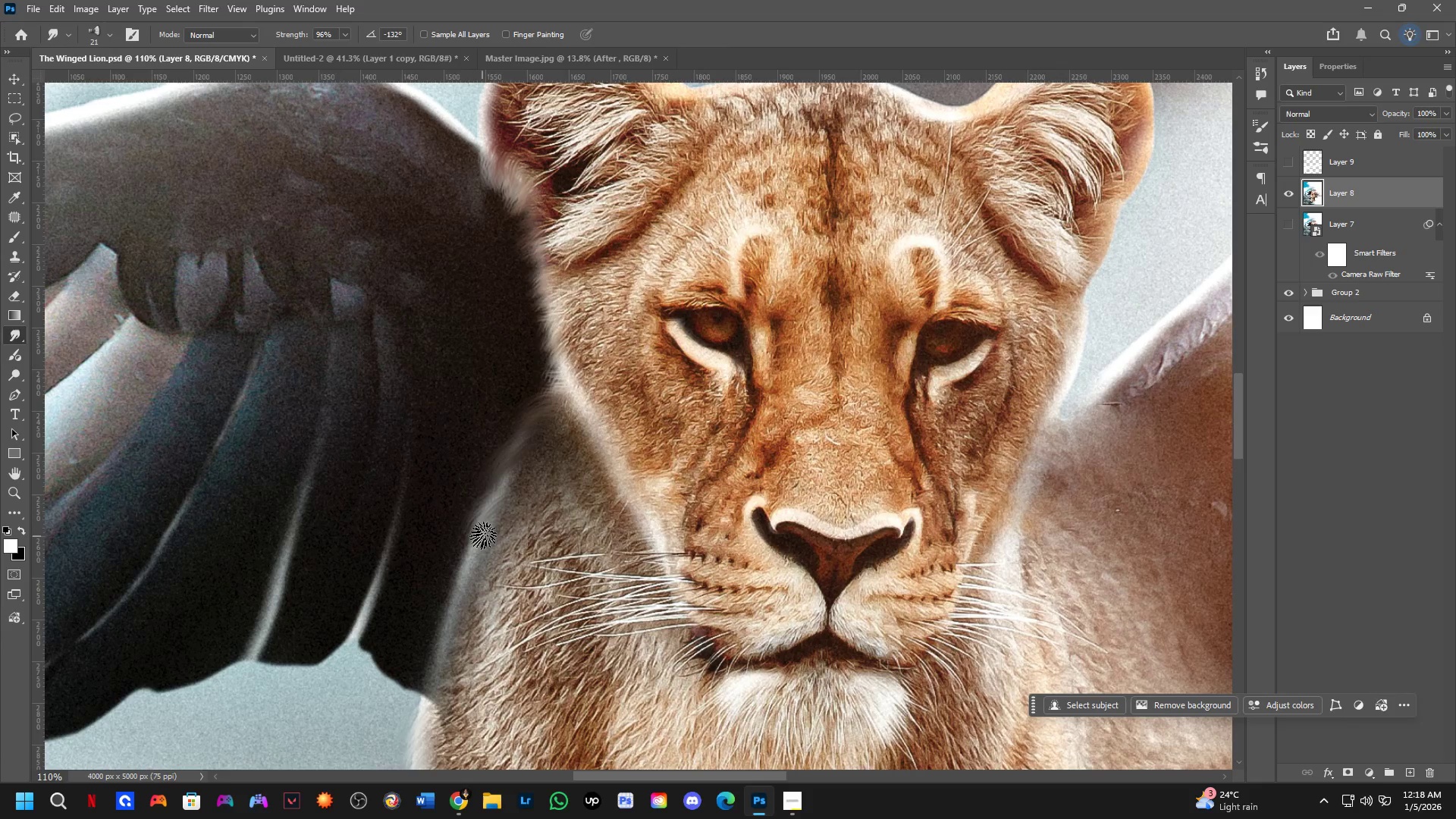 
left_click_drag(start_coordinate=[482, 535], to_coordinate=[463, 559])
 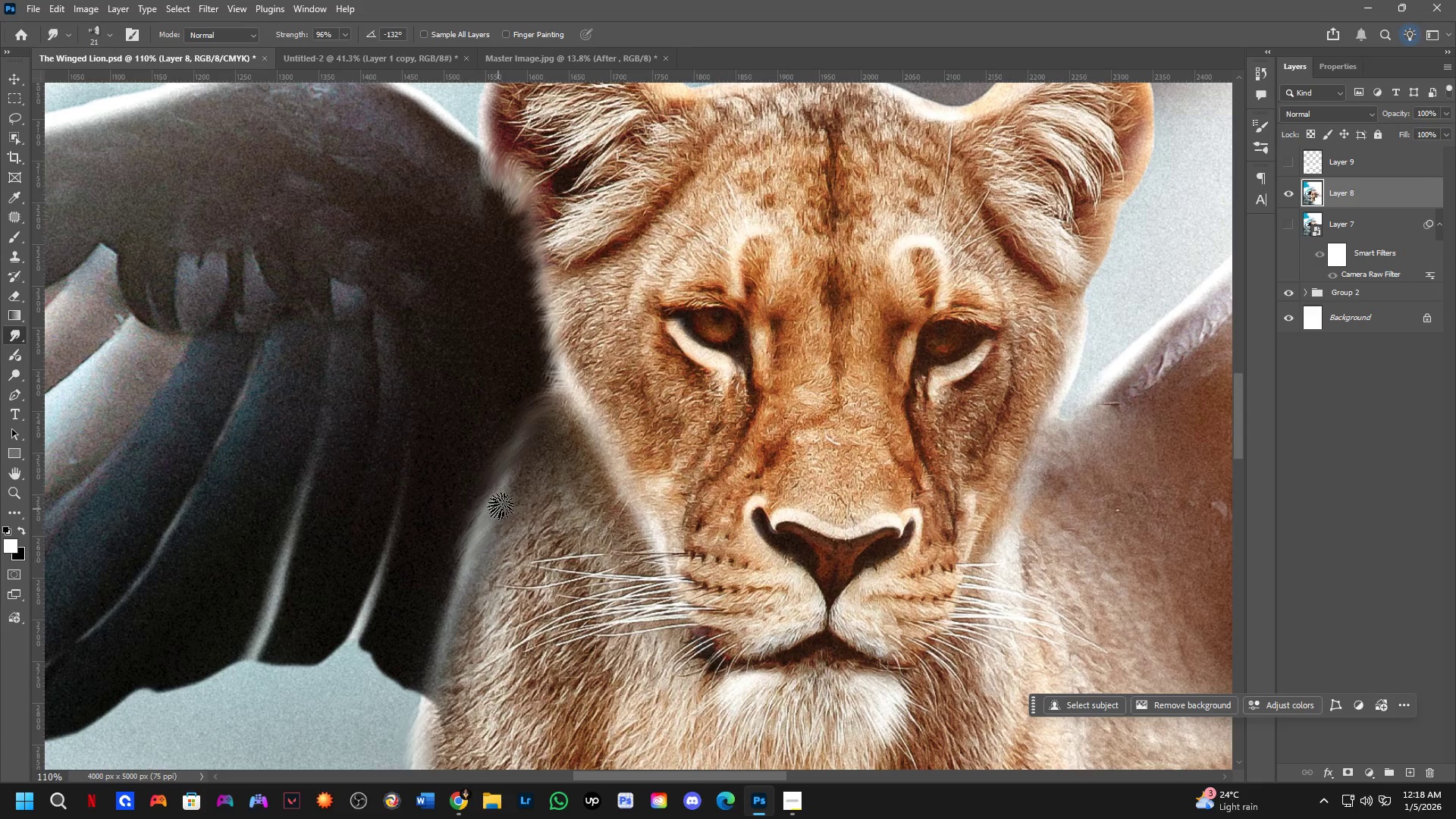 
left_click_drag(start_coordinate=[504, 497], to_coordinate=[475, 519])
 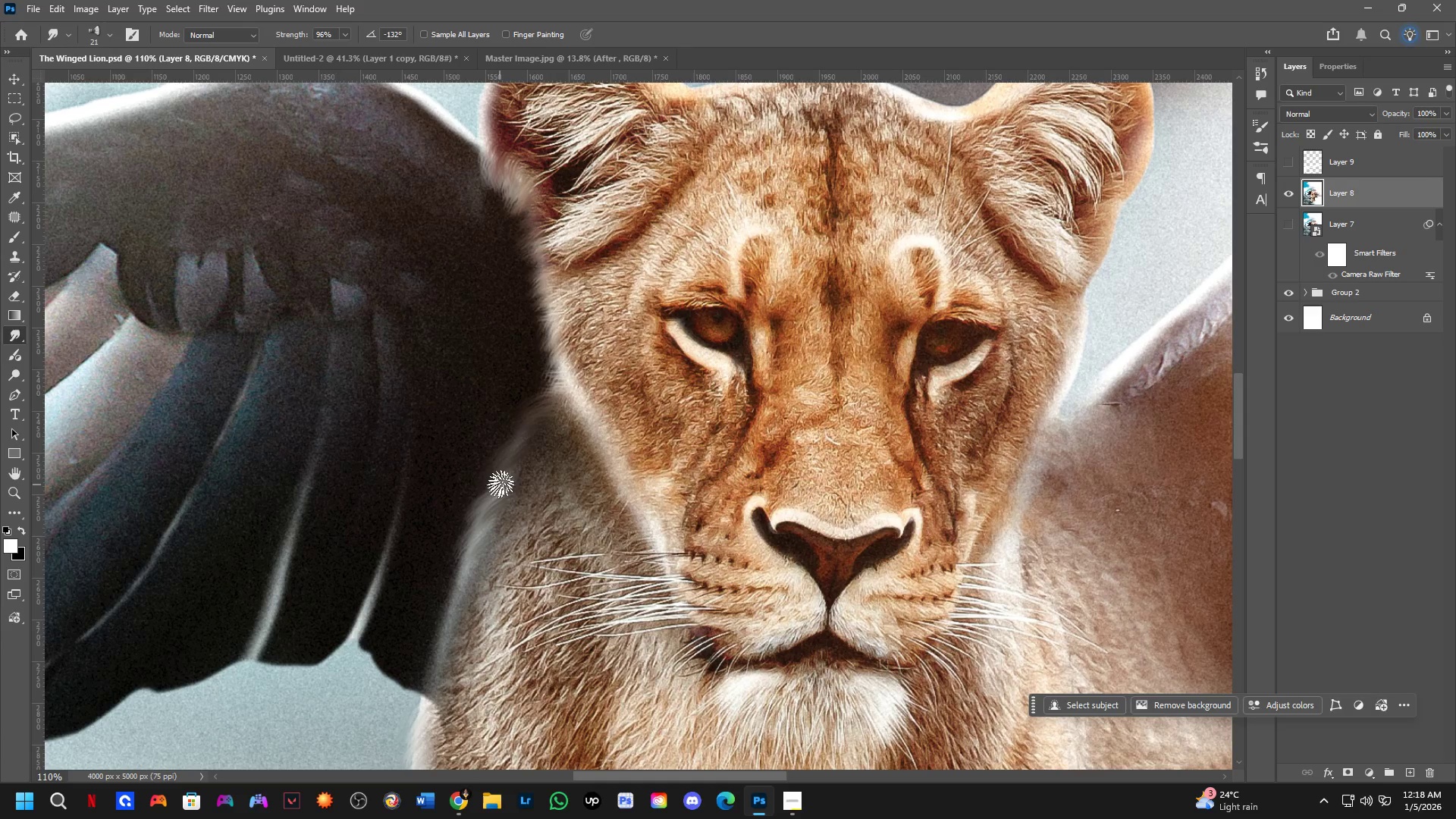 
left_click_drag(start_coordinate=[499, 482], to_coordinate=[474, 513])
 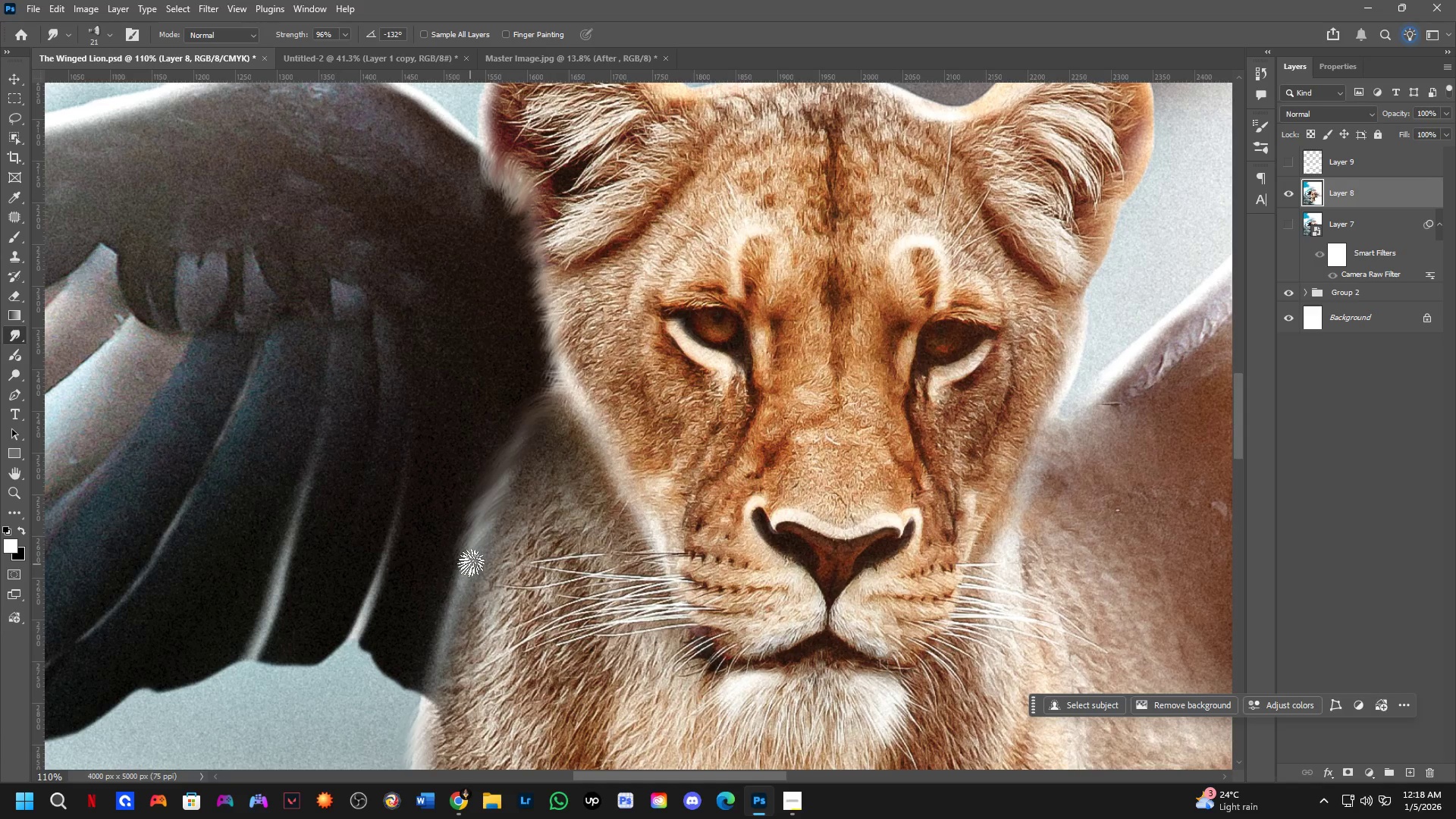 
left_click_drag(start_coordinate=[471, 560], to_coordinate=[456, 585])
 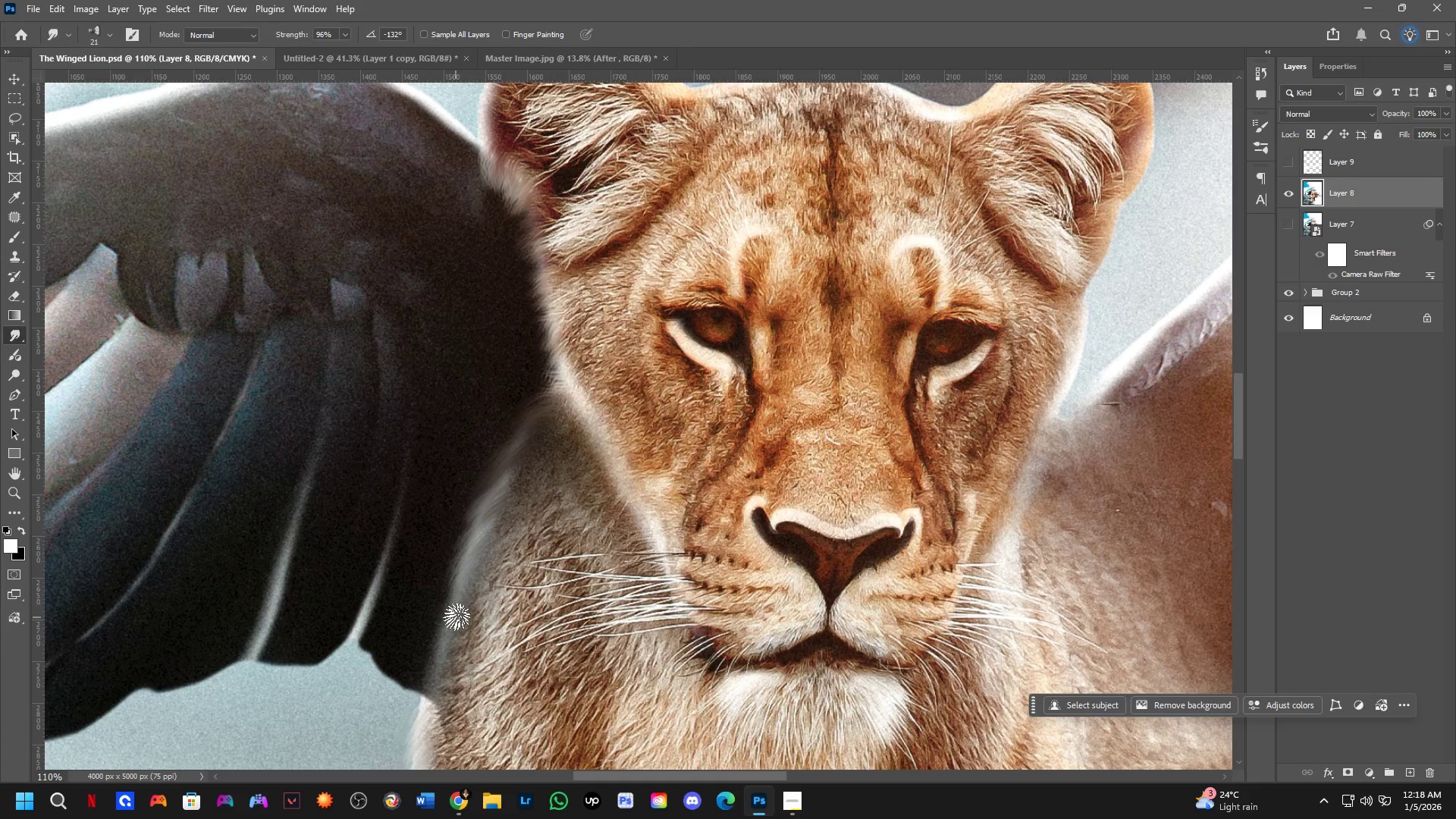 
hold_key(key=Space, duration=0.42)
 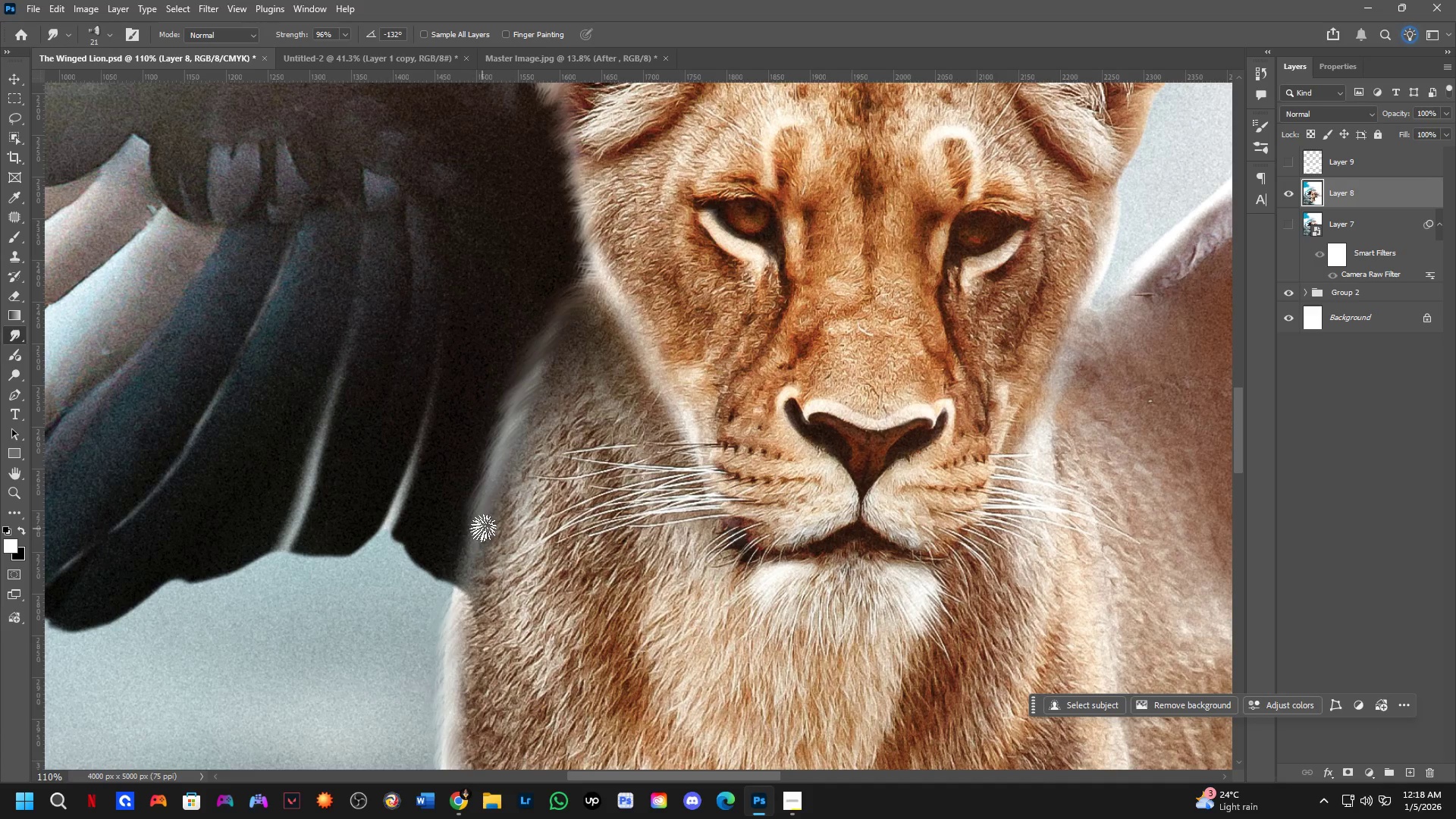 
left_click_drag(start_coordinate=[457, 613], to_coordinate=[490, 504])
 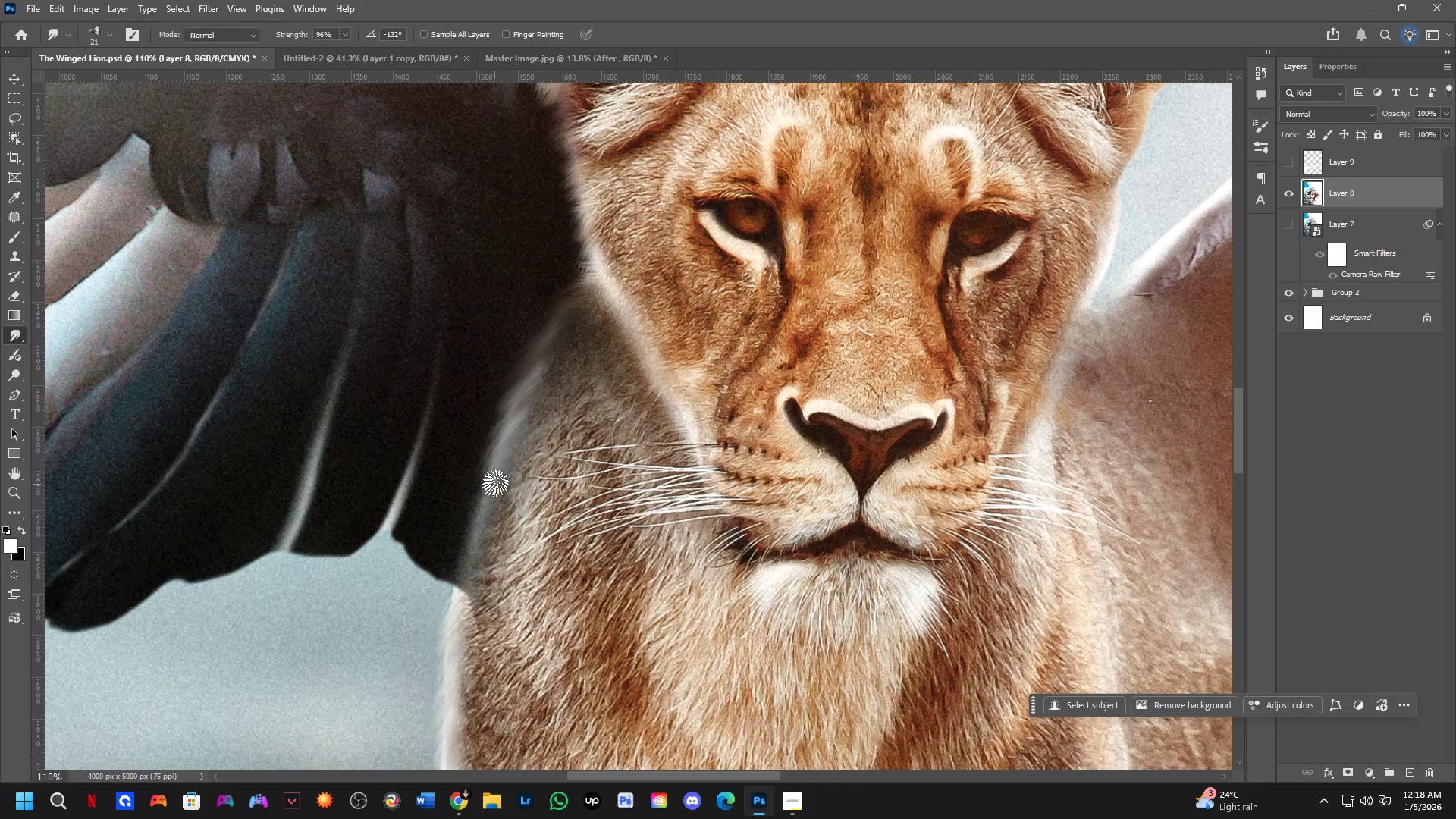 
left_click_drag(start_coordinate=[494, 484], to_coordinate=[472, 523])
 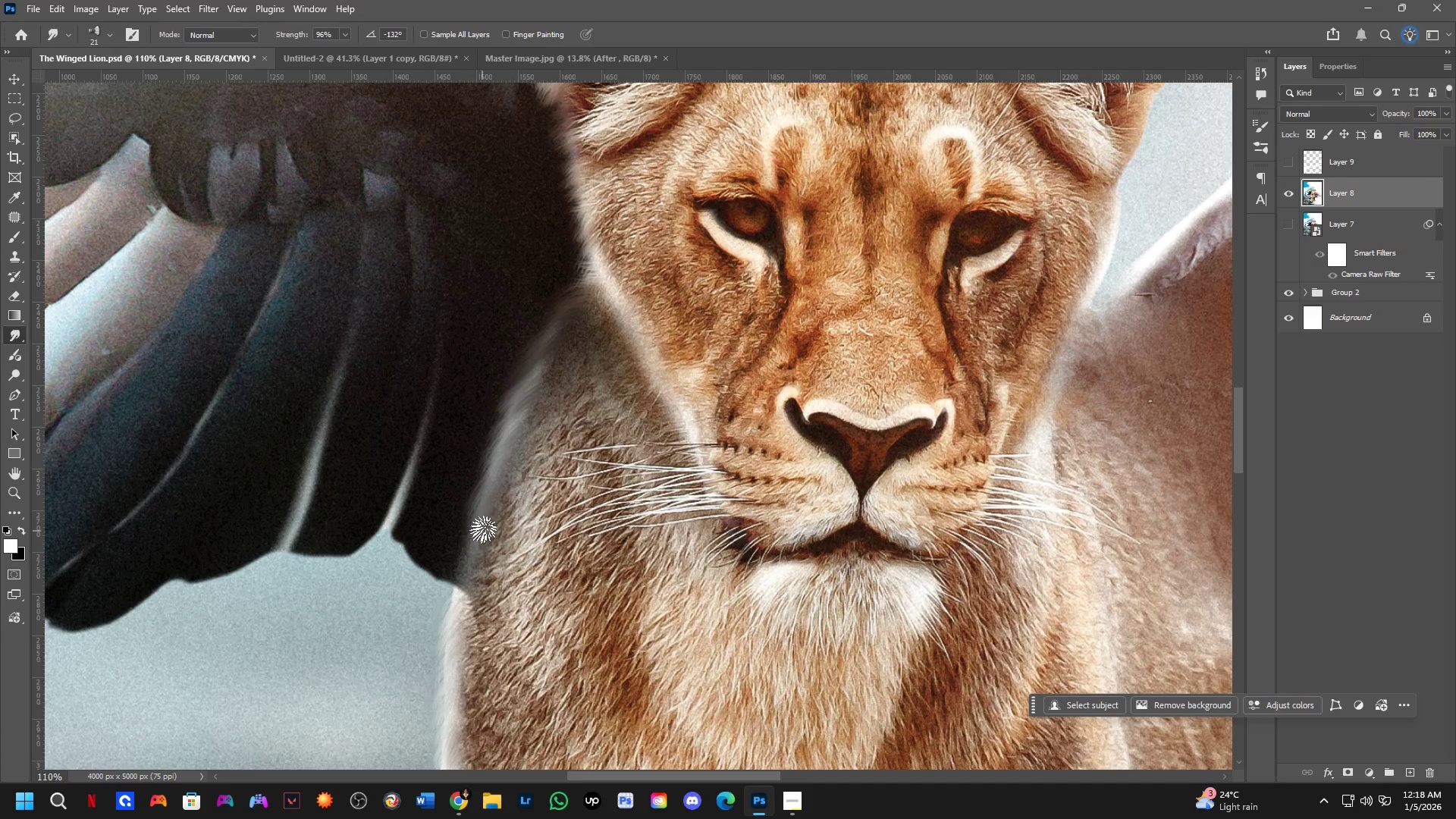 
left_click_drag(start_coordinate=[482, 529], to_coordinate=[455, 576])
 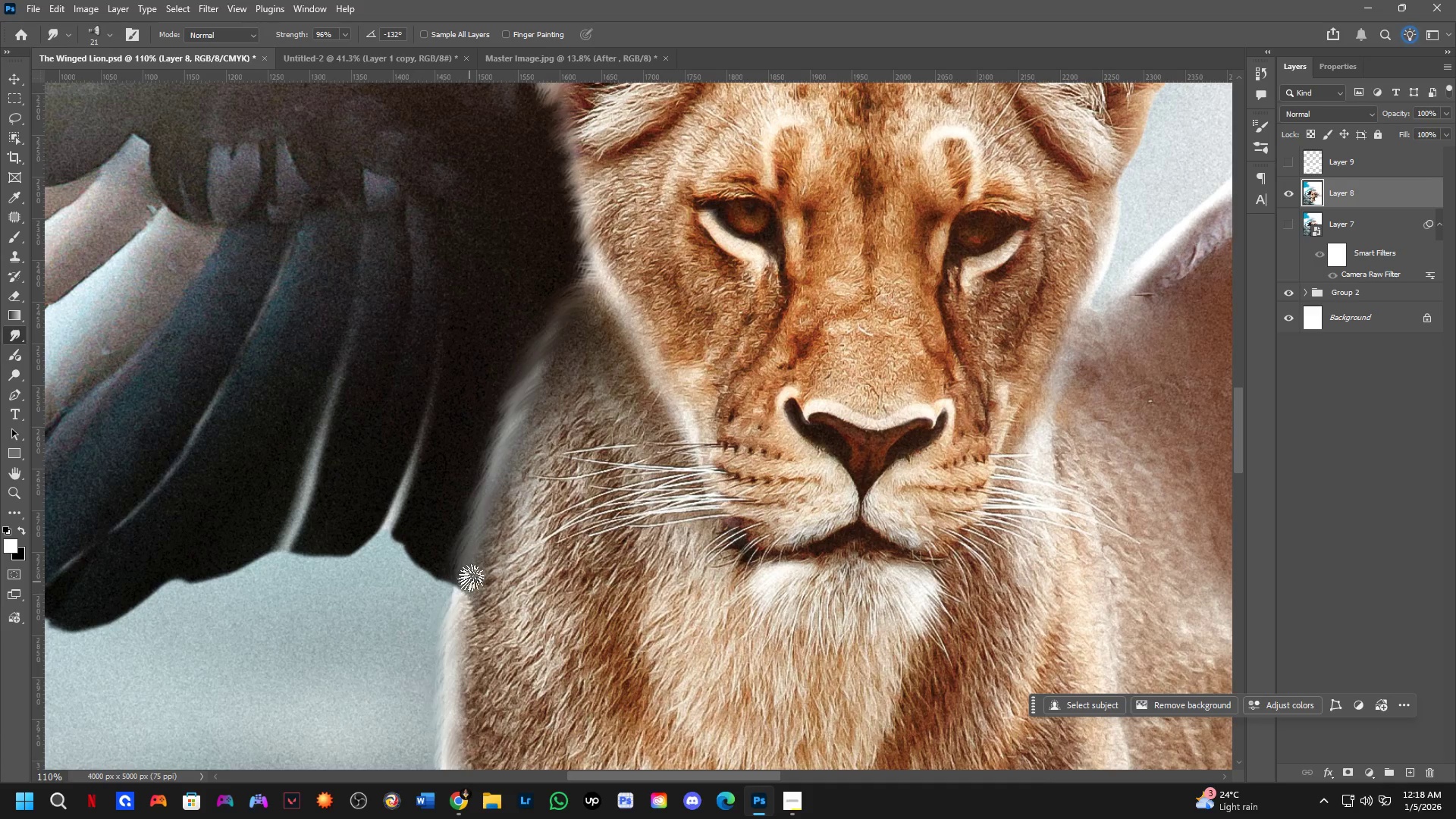 
left_click_drag(start_coordinate=[468, 571], to_coordinate=[448, 601])
 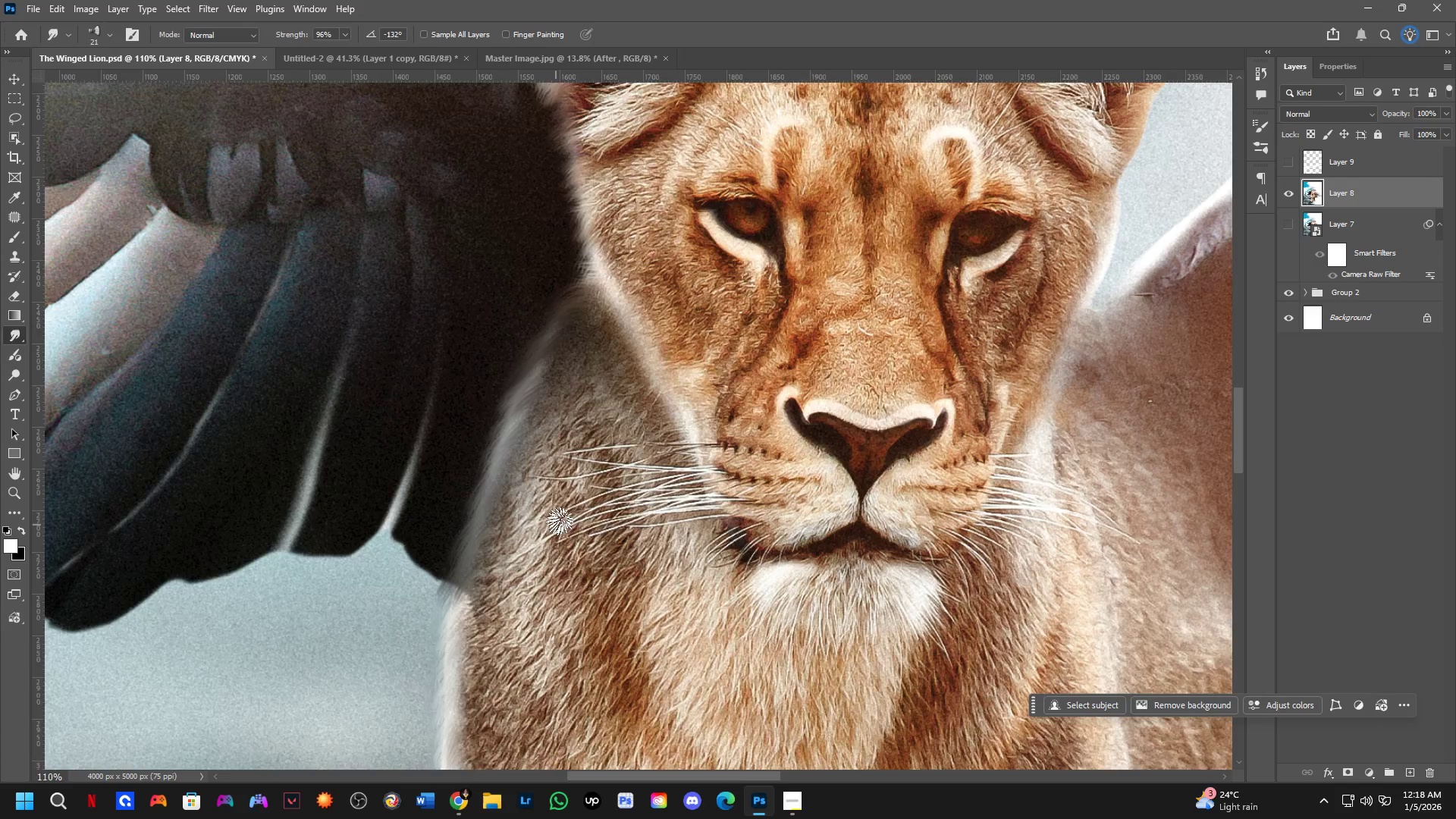 
key(Shift+ShiftLeft)
 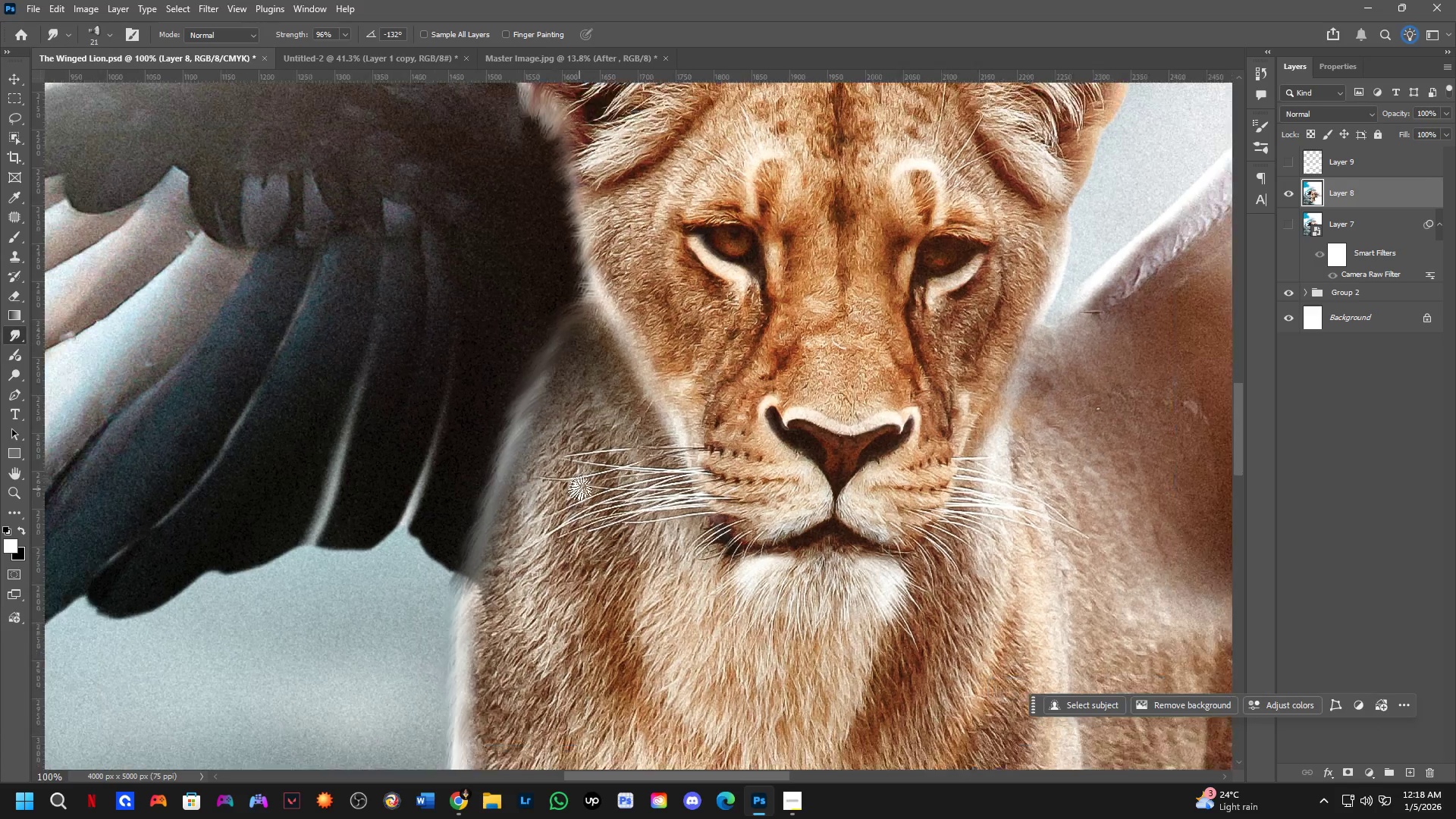 
hold_key(key=Space, duration=1.0)
 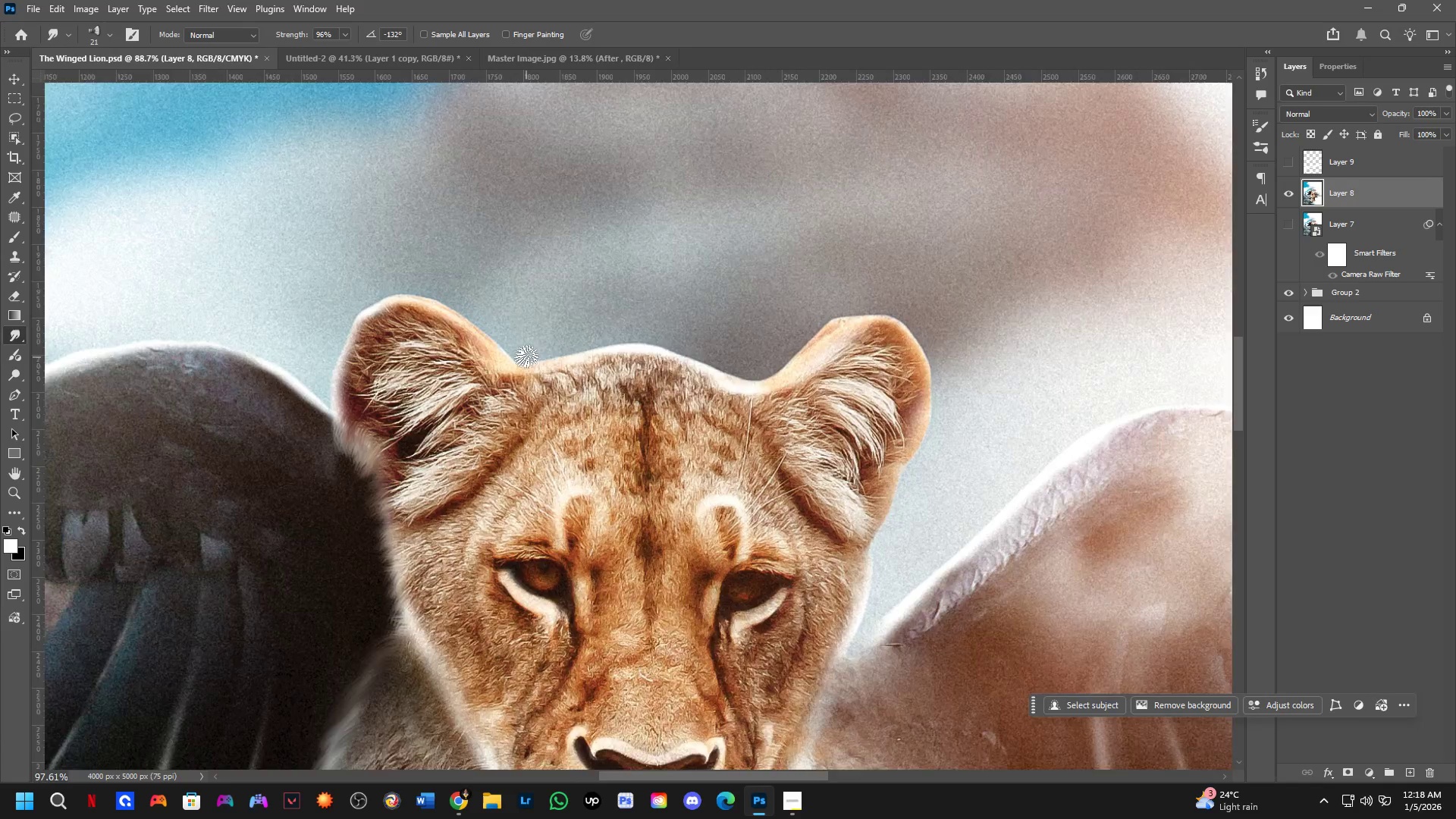 
left_click_drag(start_coordinate=[690, 435], to_coordinate=[548, 619])
 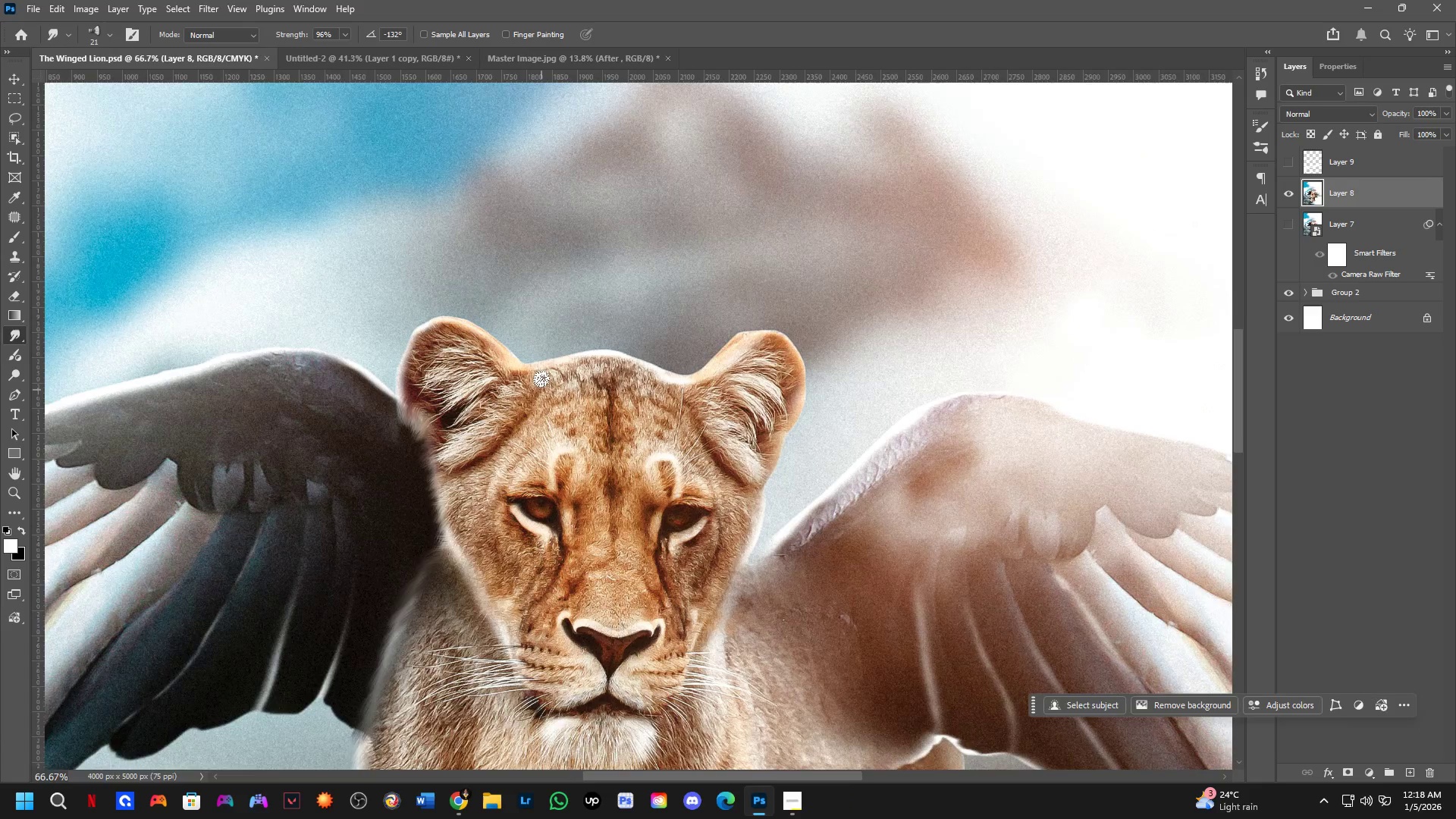 
scroll: coordinate [579, 489], scroll_direction: down, amount: 2.0
 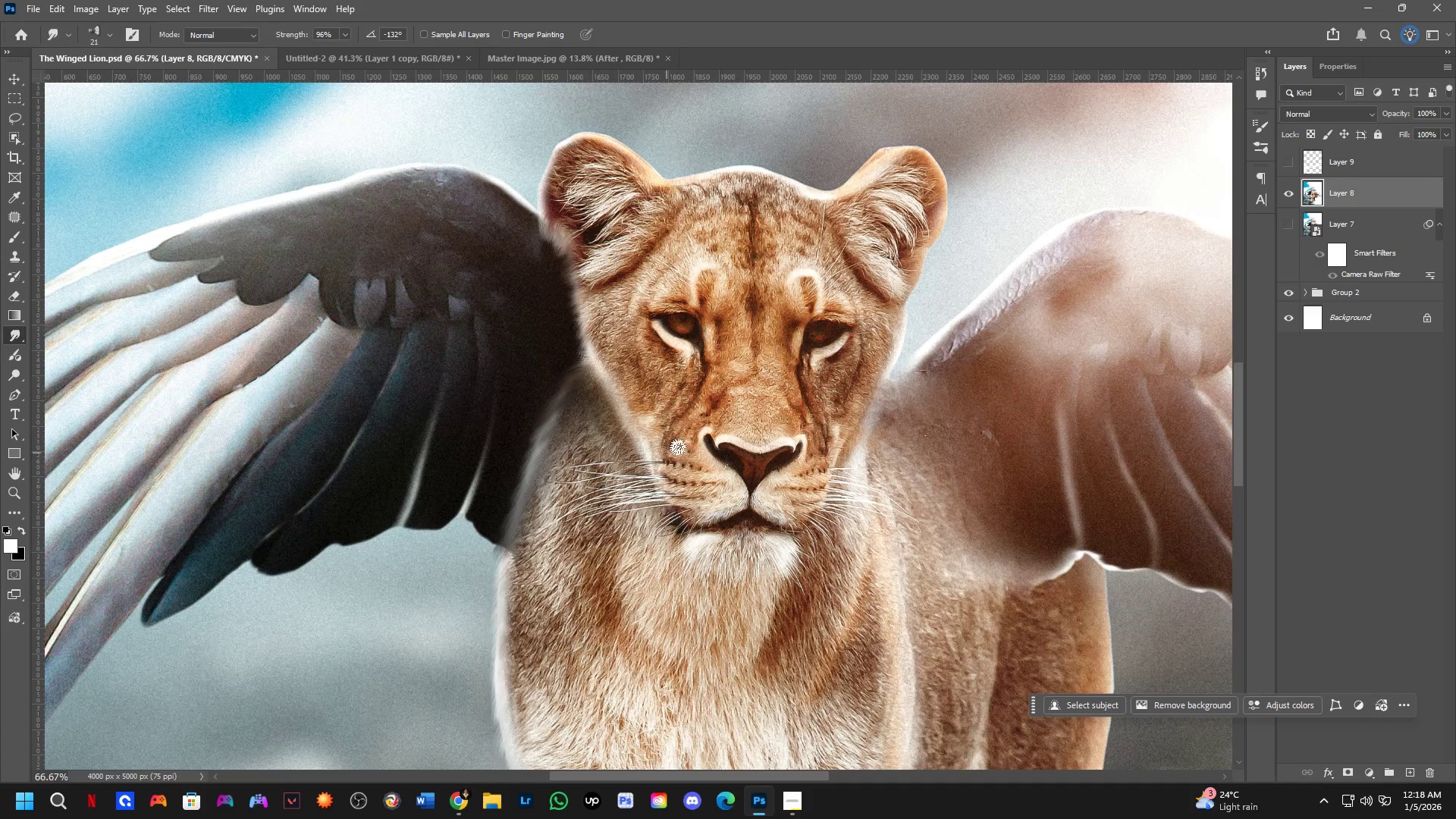 
left_click_drag(start_coordinate=[514, 366], to_coordinate=[511, 330])
 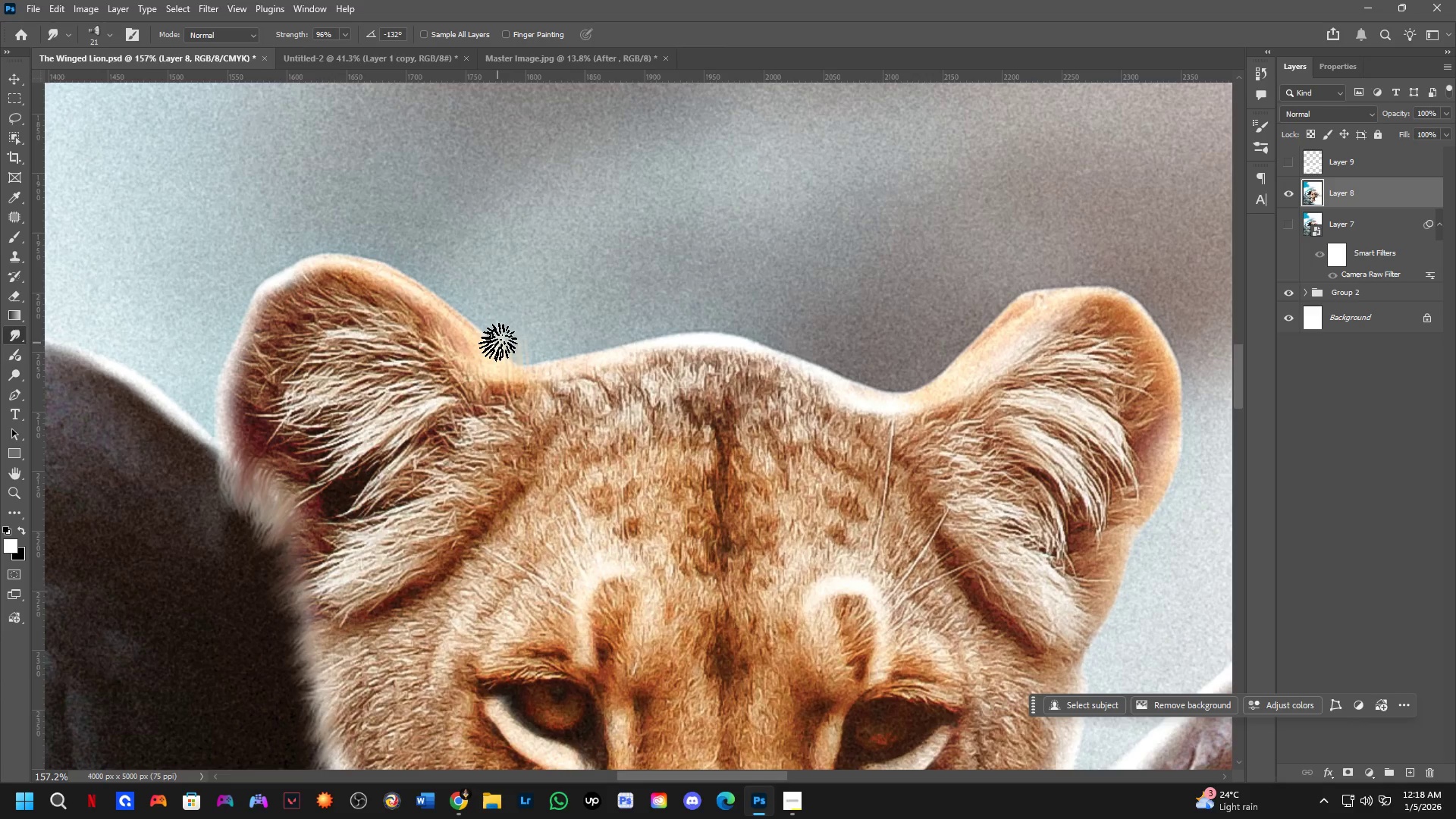 
scroll: coordinate [515, 365], scroll_direction: up, amount: 9.0
 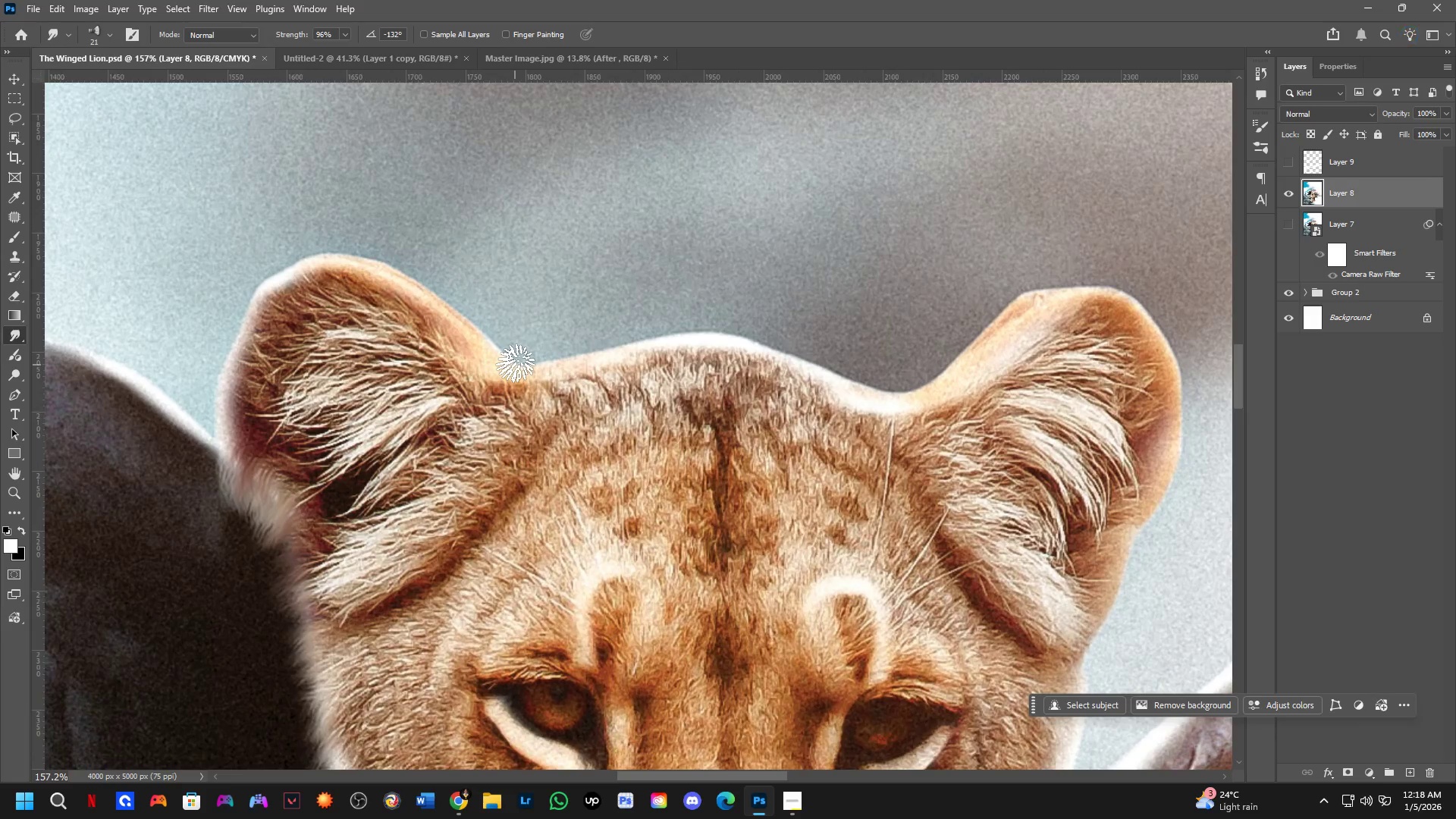 
left_click_drag(start_coordinate=[497, 347], to_coordinate=[485, 322])
 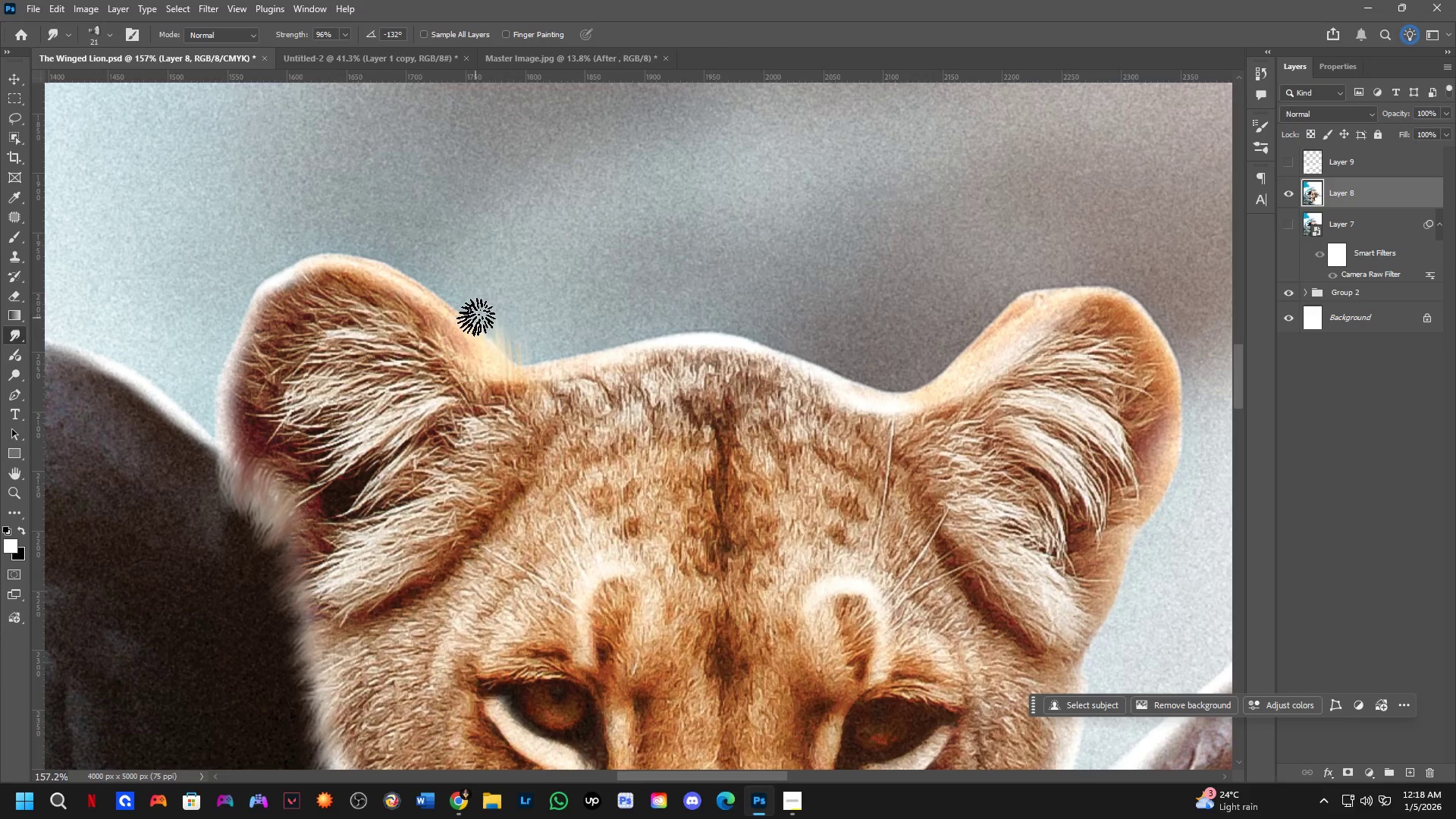 
left_click_drag(start_coordinate=[474, 328], to_coordinate=[458, 296])
 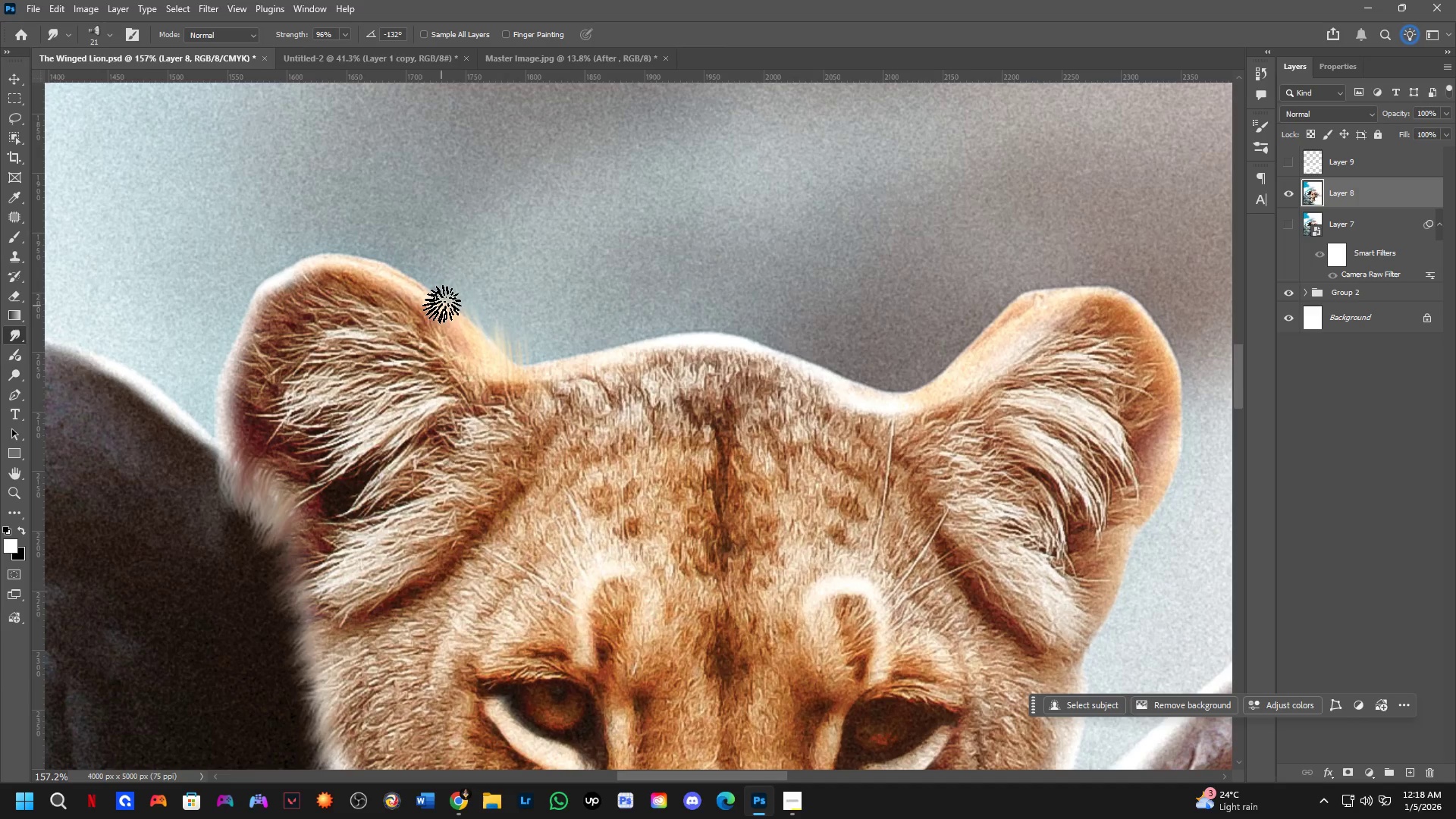 
left_click_drag(start_coordinate=[442, 306], to_coordinate=[429, 281])
 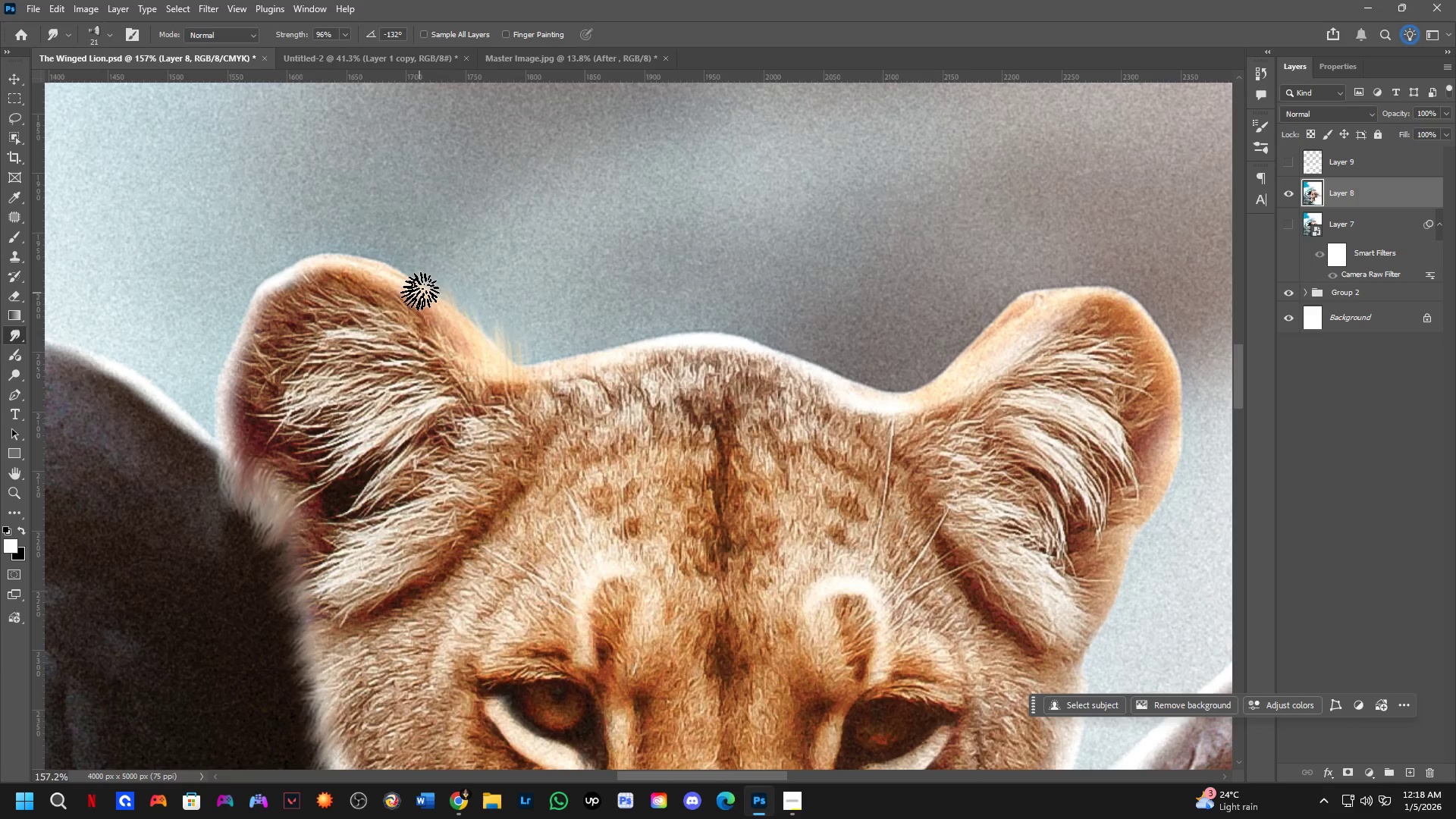 
left_click_drag(start_coordinate=[420, 293], to_coordinate=[372, 271])
 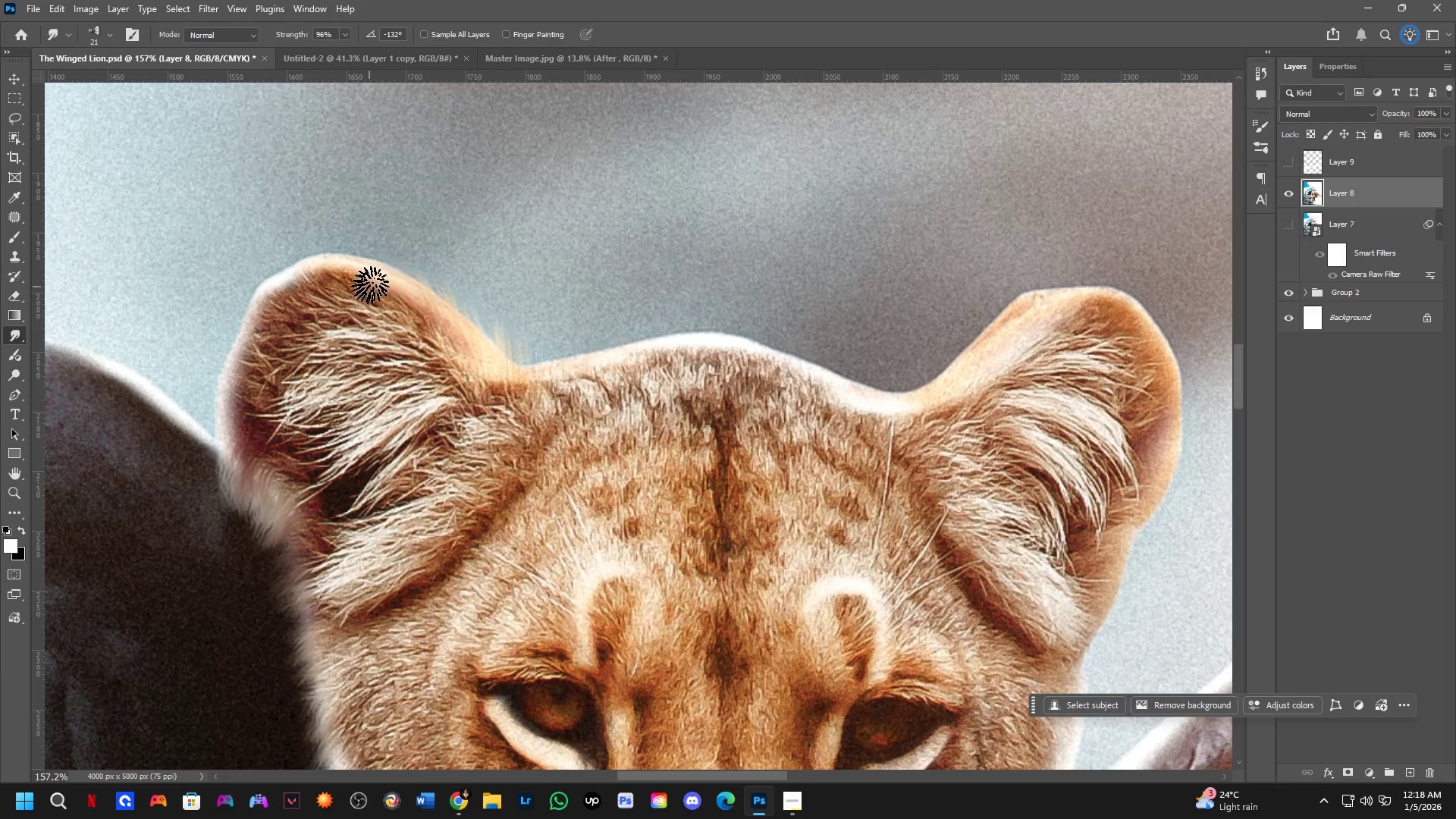 
left_click_drag(start_coordinate=[367, 273], to_coordinate=[326, 253])
 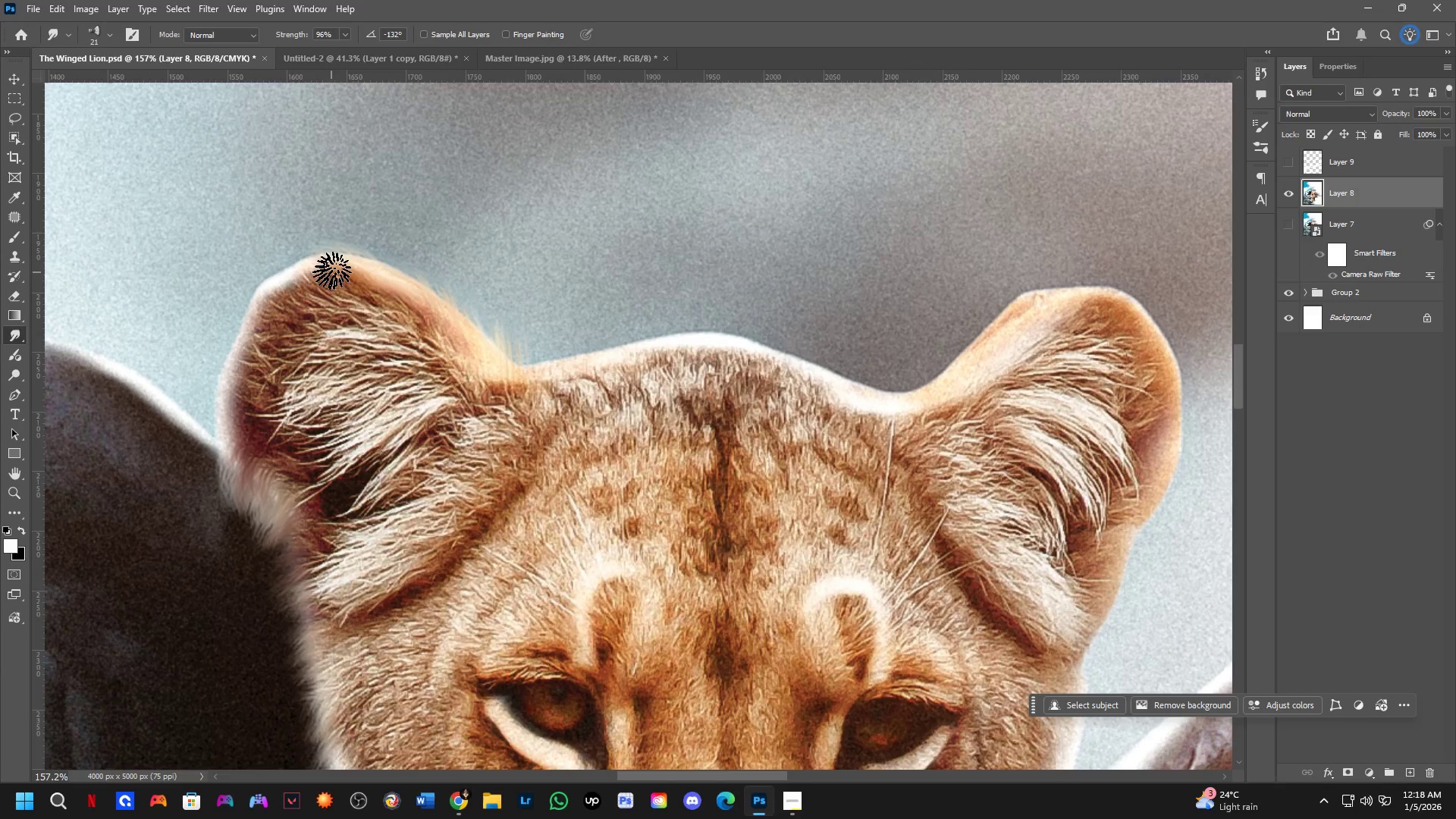 
left_click_drag(start_coordinate=[328, 268], to_coordinate=[262, 269])
 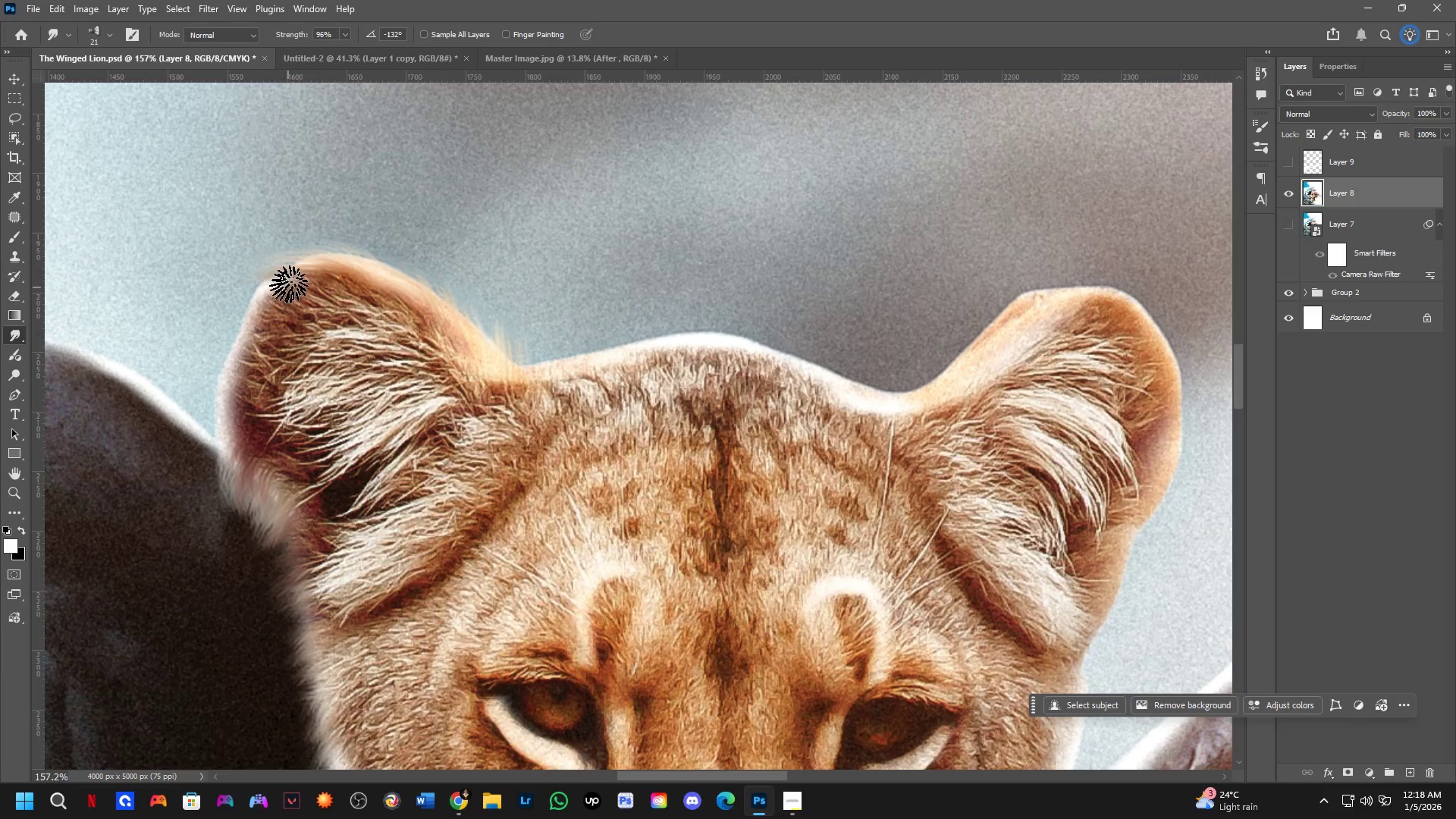 
left_click_drag(start_coordinate=[284, 283], to_coordinate=[241, 322])
 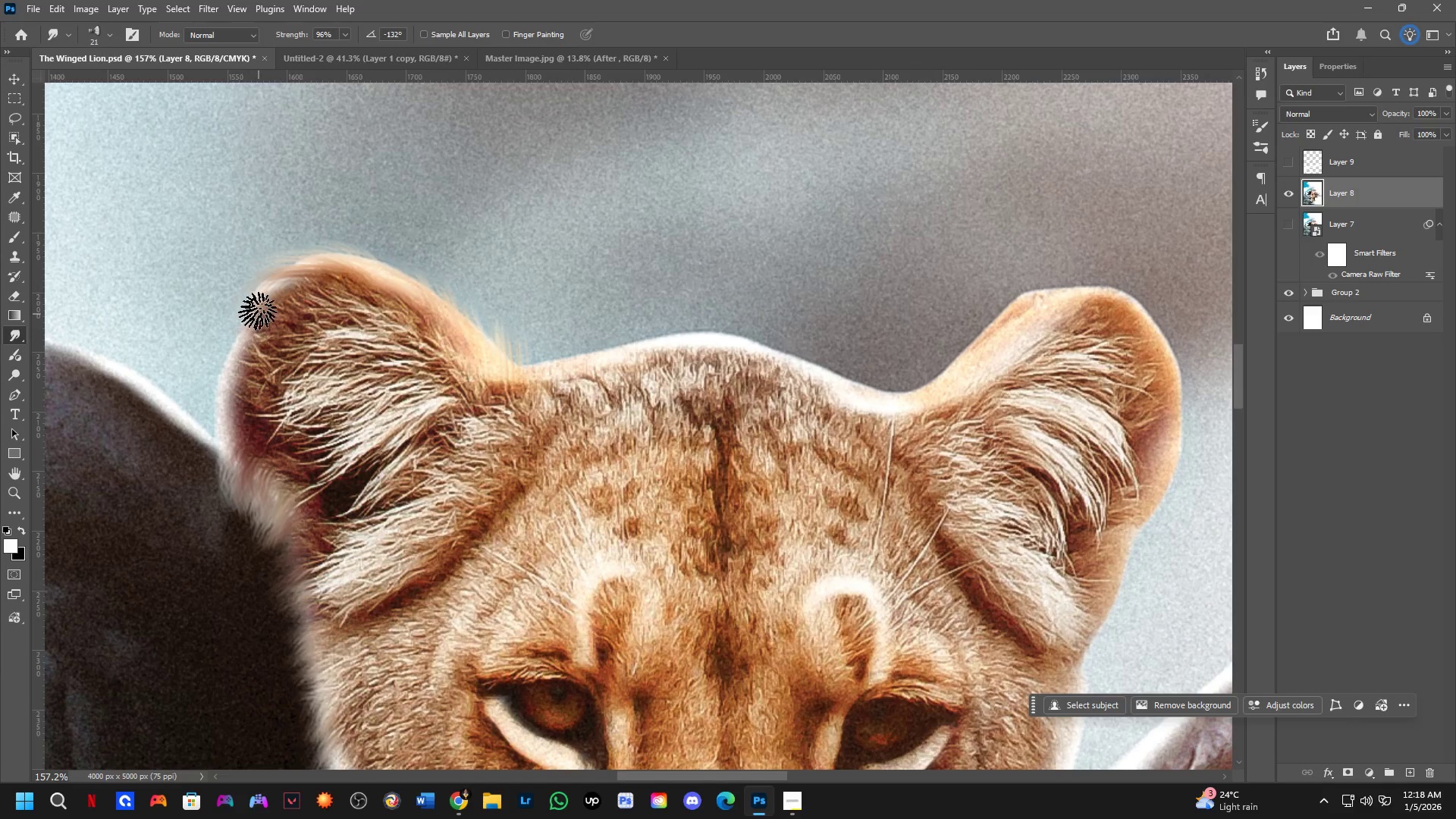 
left_click_drag(start_coordinate=[253, 312], to_coordinate=[230, 370])
 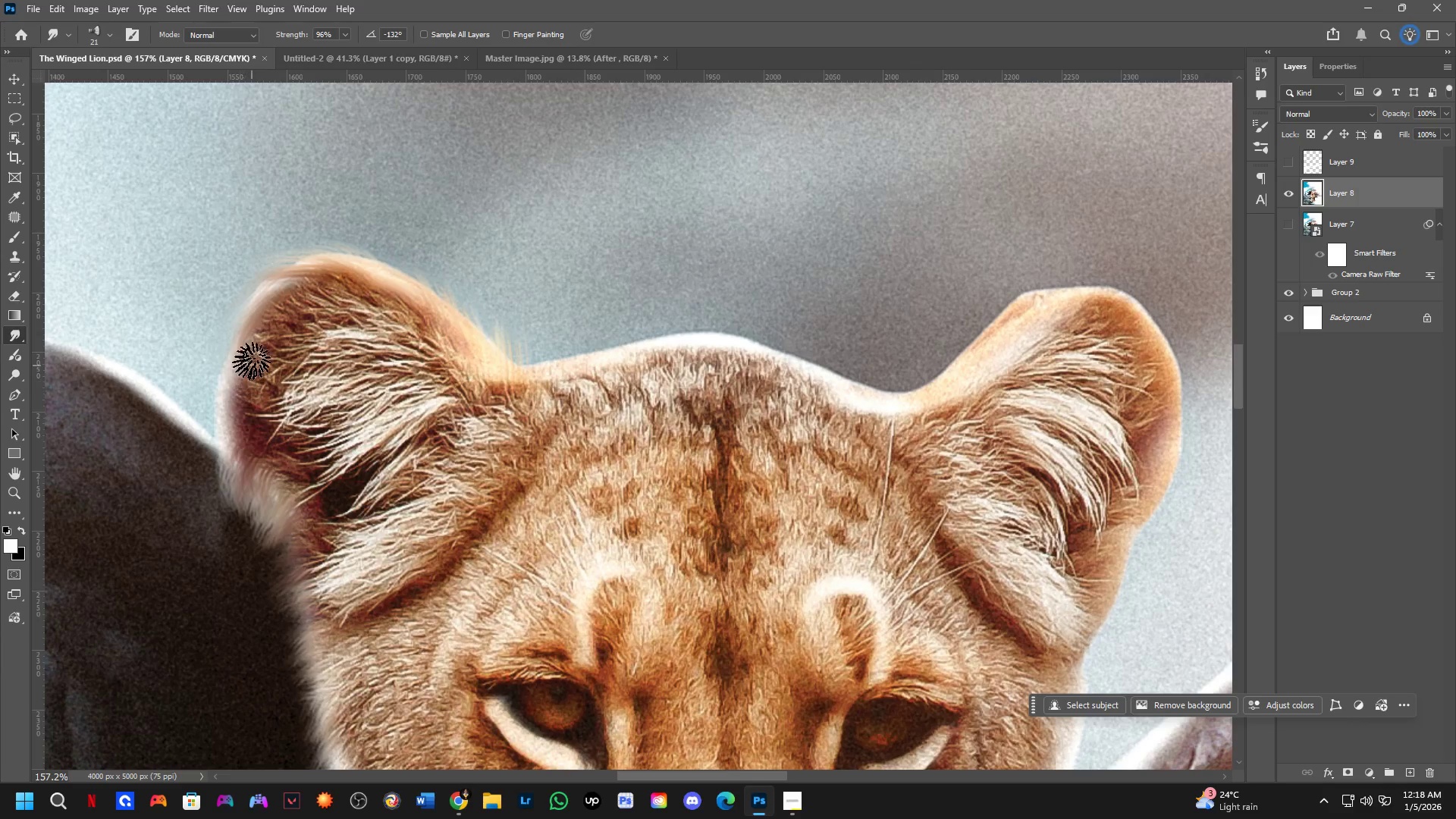 
left_click_drag(start_coordinate=[243, 360], to_coordinate=[214, 443])
 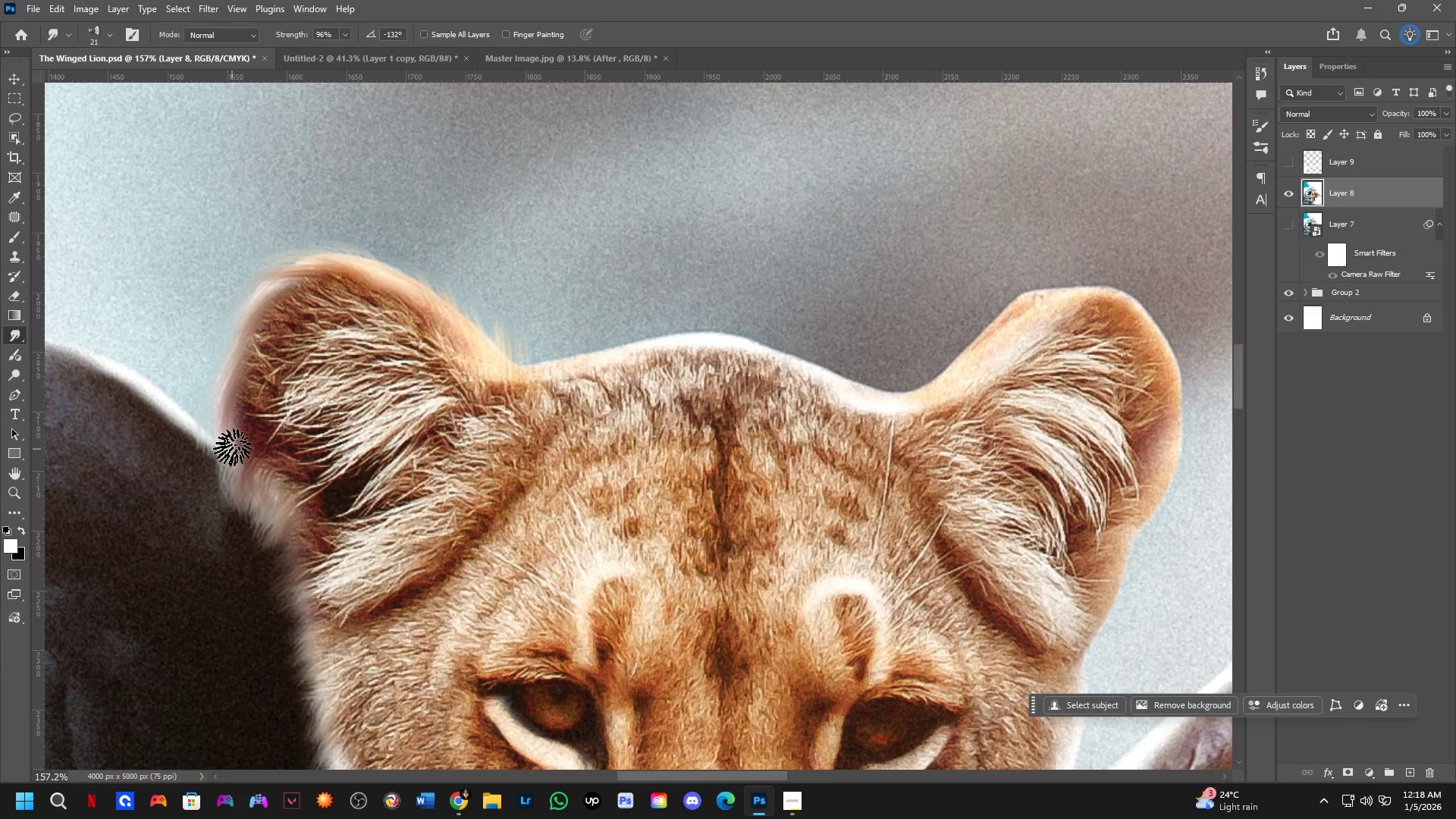 
left_click_drag(start_coordinate=[226, 447], to_coordinate=[221, 483])
 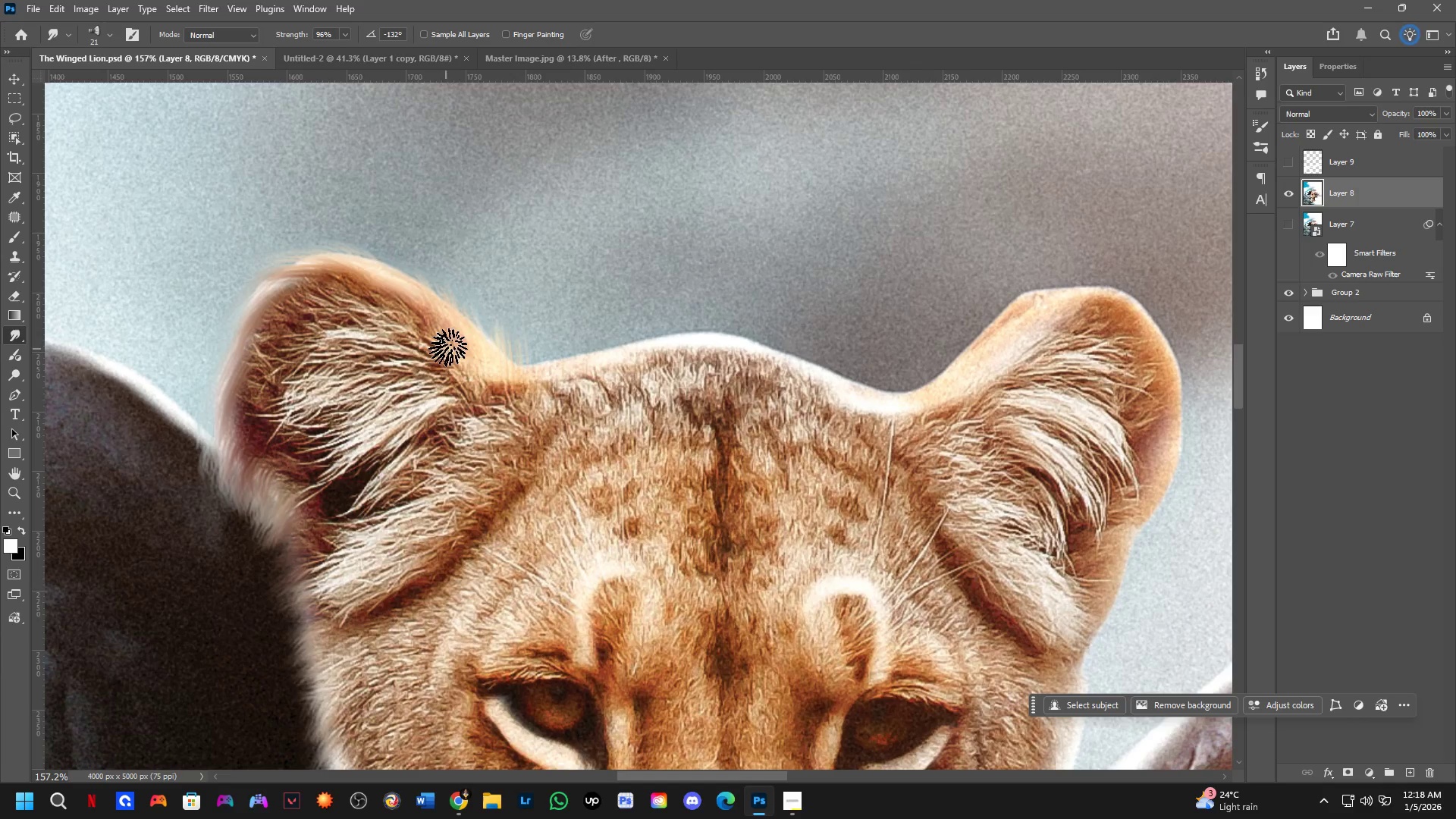 
left_click_drag(start_coordinate=[457, 331], to_coordinate=[440, 287])
 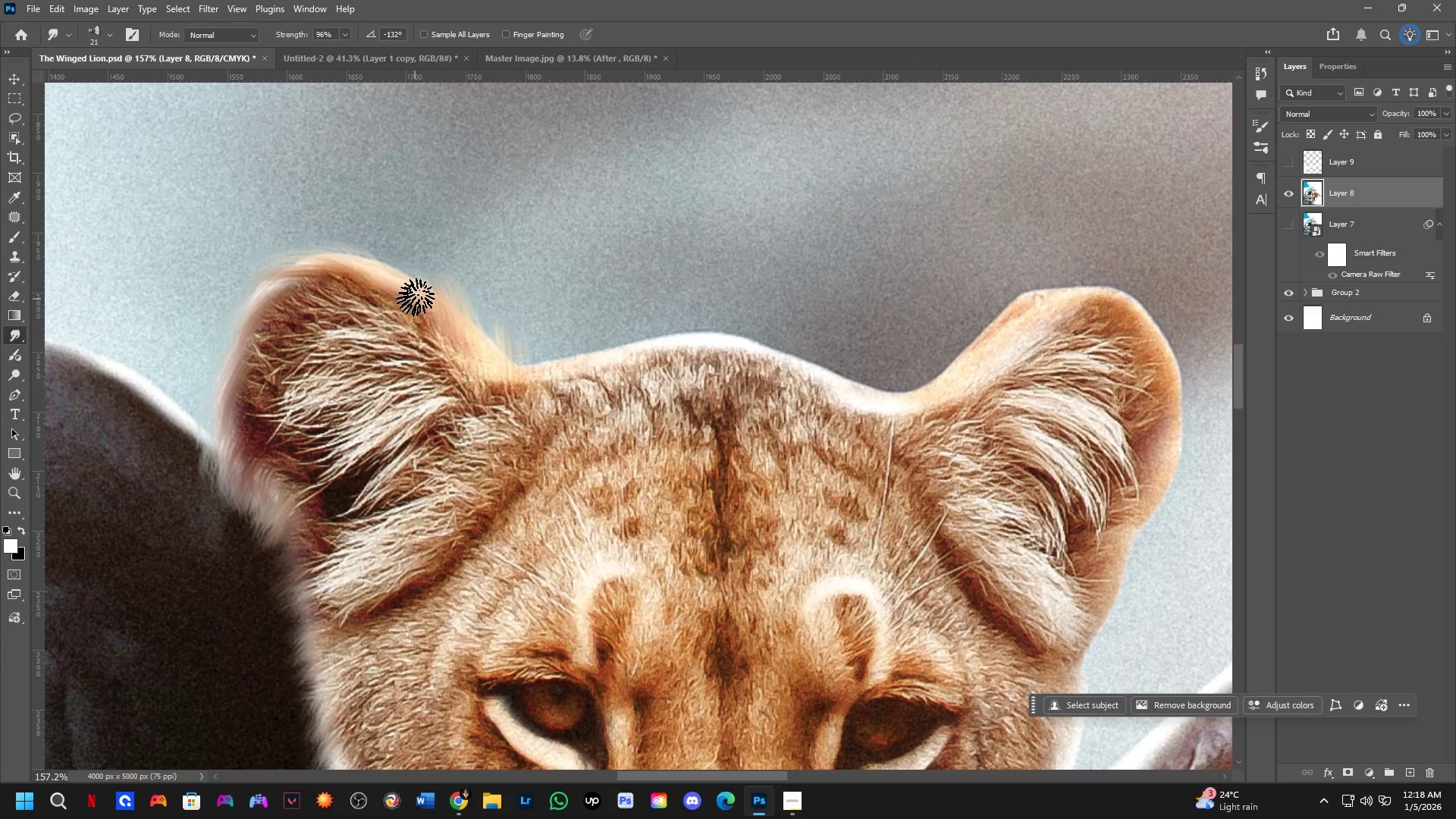 
left_click_drag(start_coordinate=[413, 297], to_coordinate=[376, 265])
 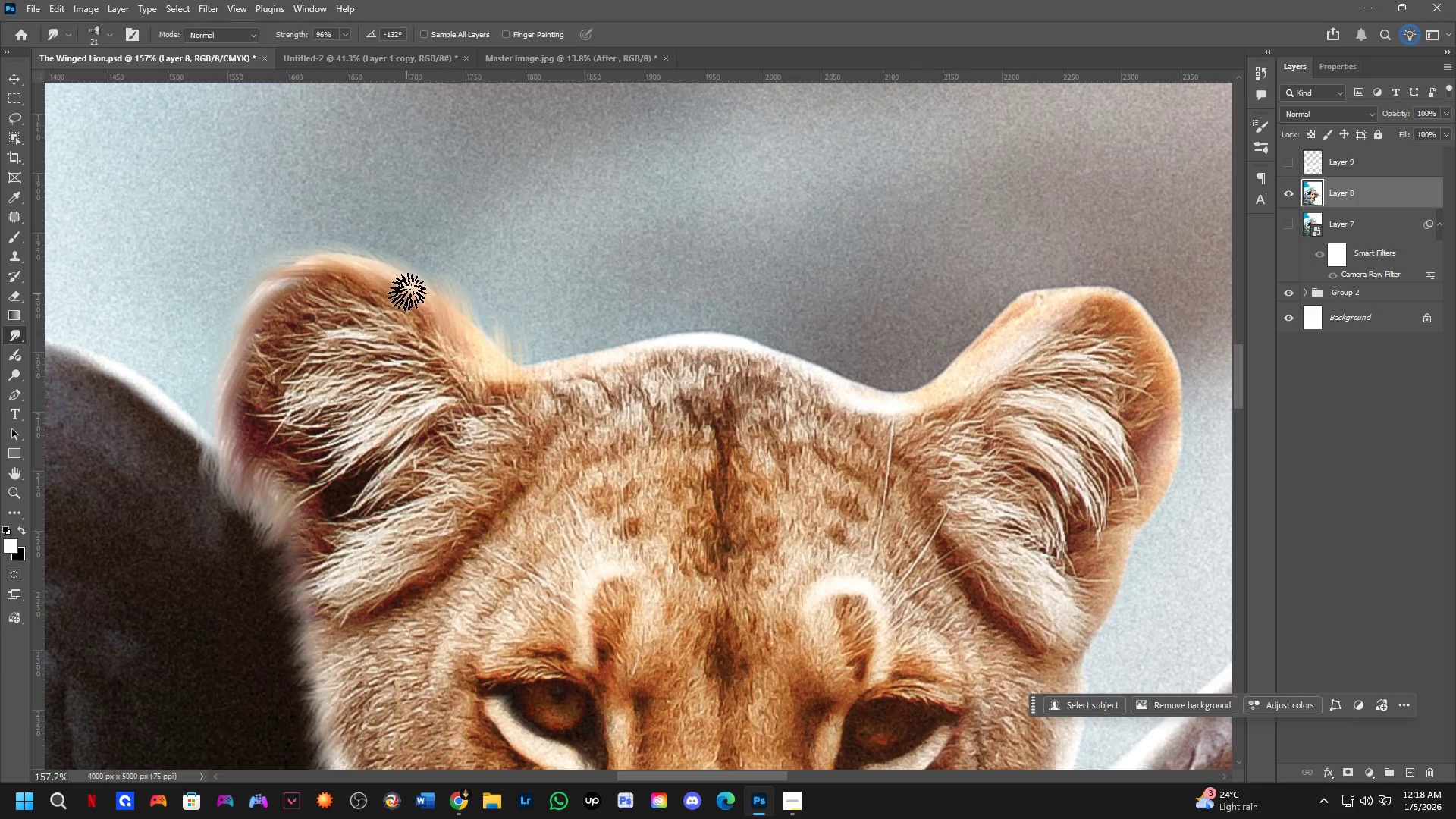 
left_click_drag(start_coordinate=[406, 293], to_coordinate=[401, 265])
 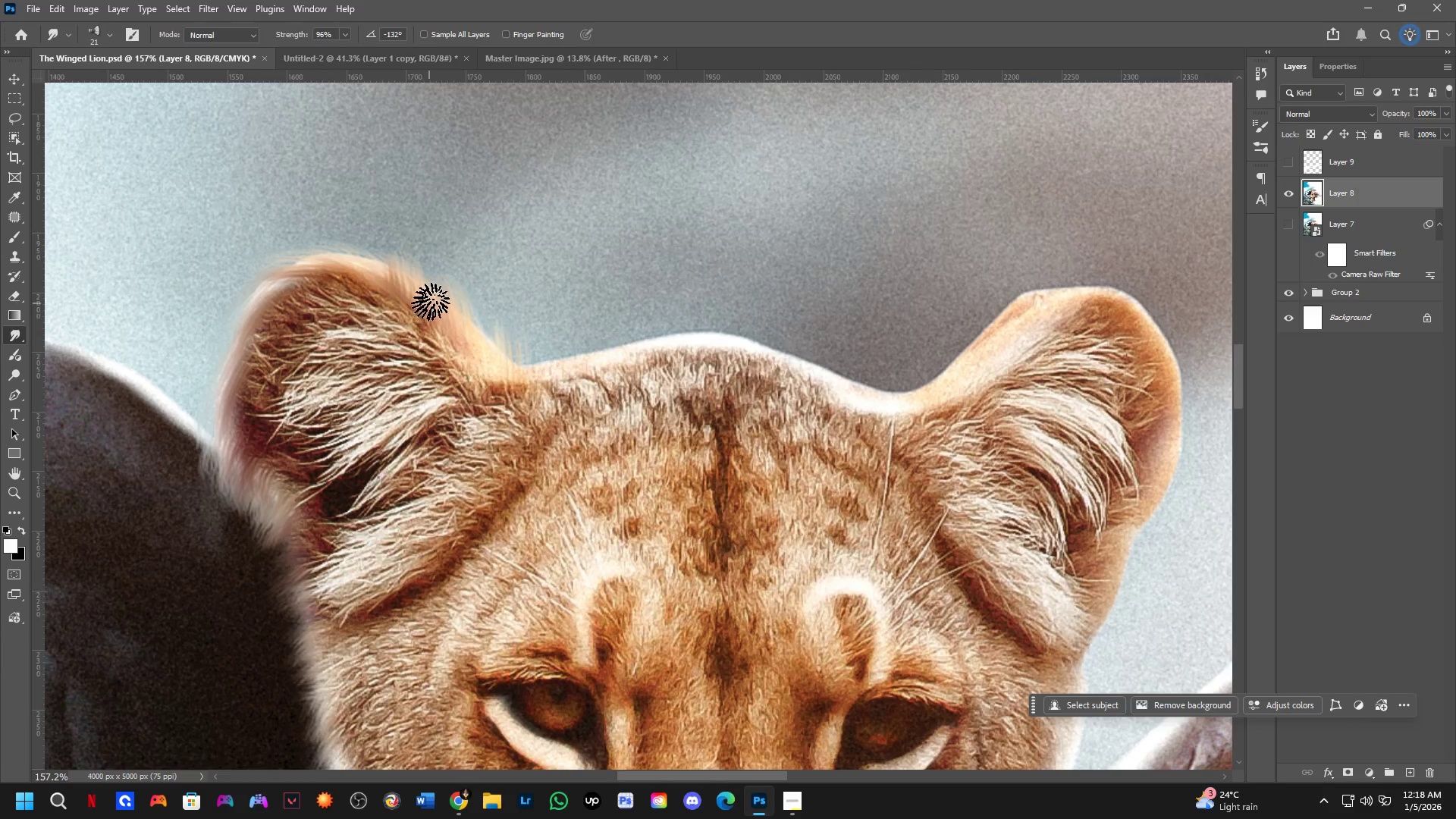 
left_click_drag(start_coordinate=[430, 302], to_coordinate=[425, 270])
 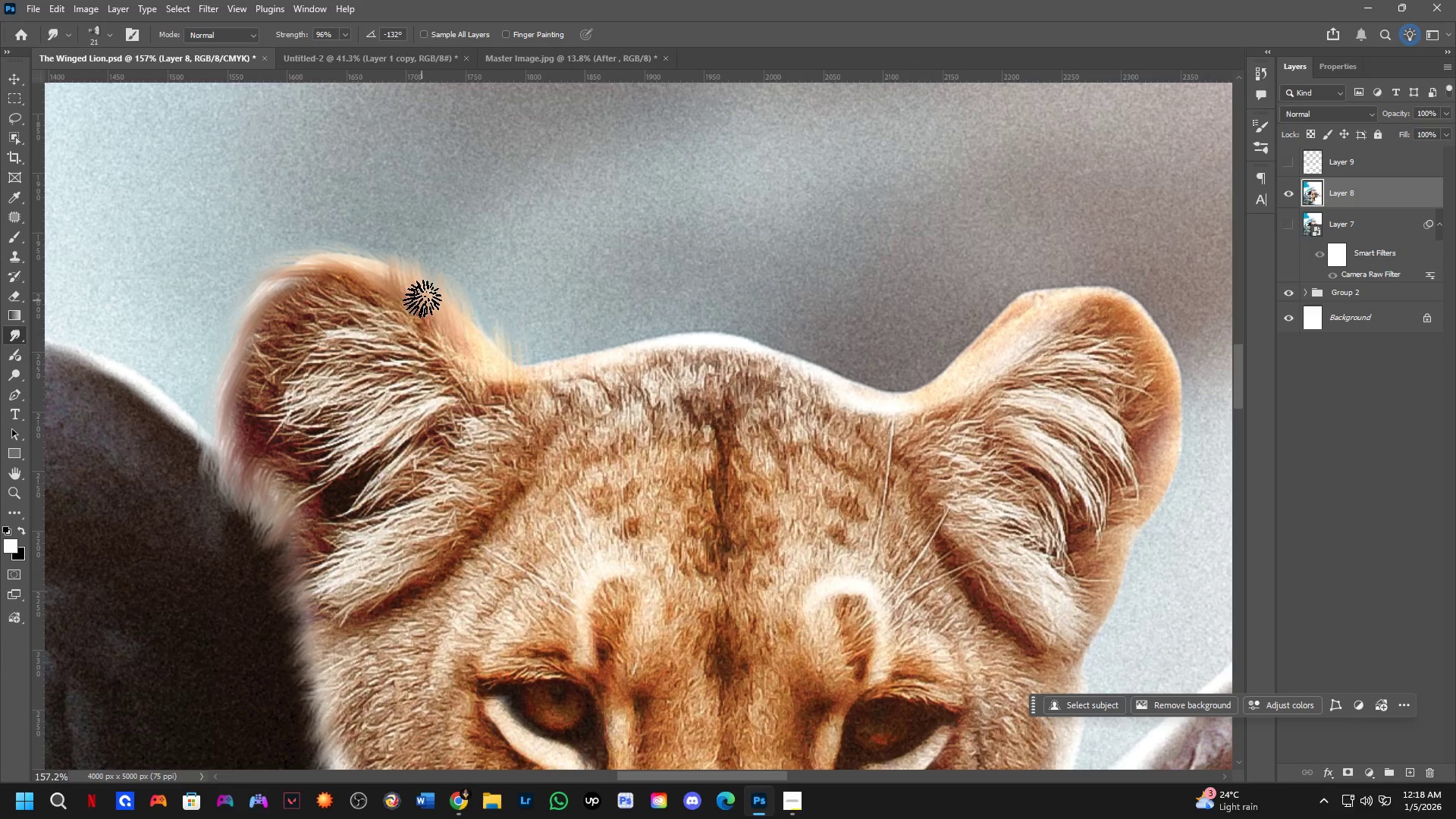 
left_click_drag(start_coordinate=[412, 287], to_coordinate=[375, 259])
 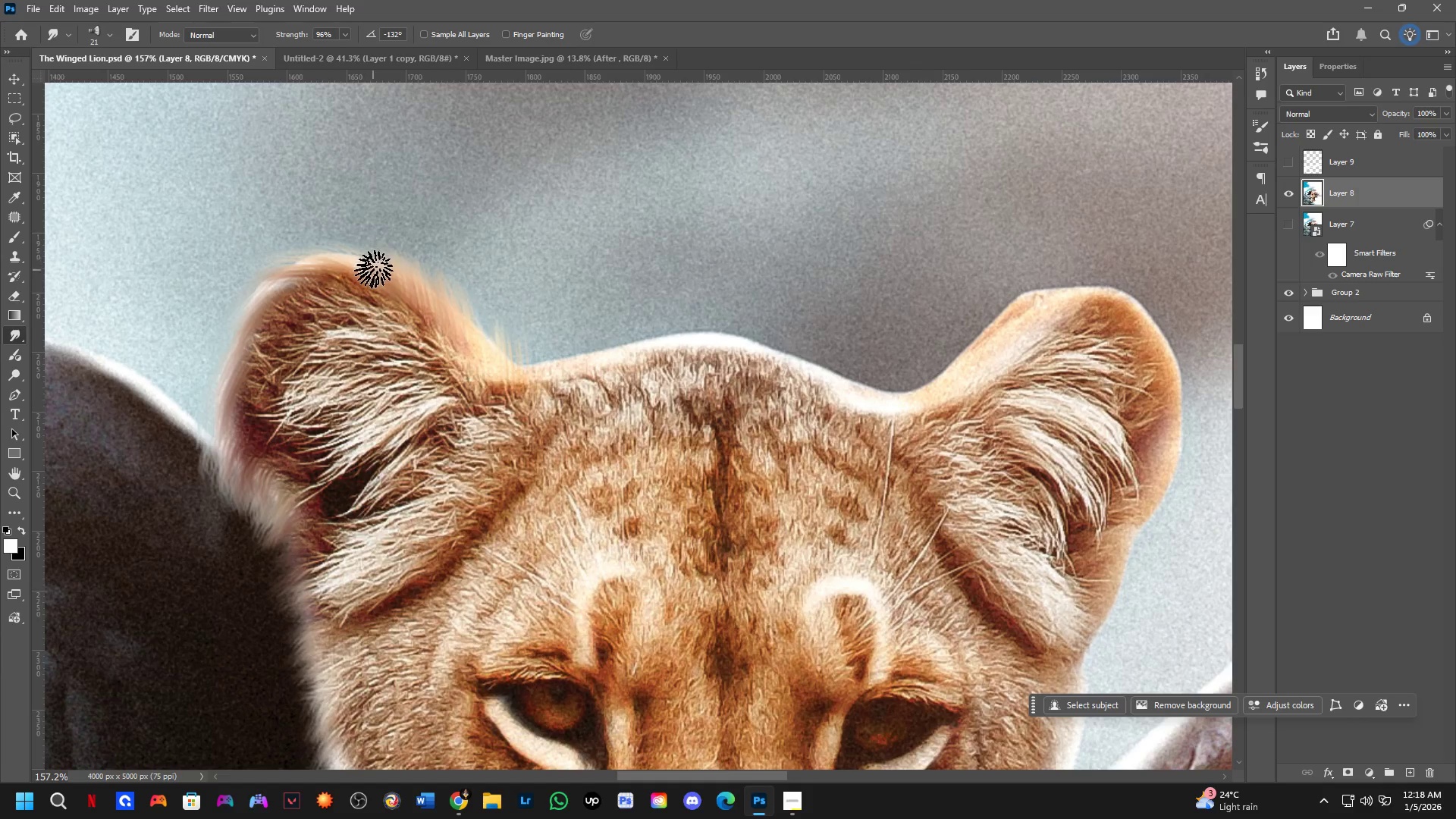 
left_click_drag(start_coordinate=[374, 271], to_coordinate=[350, 259])
 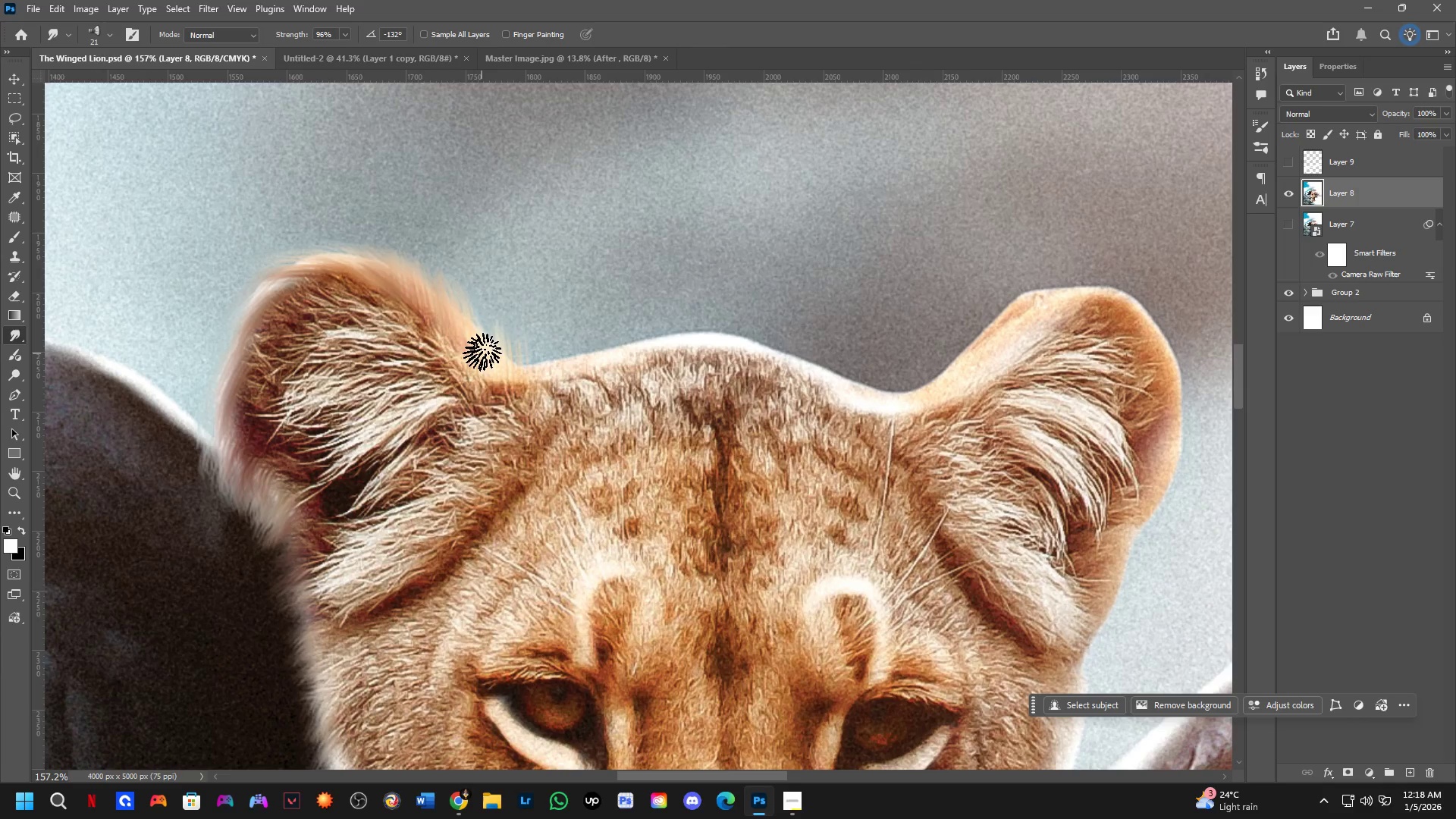 
left_click_drag(start_coordinate=[482, 353], to_coordinate=[485, 318])
 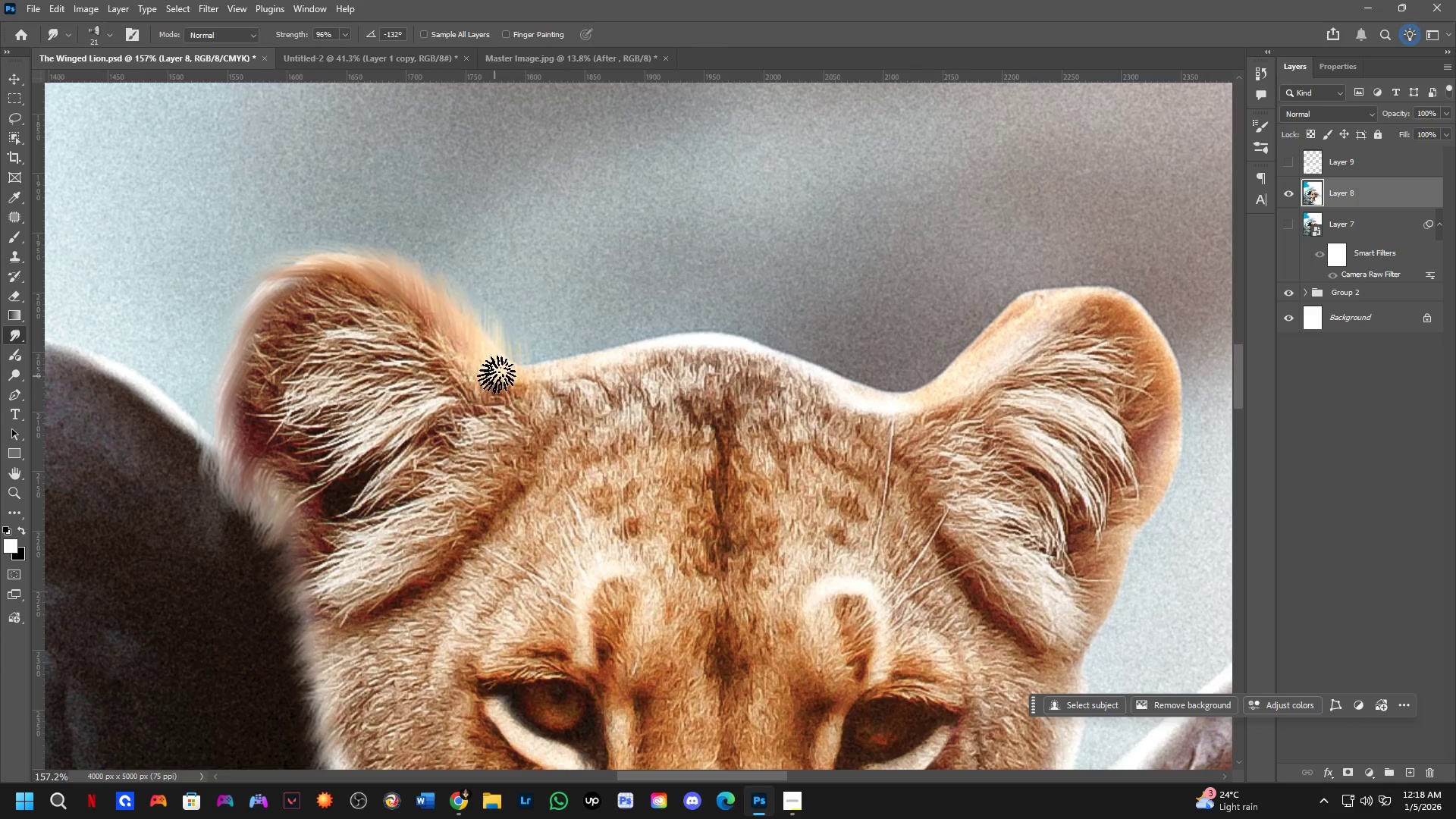 
left_click_drag(start_coordinate=[499, 377], to_coordinate=[503, 338])
 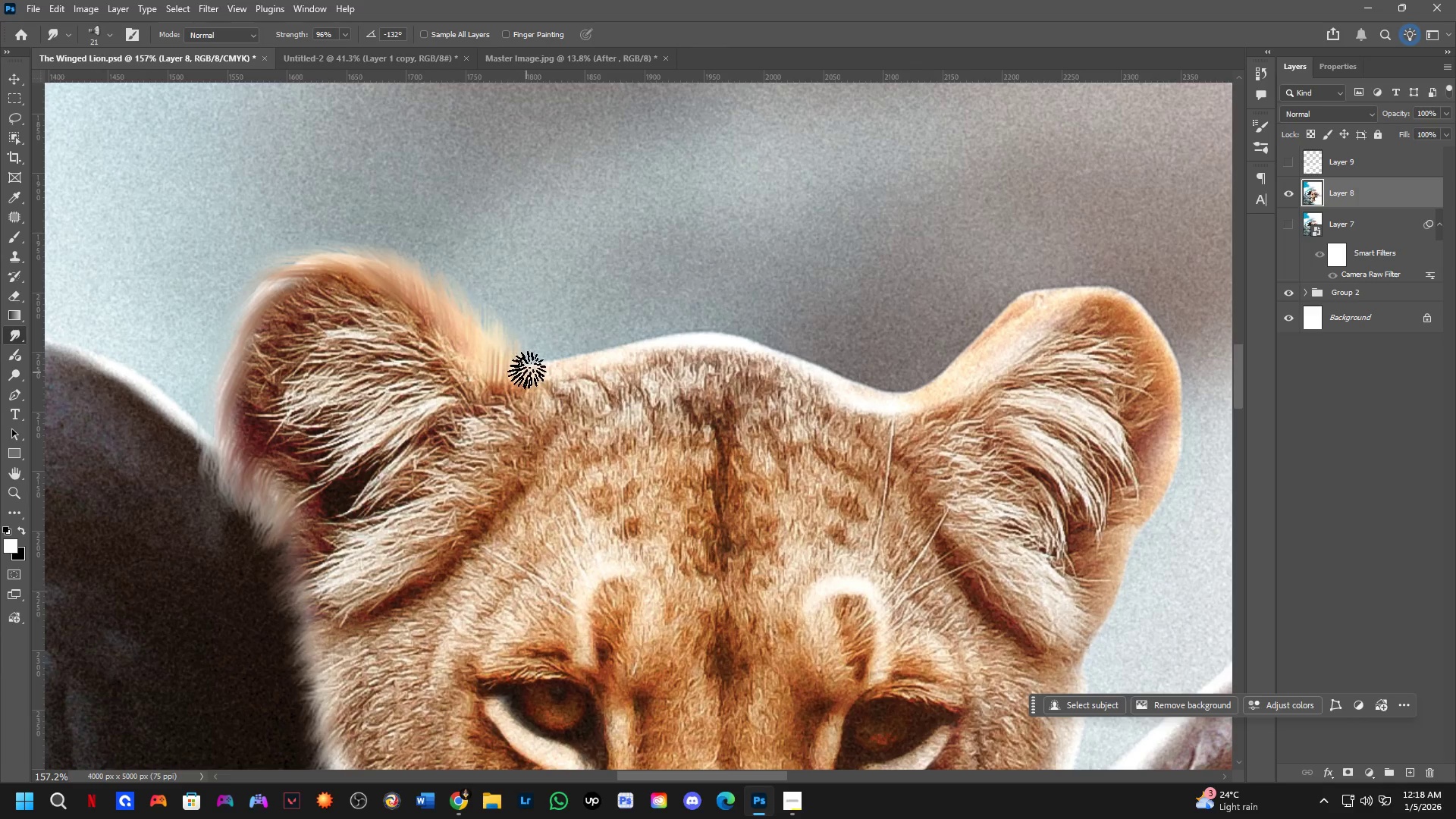 
left_click_drag(start_coordinate=[527, 370], to_coordinate=[529, 337])
 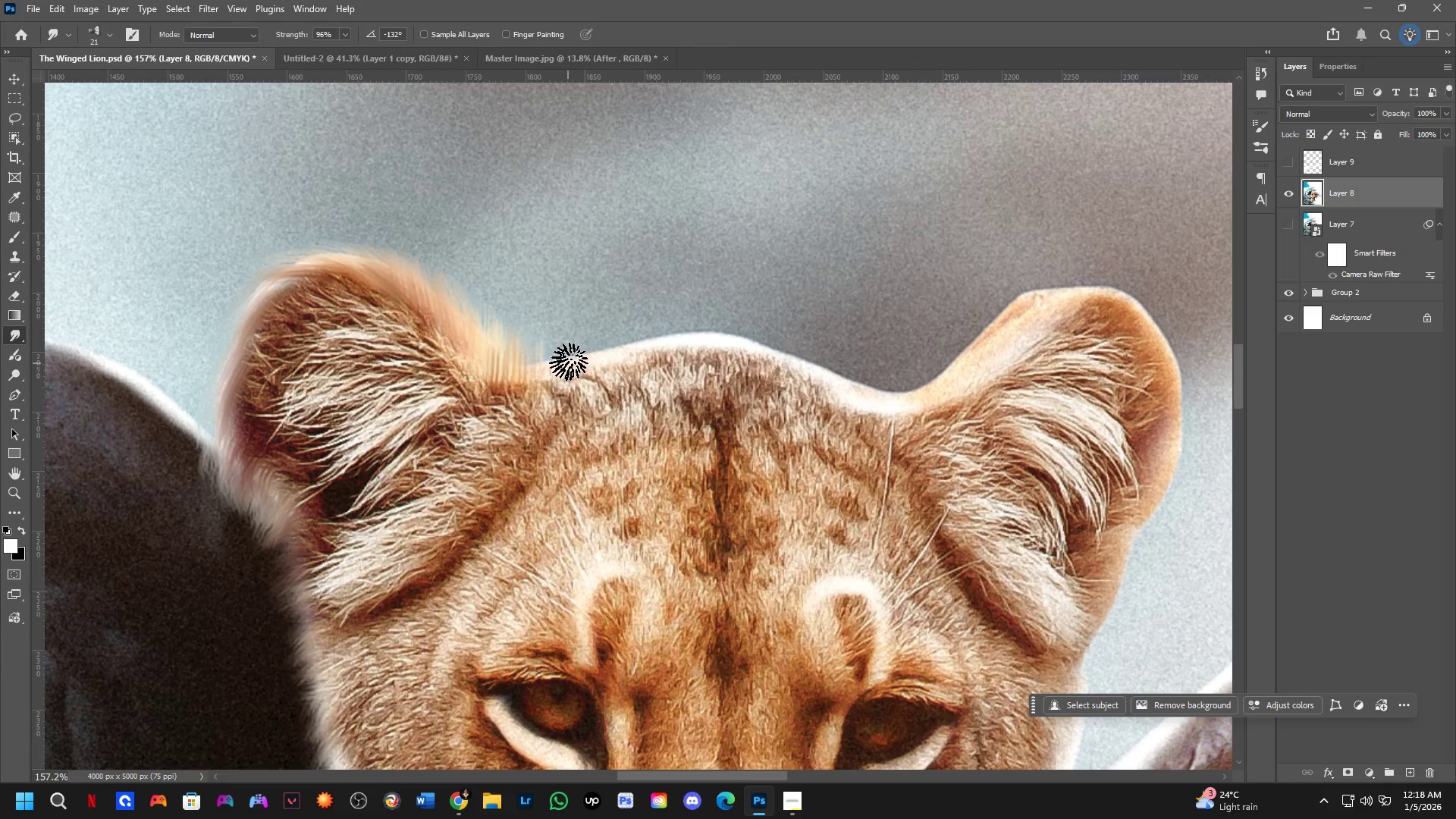 
left_click_drag(start_coordinate=[568, 362], to_coordinate=[572, 335])
 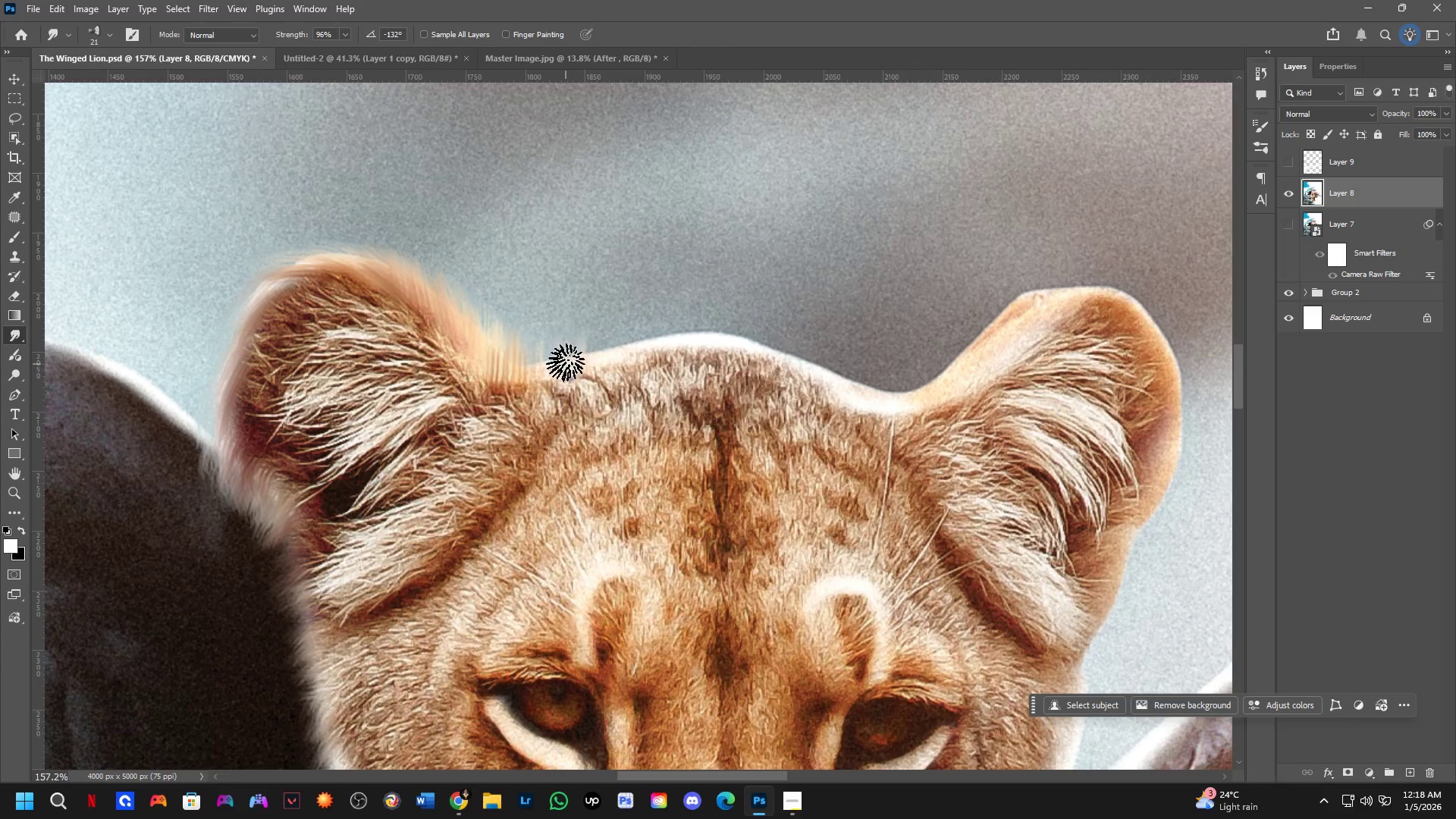 
left_click_drag(start_coordinate=[556, 363], to_coordinate=[532, 339])
 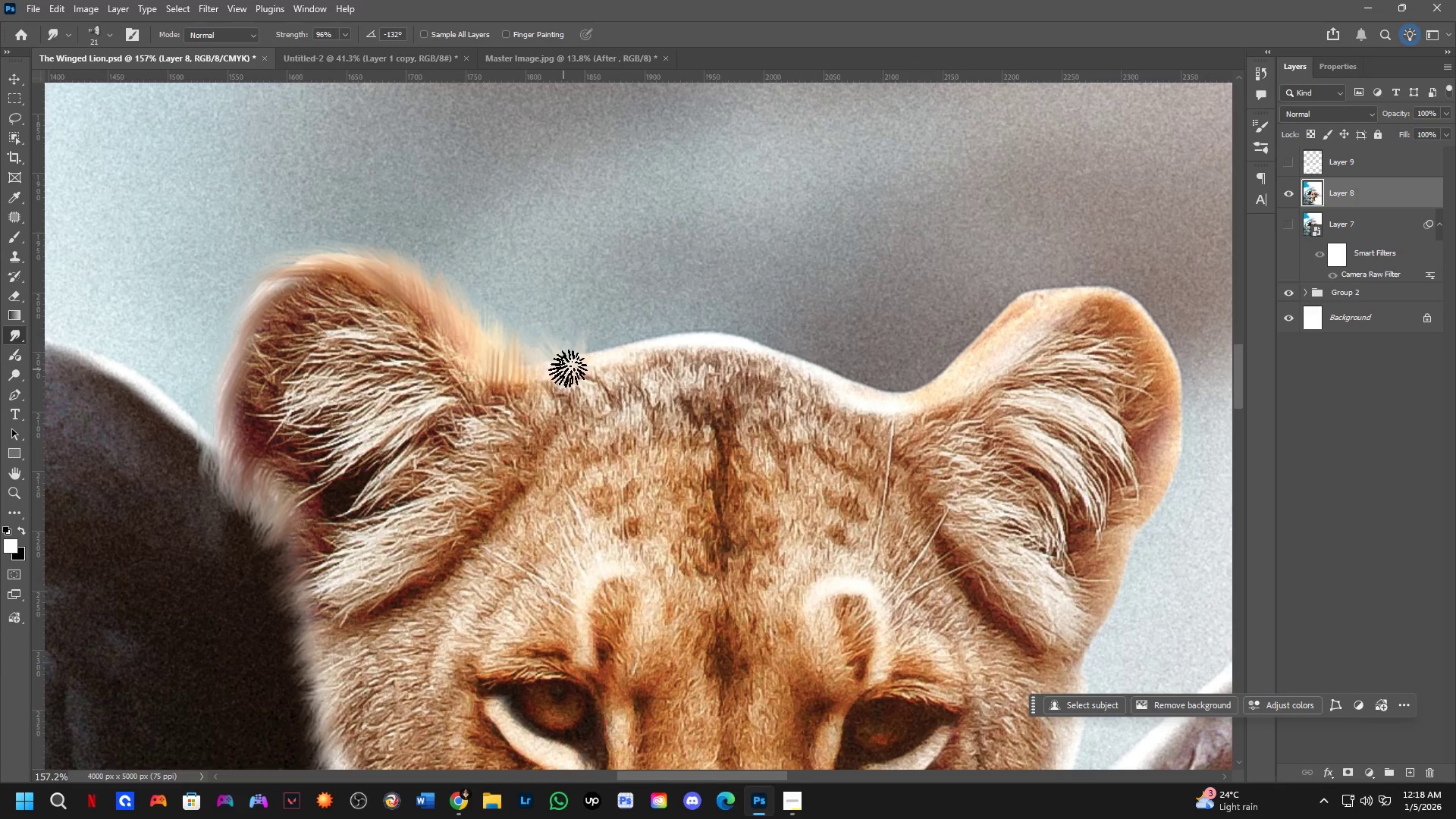 
left_click_drag(start_coordinate=[575, 369], to_coordinate=[588, 340])
 